 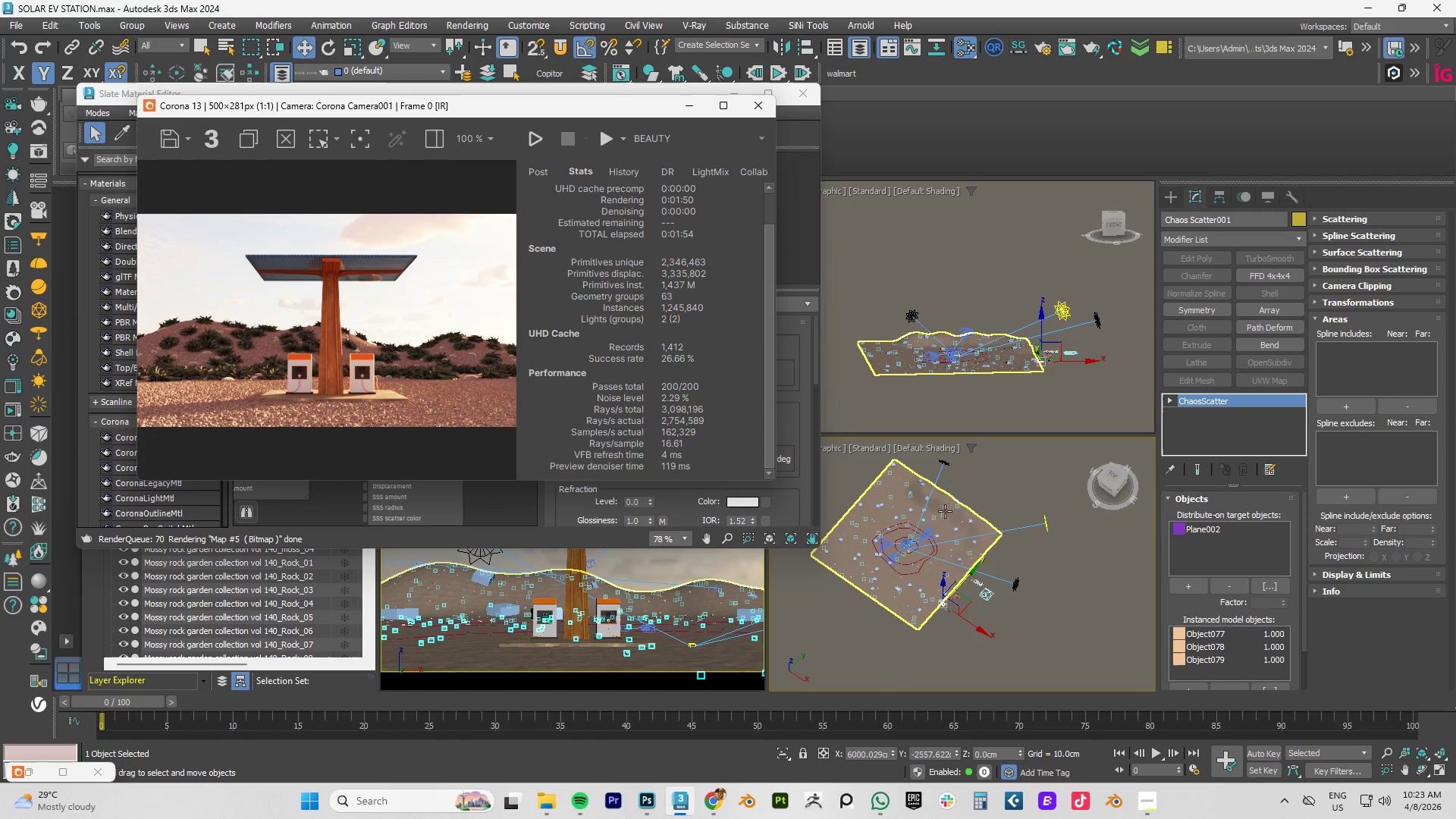 
hold_key(key=AltLeft, duration=1.23)
scroll: coordinate [1054, 604], scroll_direction: up, amount: 13.0
 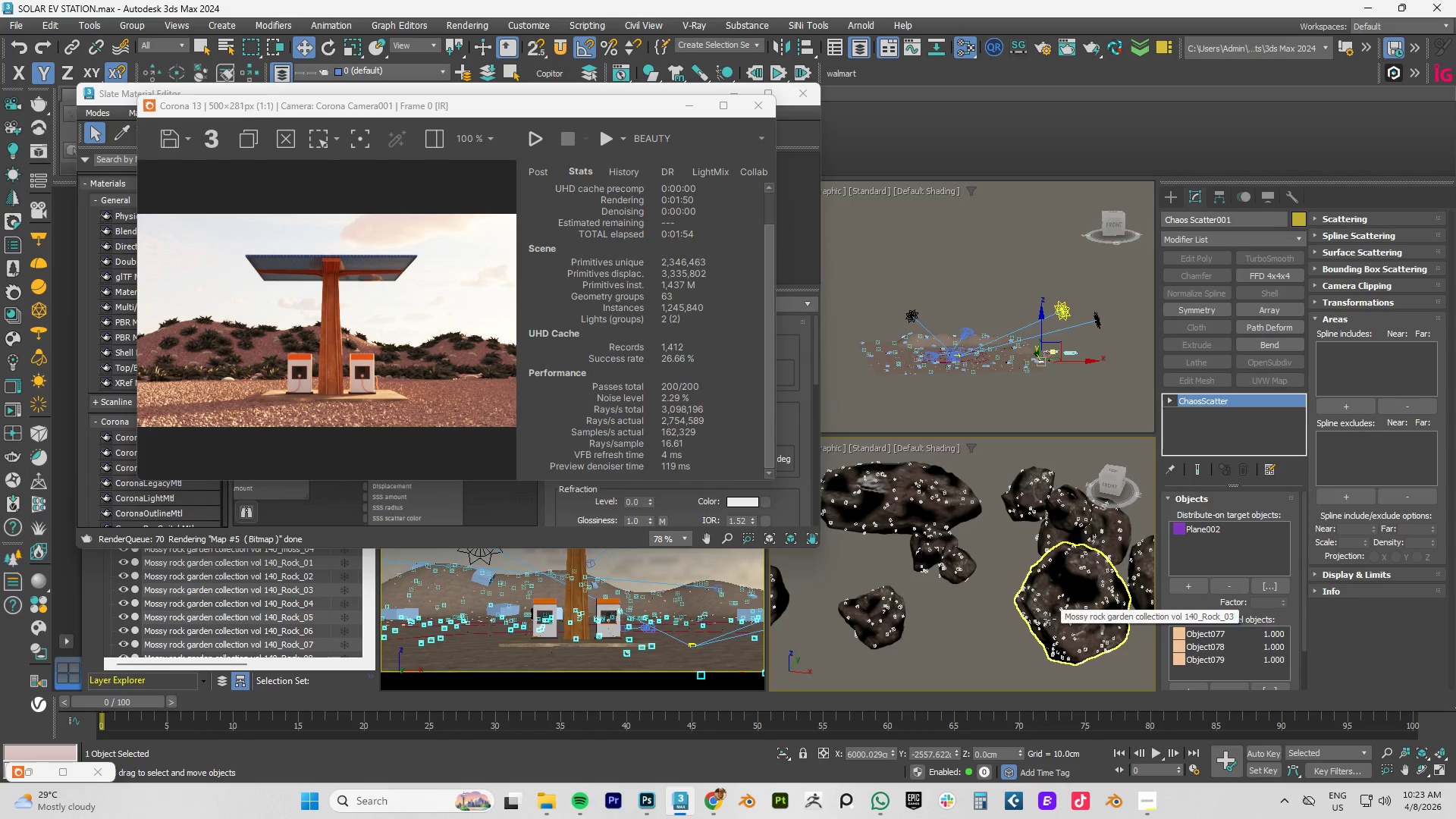 
scroll: coordinate [1055, 632], scroll_direction: down, amount: 3.0
 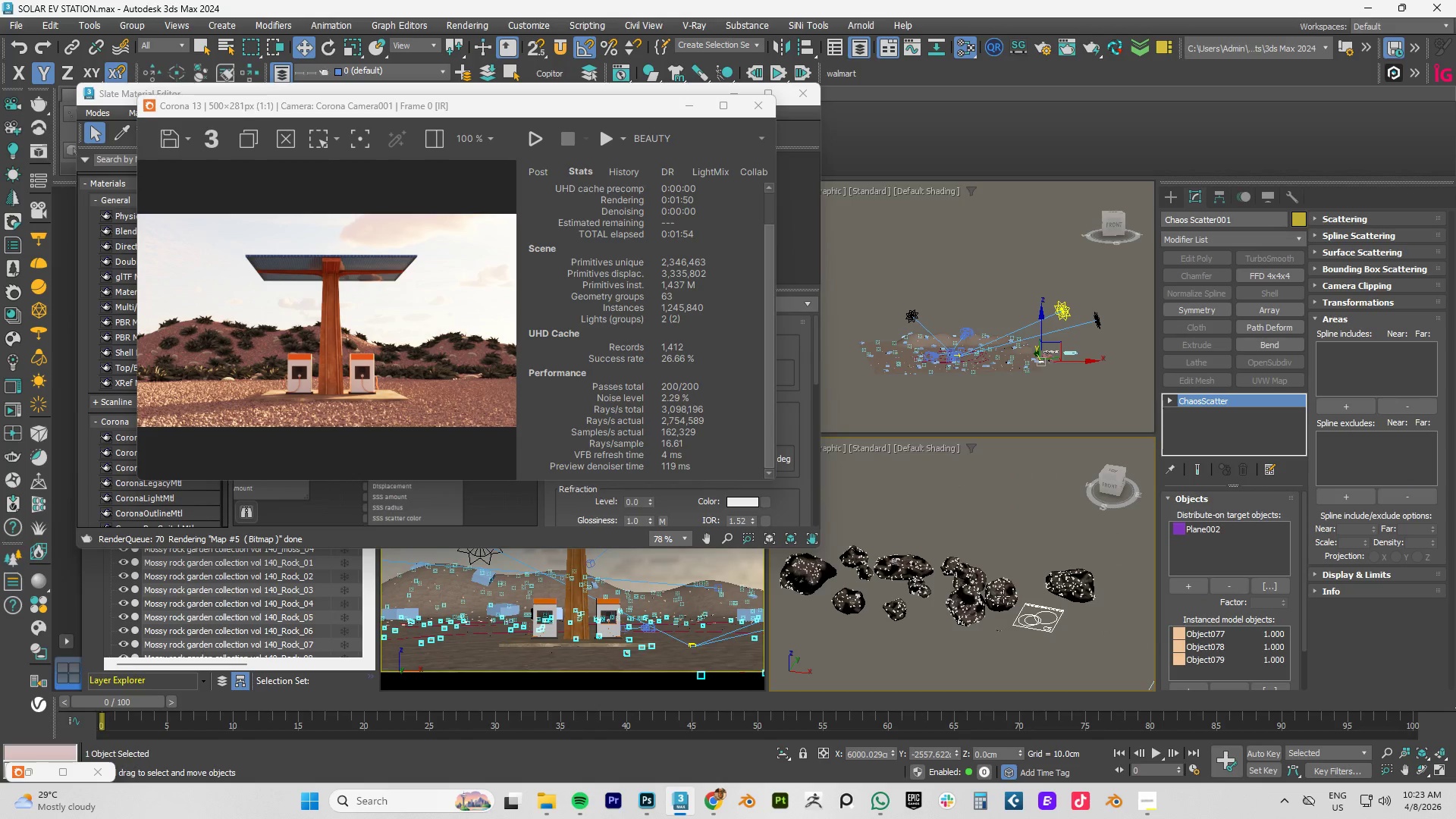 
scroll: coordinate [1053, 623], scroll_direction: up, amount: 4.0
 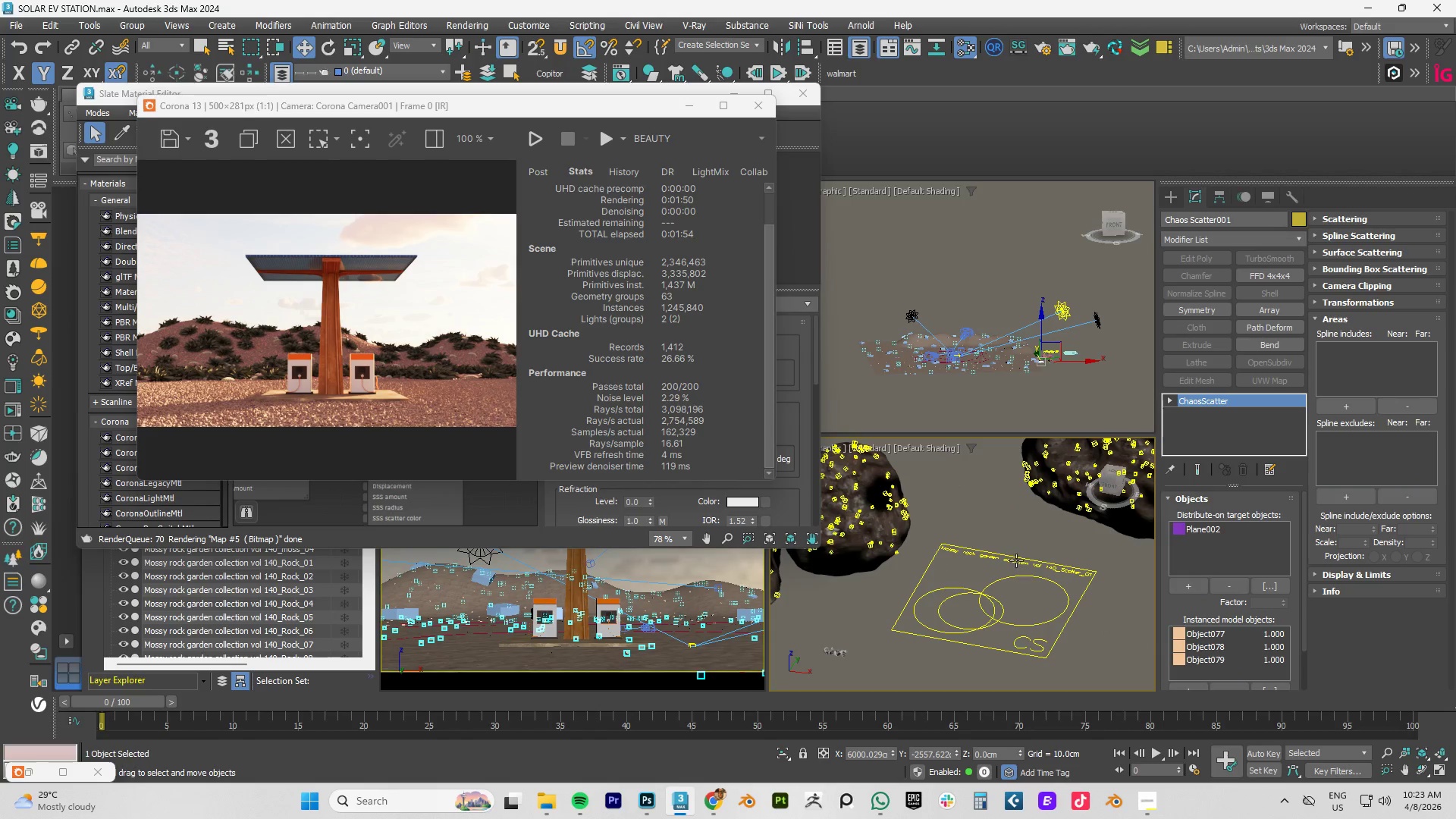 
left_click([1016, 560])
 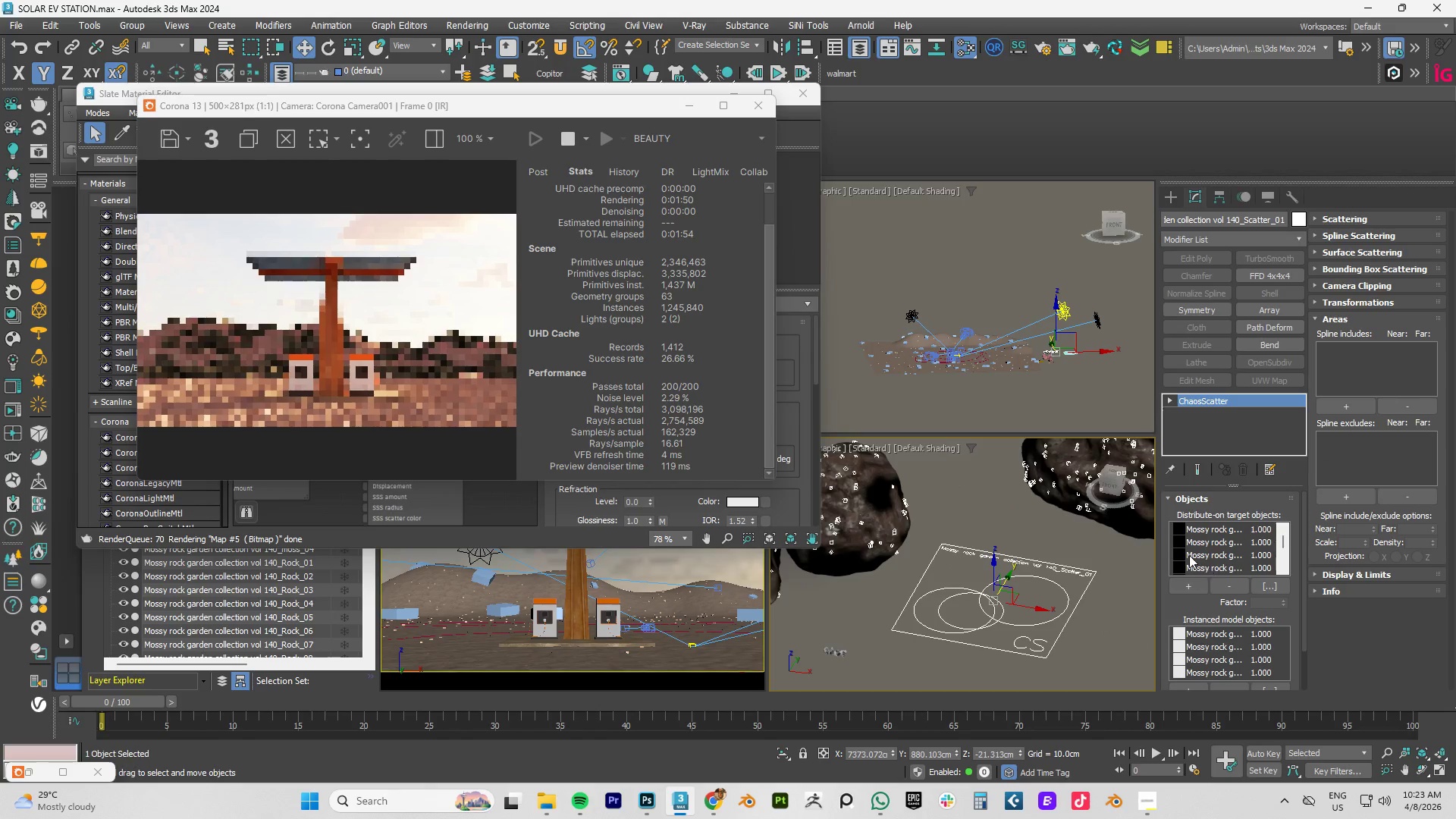 
scroll: coordinate [1215, 538], scroll_direction: down, amount: 4.0
 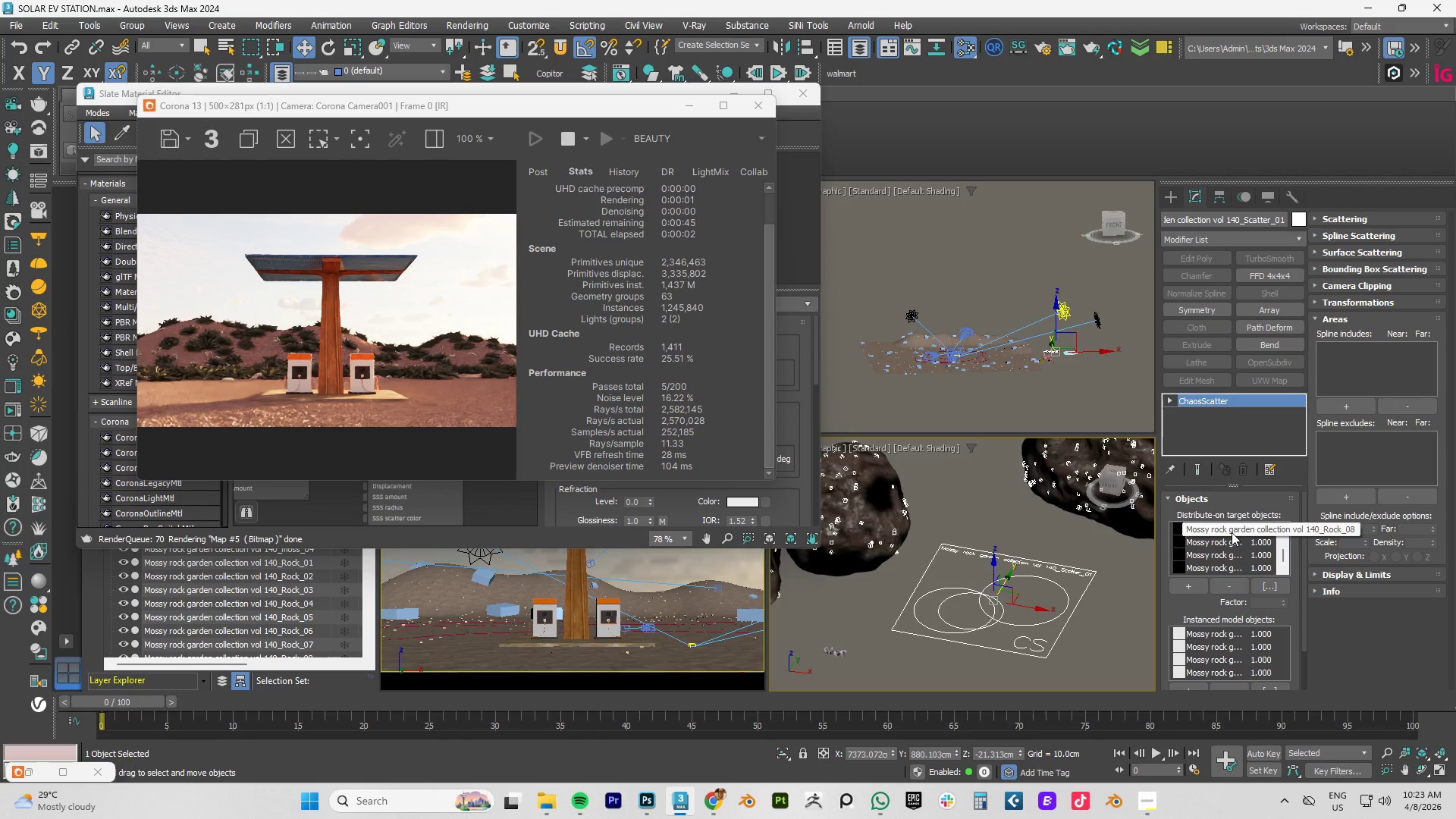 
left_click([1232, 529])
 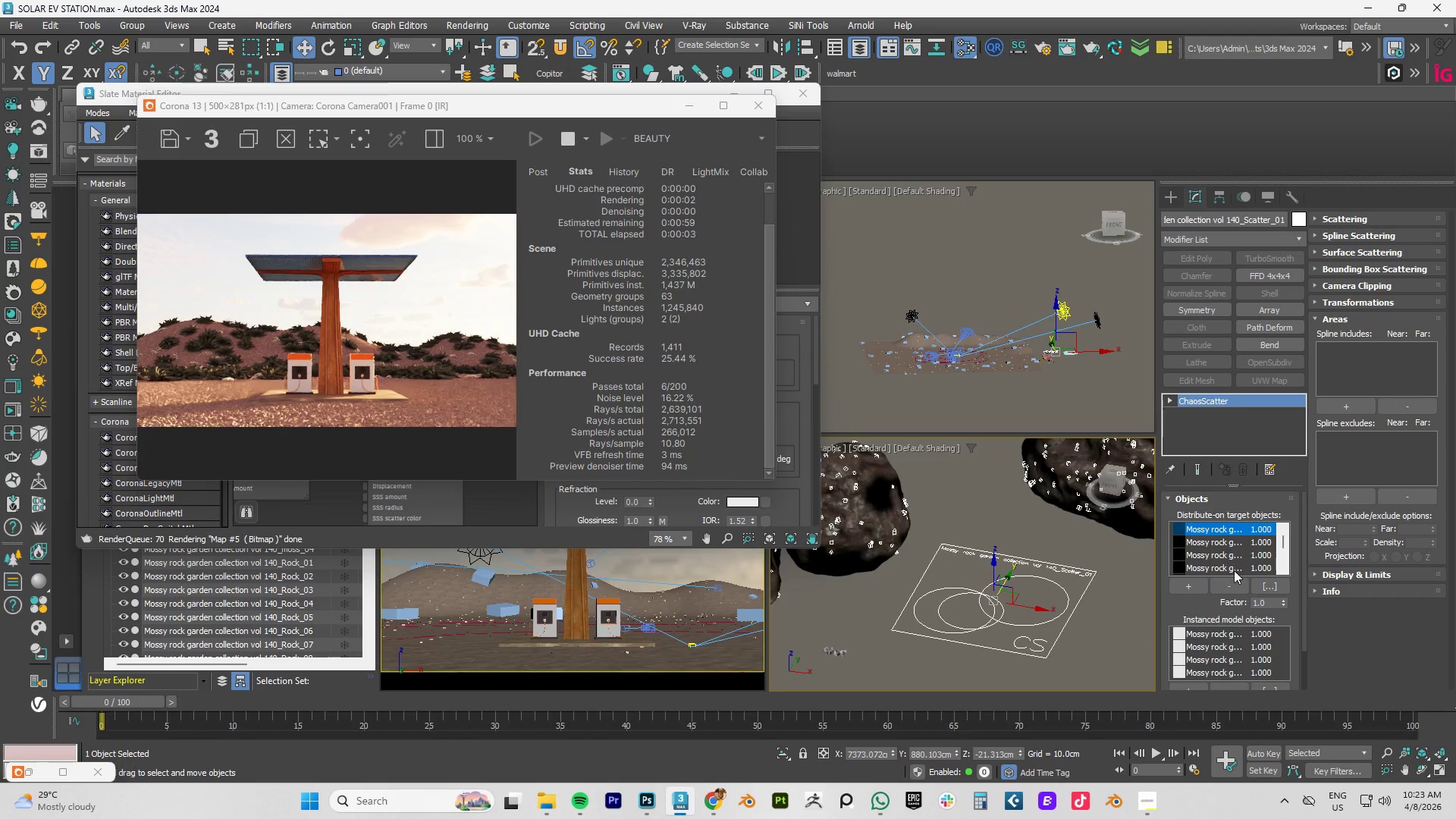 
scroll: coordinate [1232, 532], scroll_direction: up, amount: 8.0
 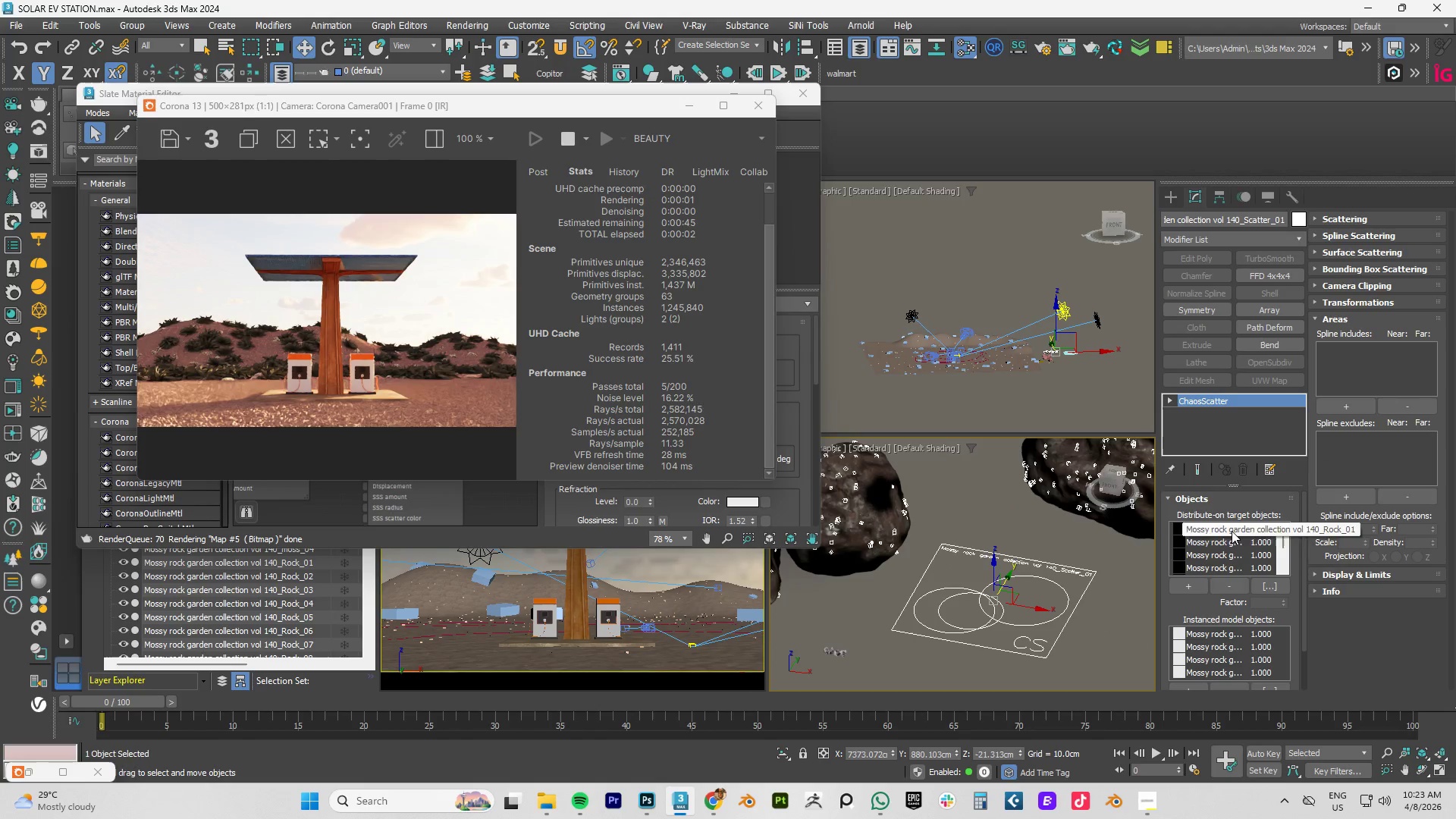 
hold_key(key=ShiftLeft, duration=1.17)
left_click([1232, 573])
 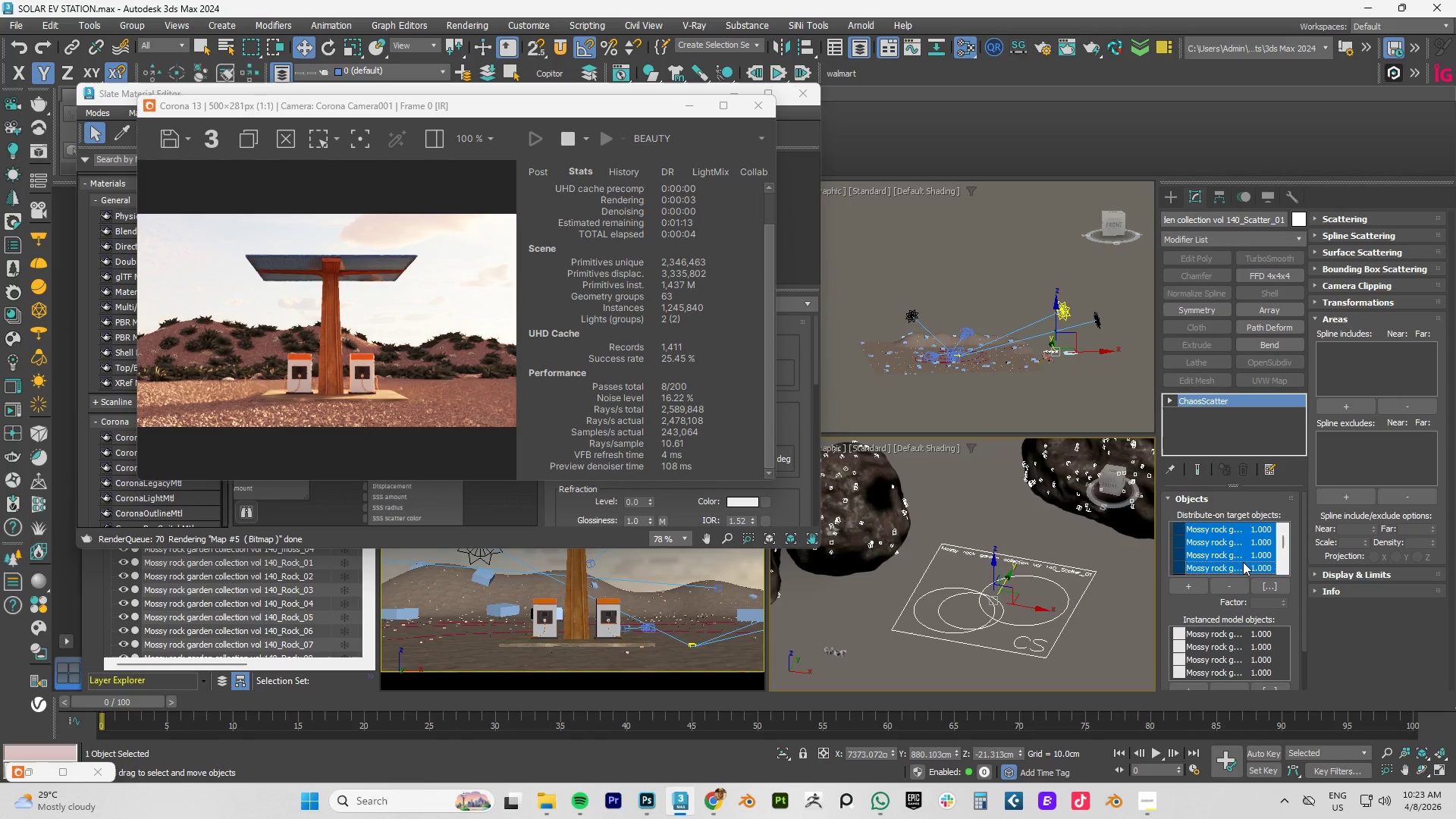 
hold_key(key=ShiftLeft, duration=0.61)
left_click([1238, 566])
 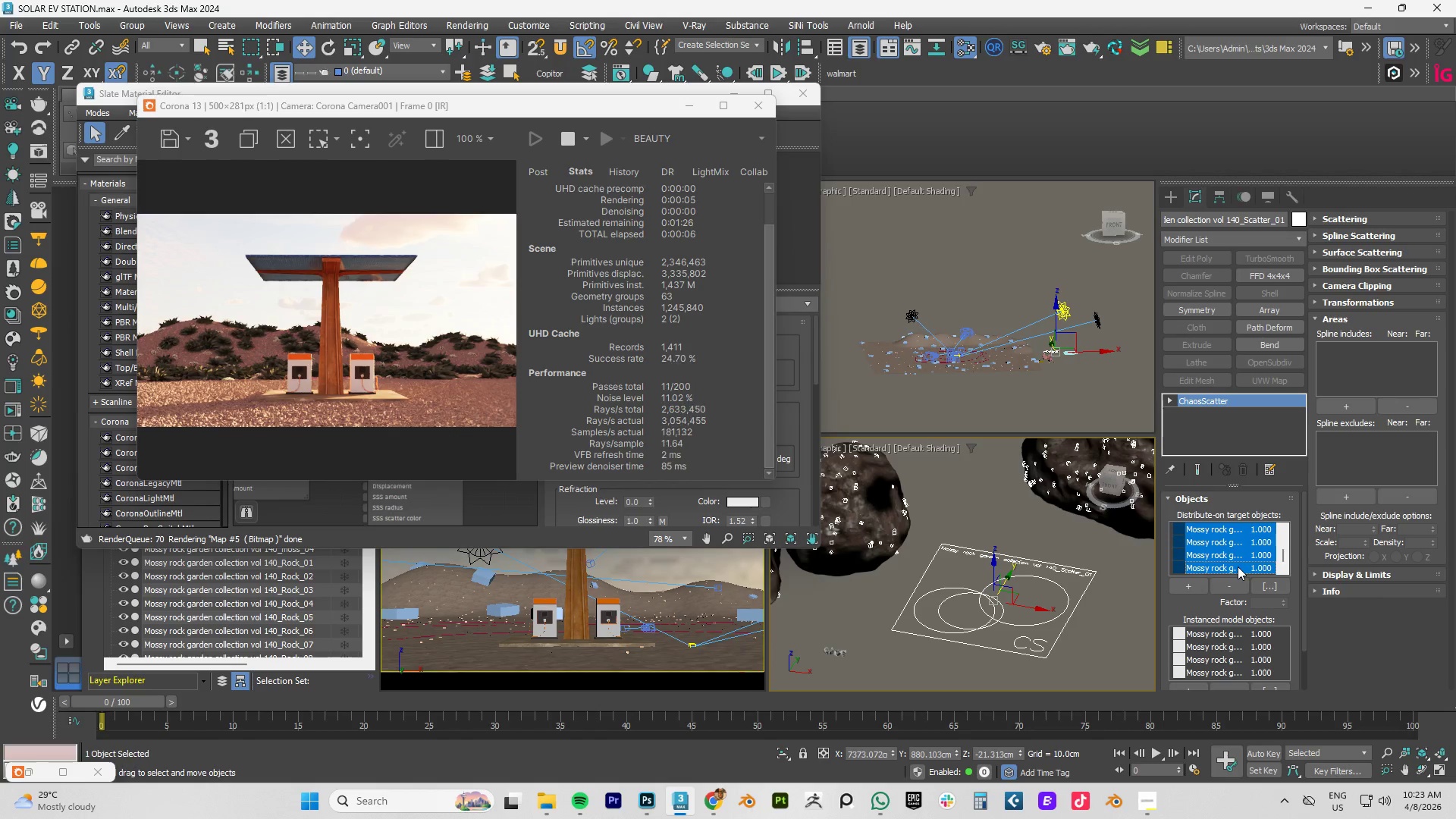 
scroll: coordinate [1243, 562], scroll_direction: down, amount: 8.0
 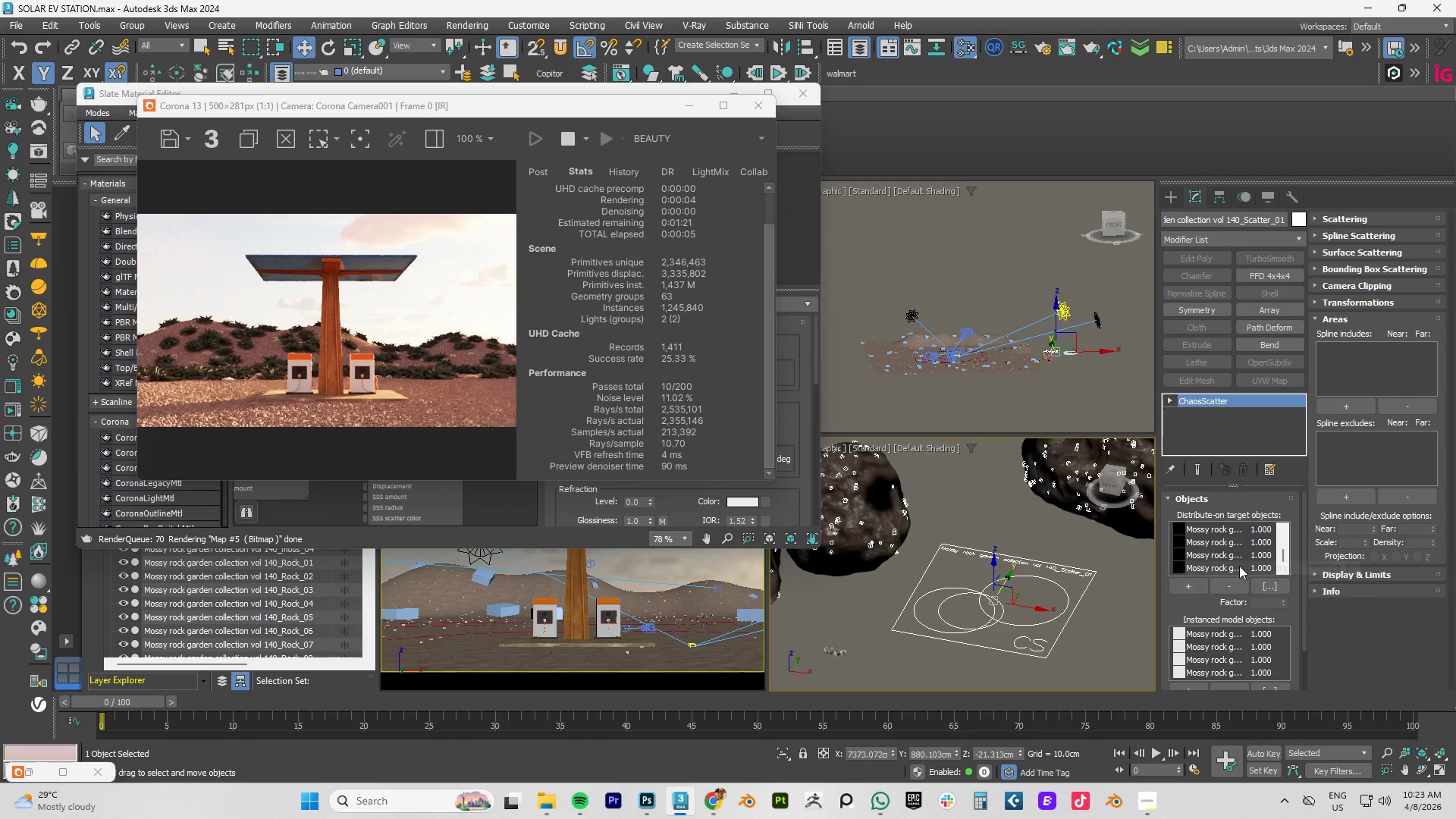 
scroll: coordinate [1238, 566], scroll_direction: up, amount: 12.0
 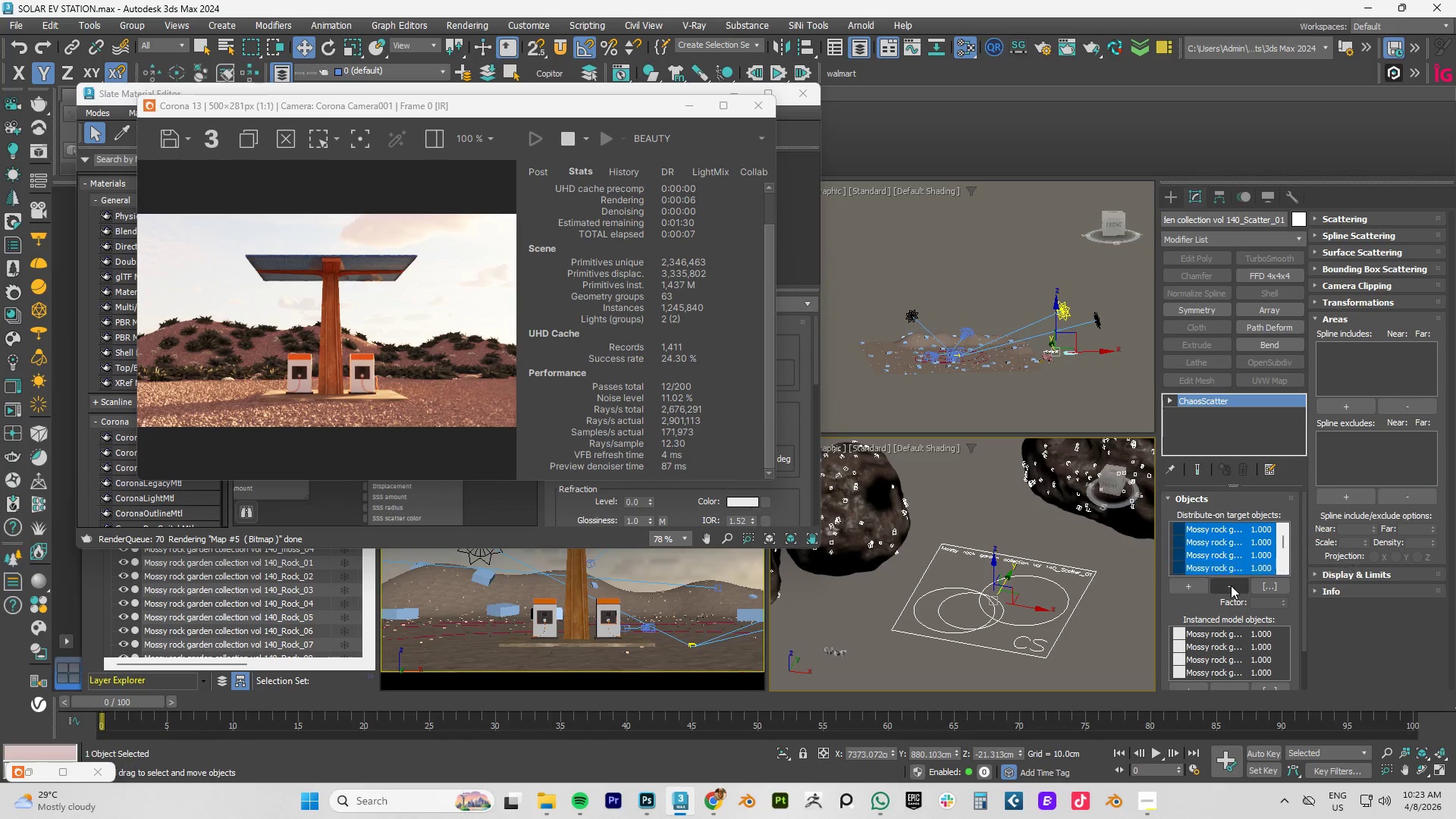 
left_click([1231, 585])
 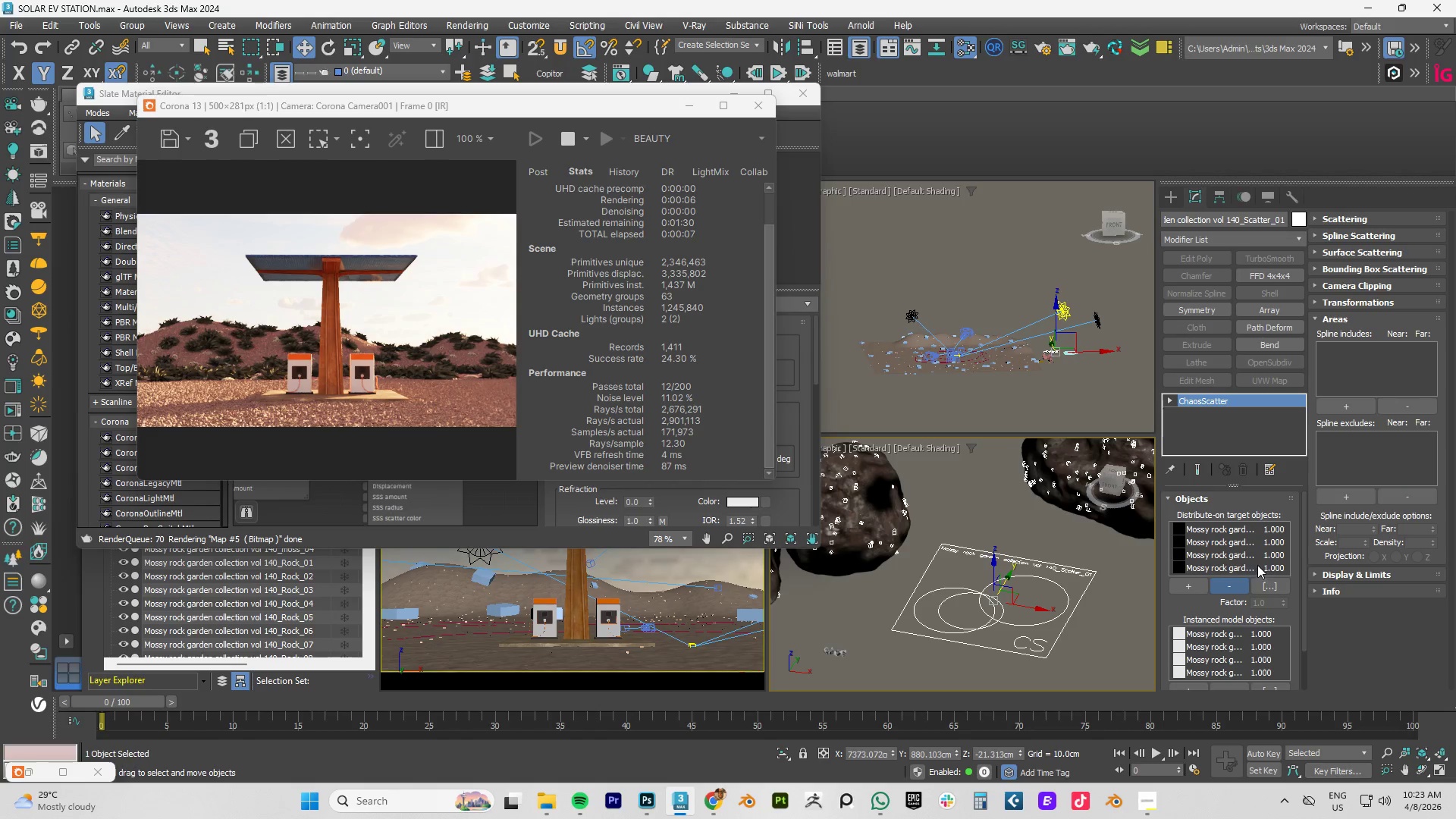 
scroll: coordinate [905, 554], scroll_direction: down, amount: 11.0
 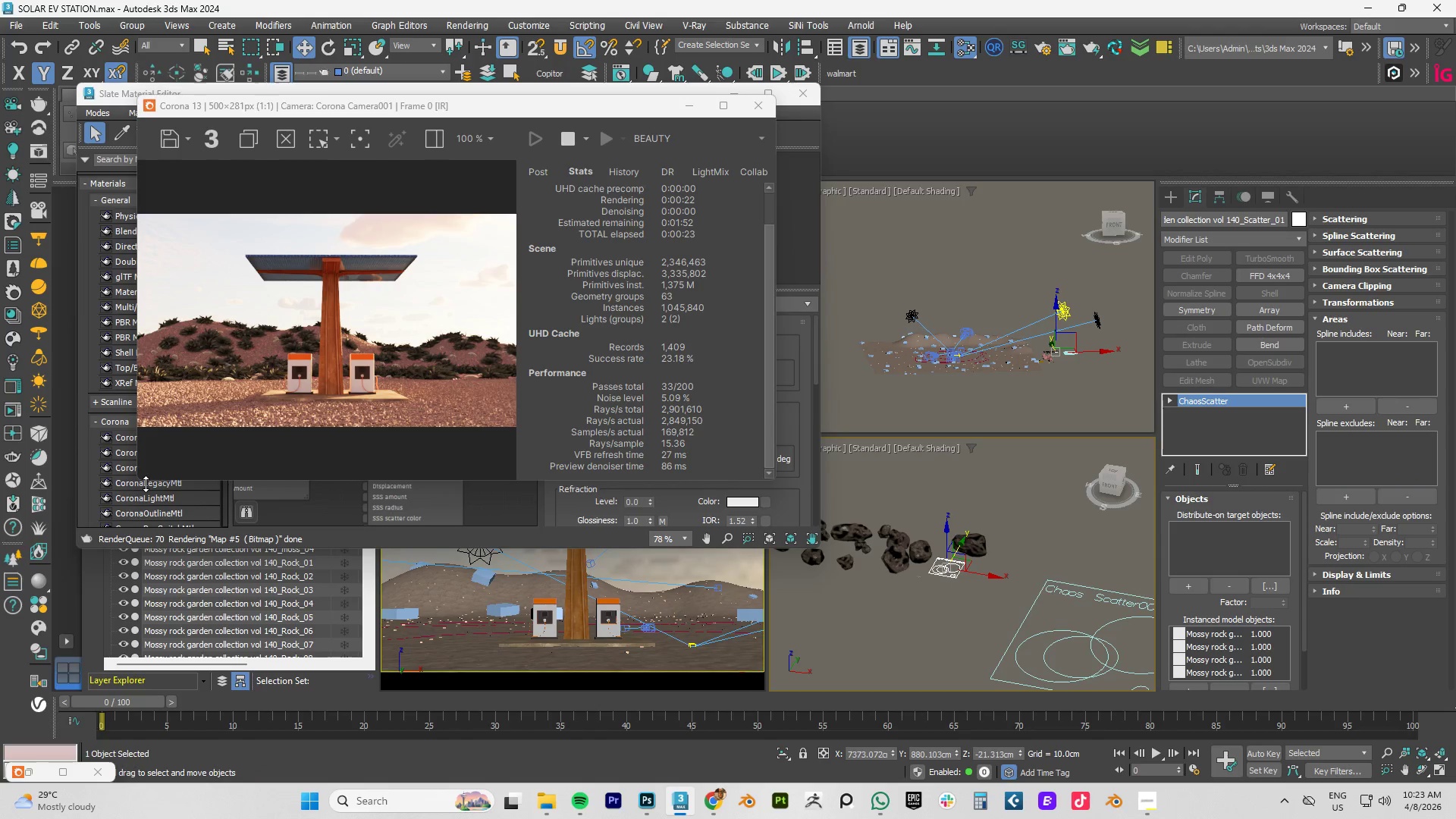 
wait(26.48)
 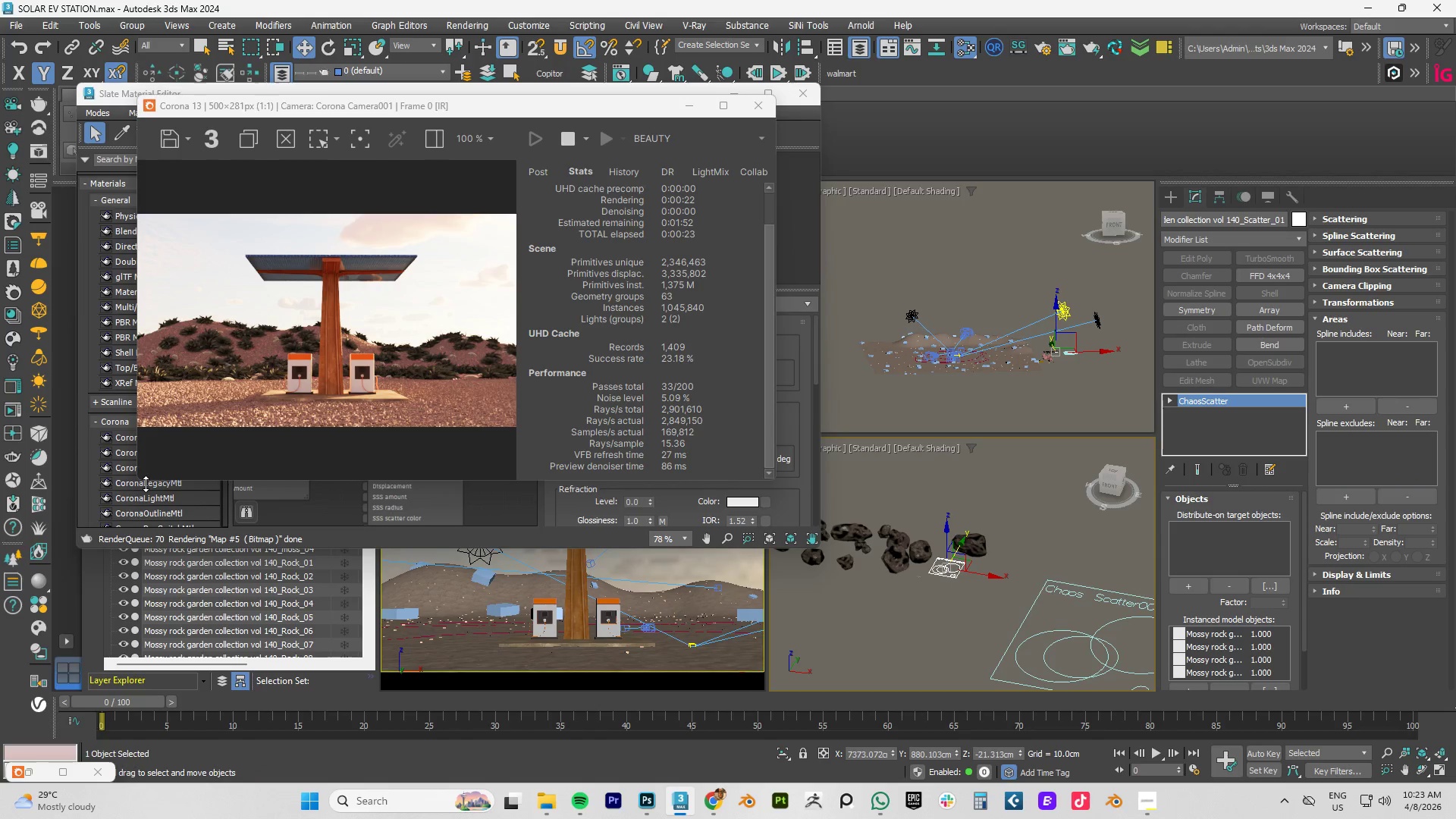 
scroll: coordinate [900, 522], scroll_direction: down, amount: 2.0
 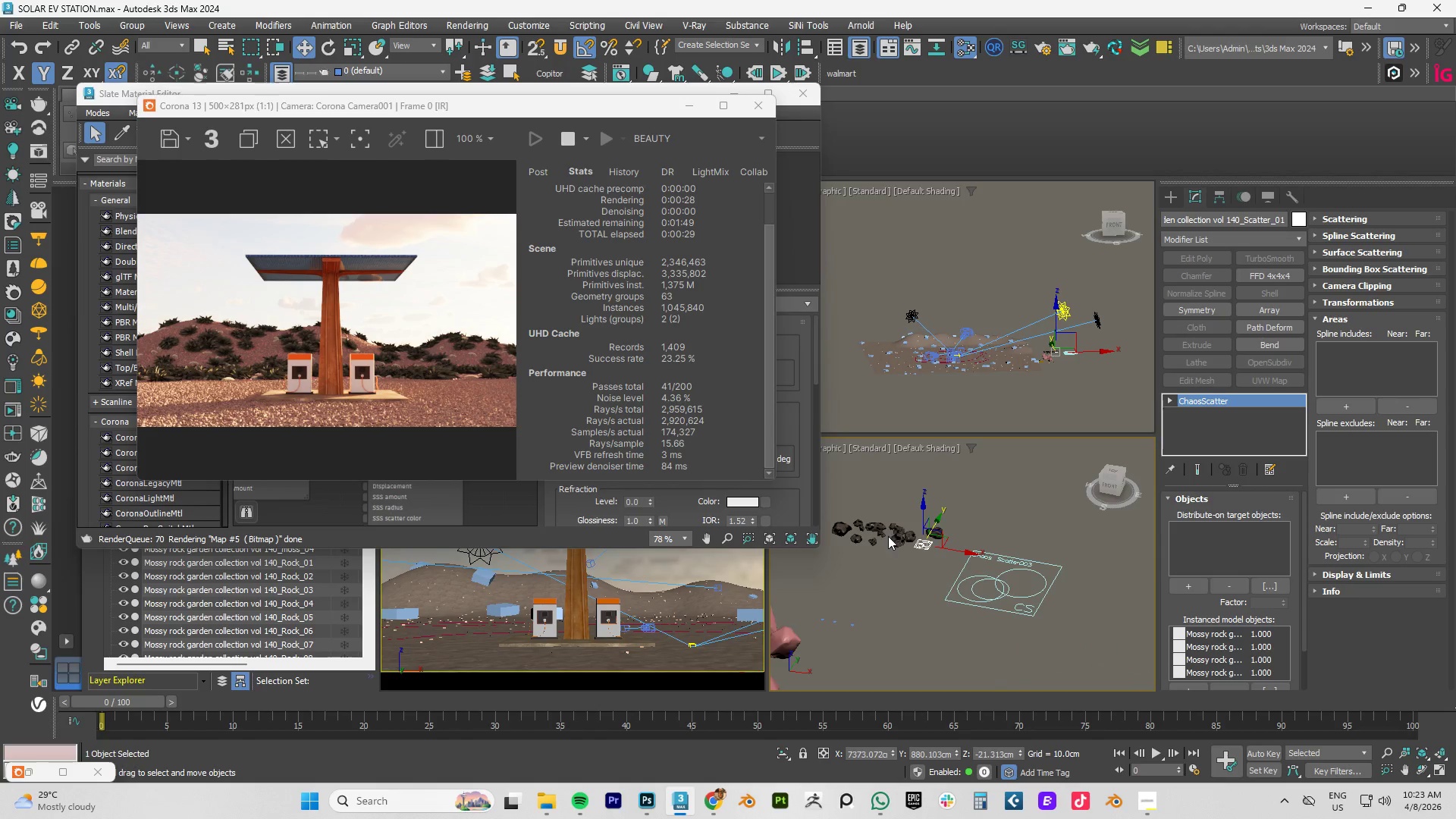 
scroll: coordinate [888, 536], scroll_direction: up, amount: 1.0
 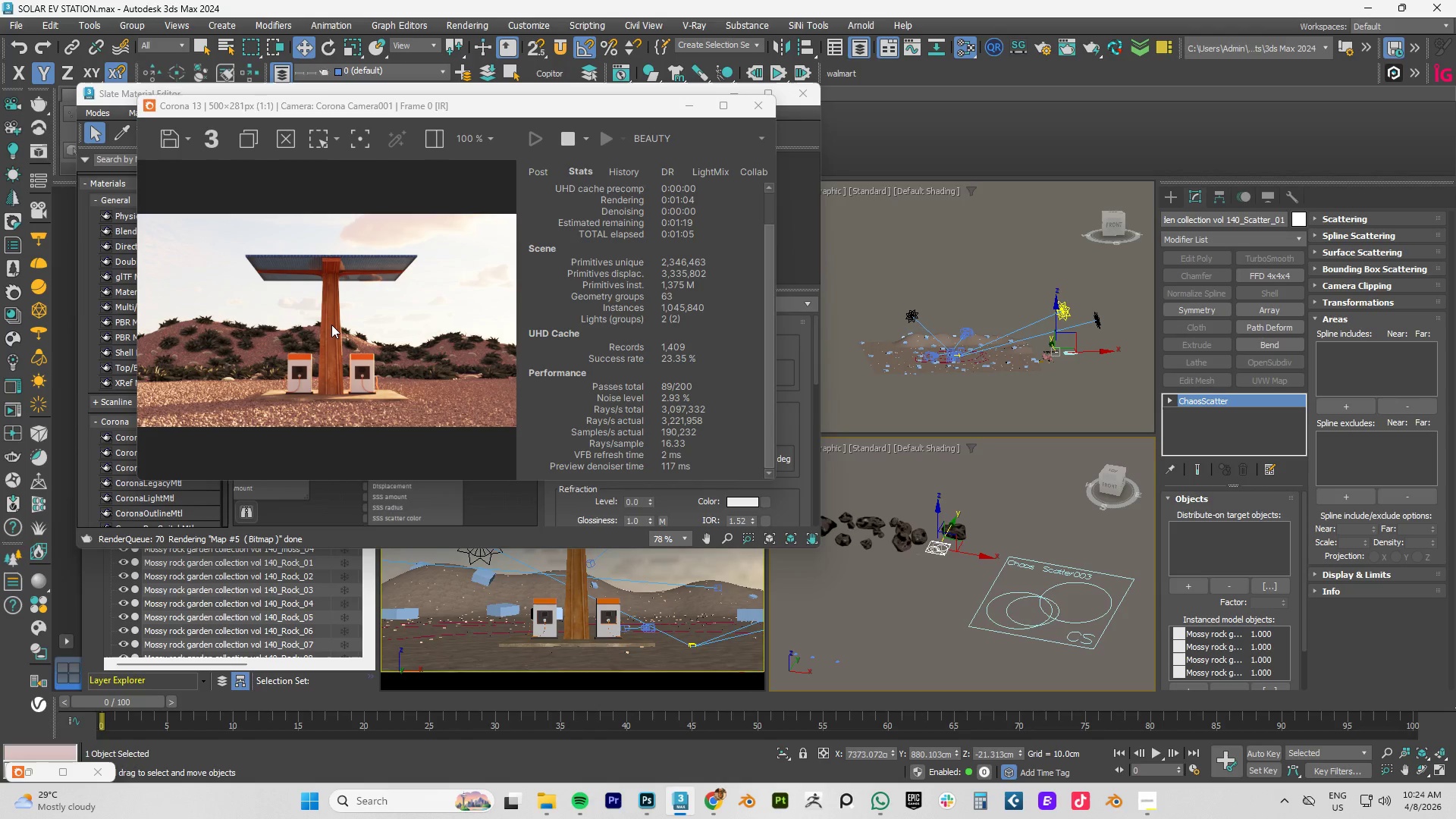 
wait(40.27)
 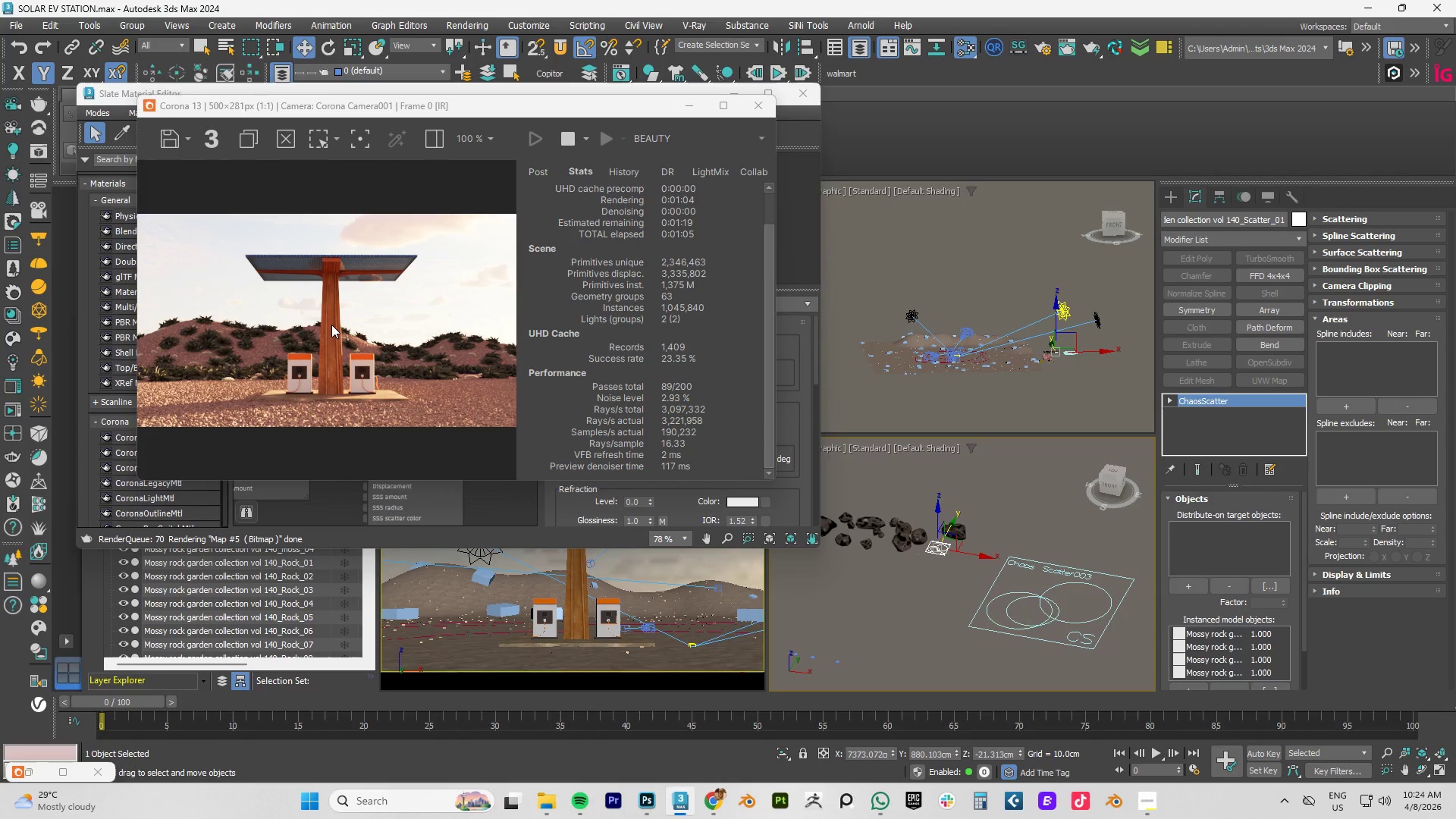 
key(Space)
 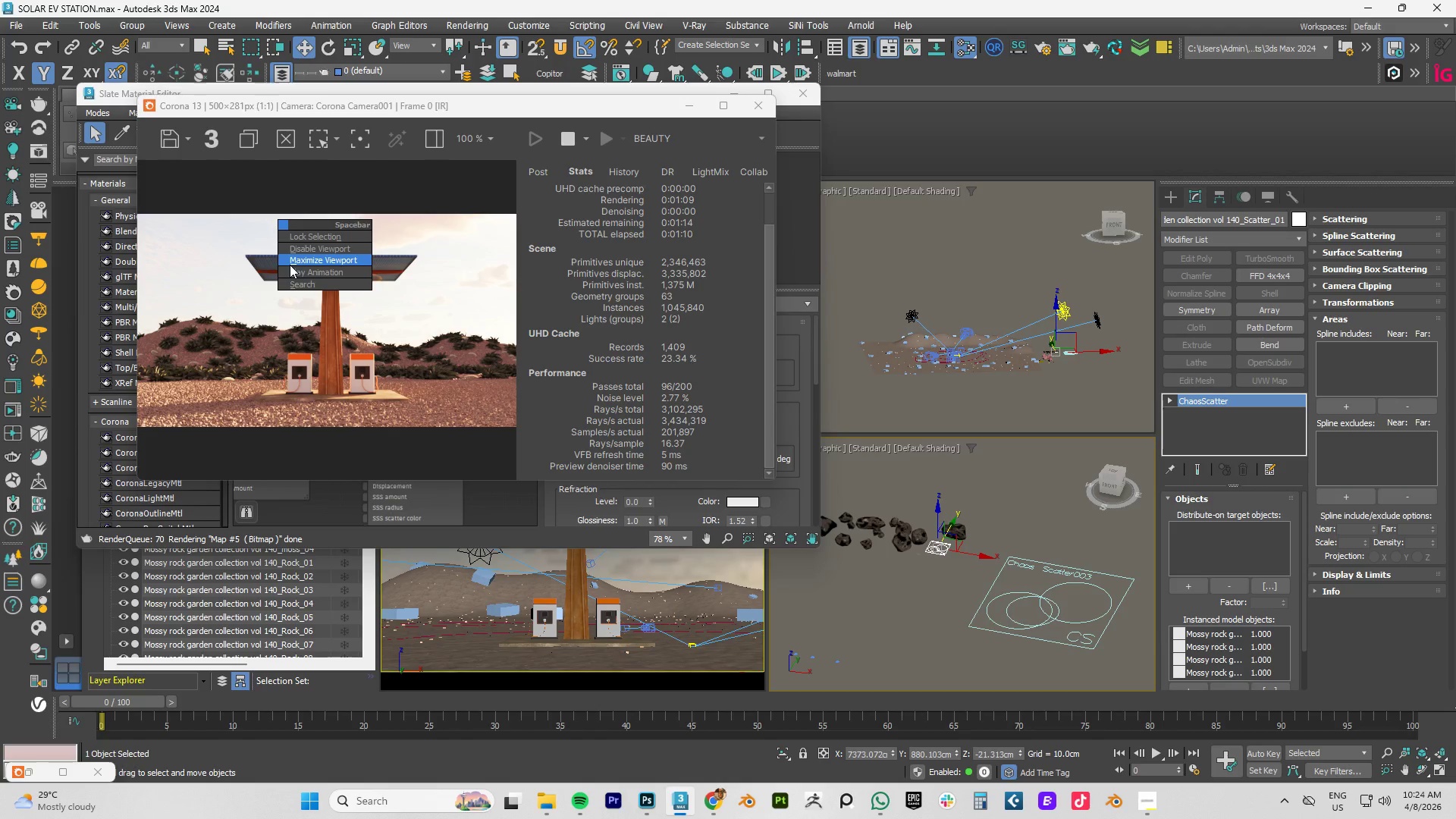 
wait(10.81)
 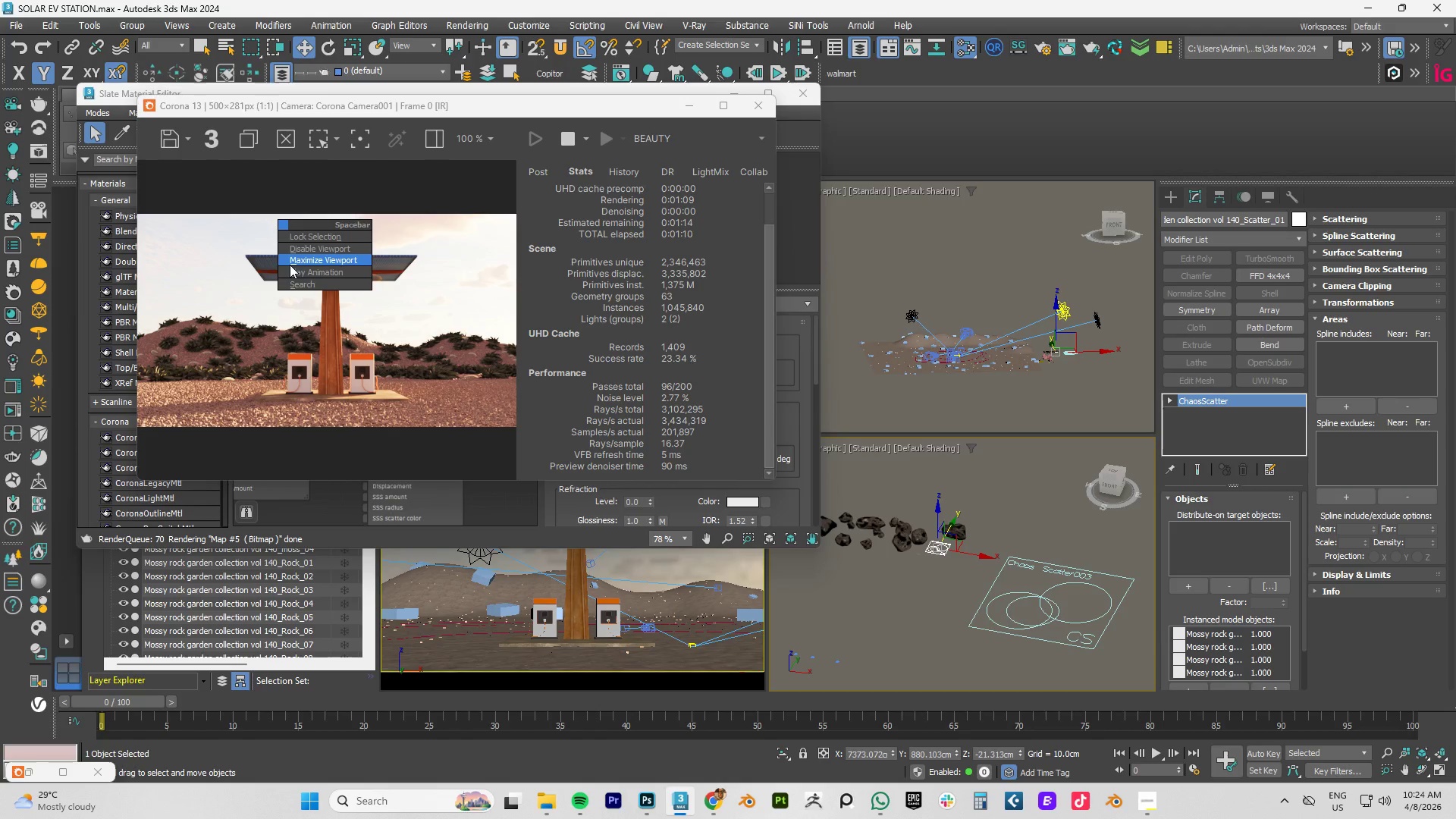 
scroll: coordinate [34, 0], scroll_direction: up, amount: 1.0
 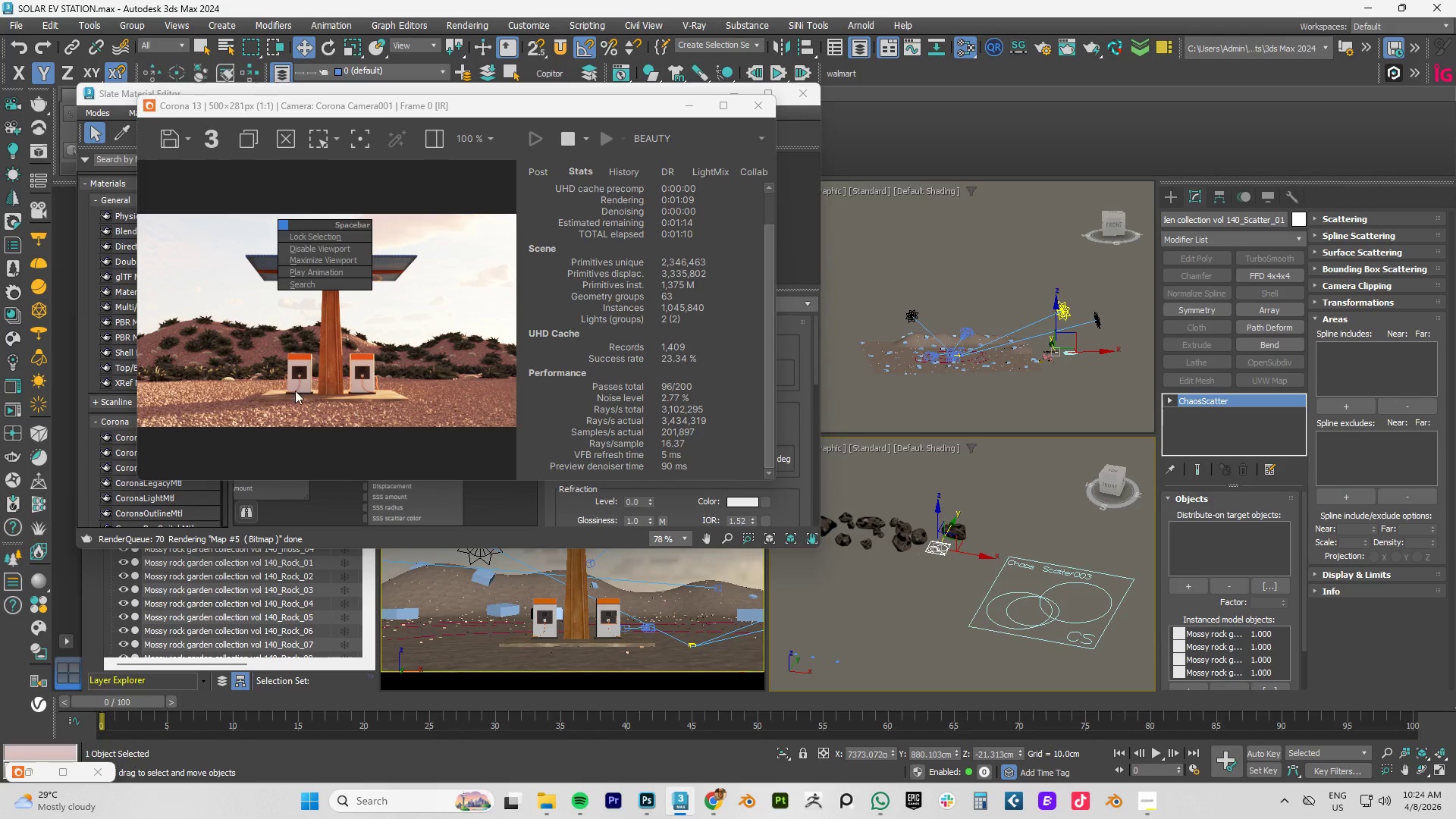 
left_click([295, 391])
 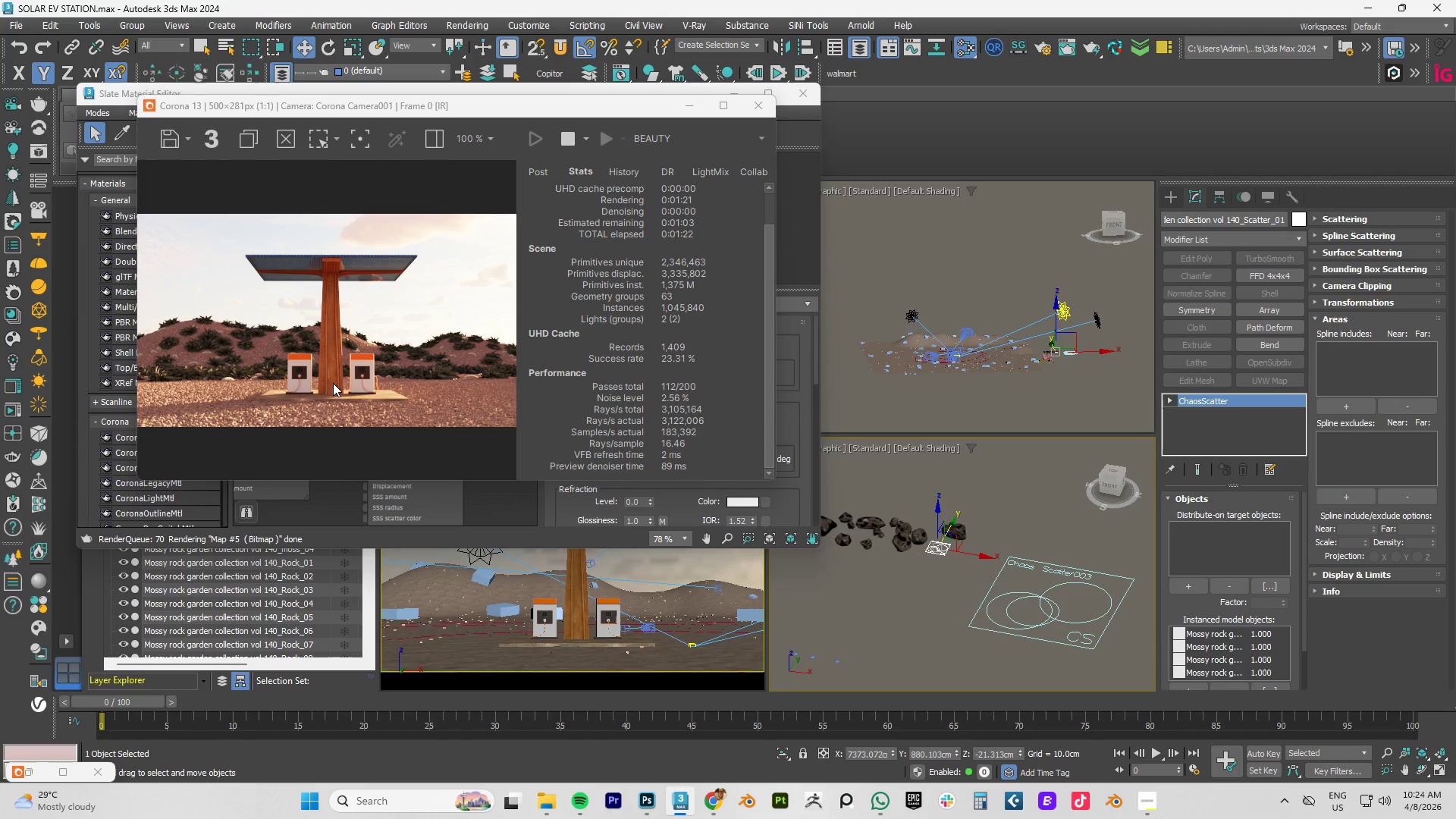 
scroll: coordinate [333, 383], scroll_direction: up, amount: 1.0
 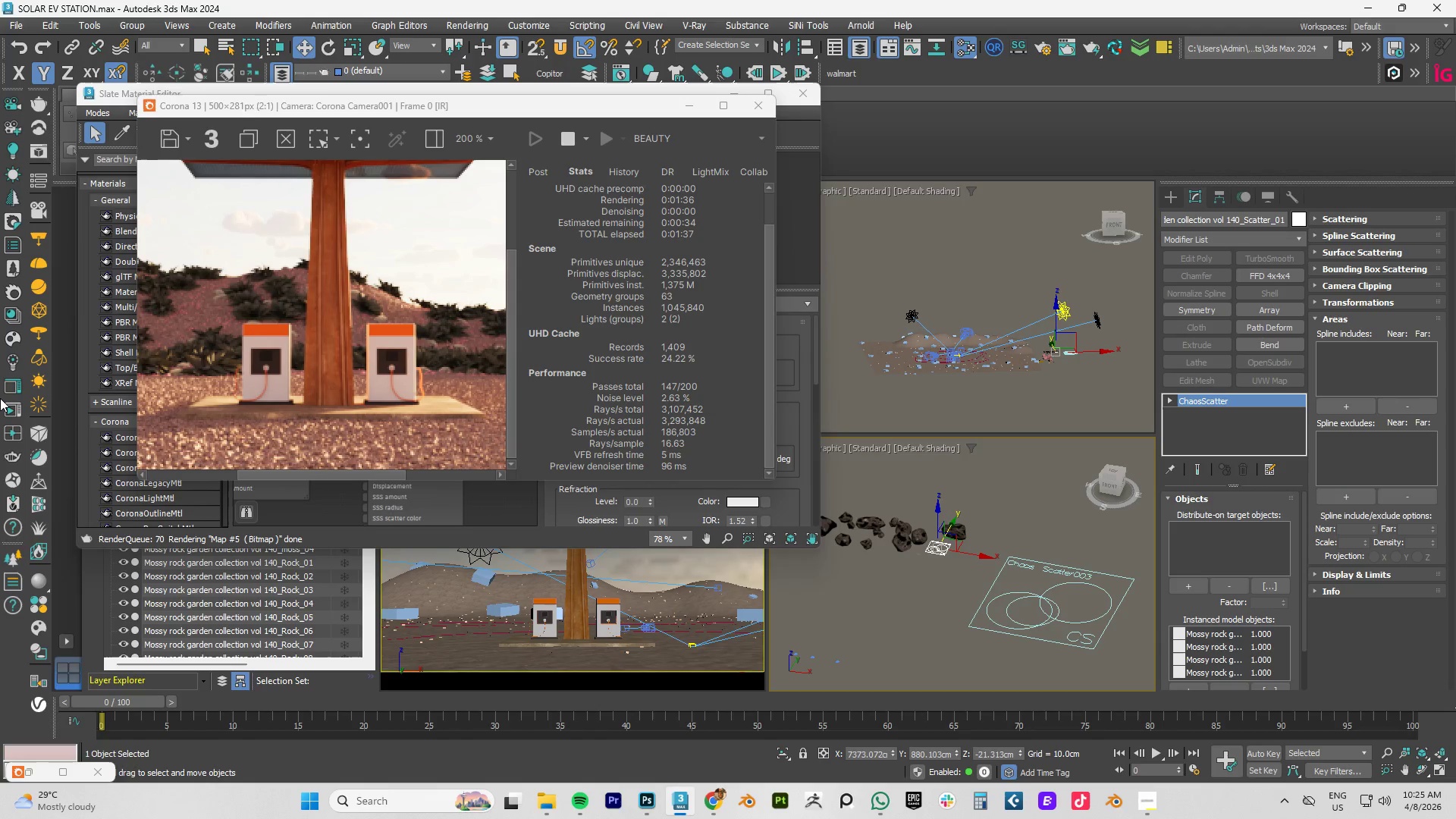 
wait(19.17)
 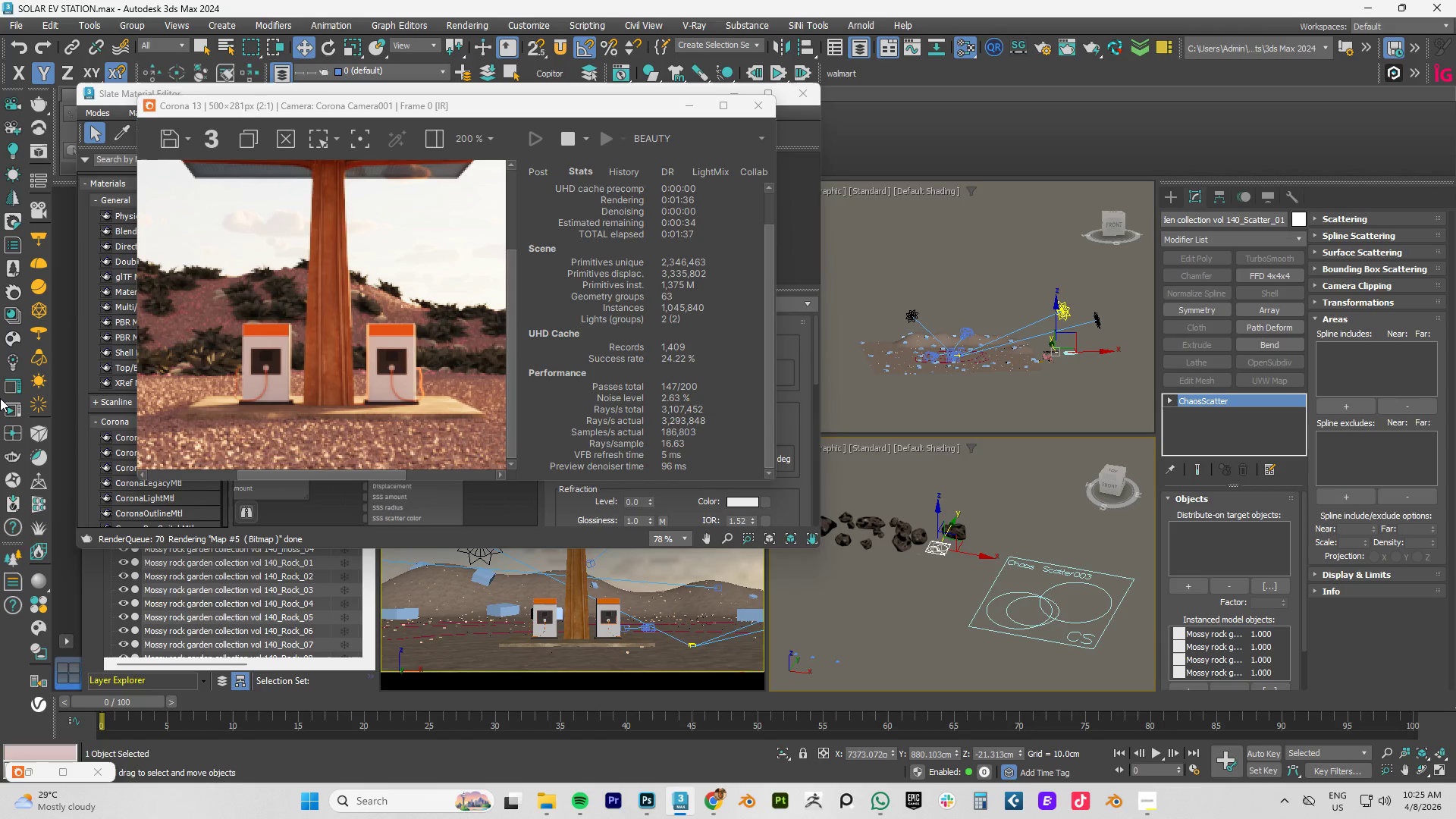 
scroll: coordinate [979, 353], scroll_direction: down, amount: 2.0
 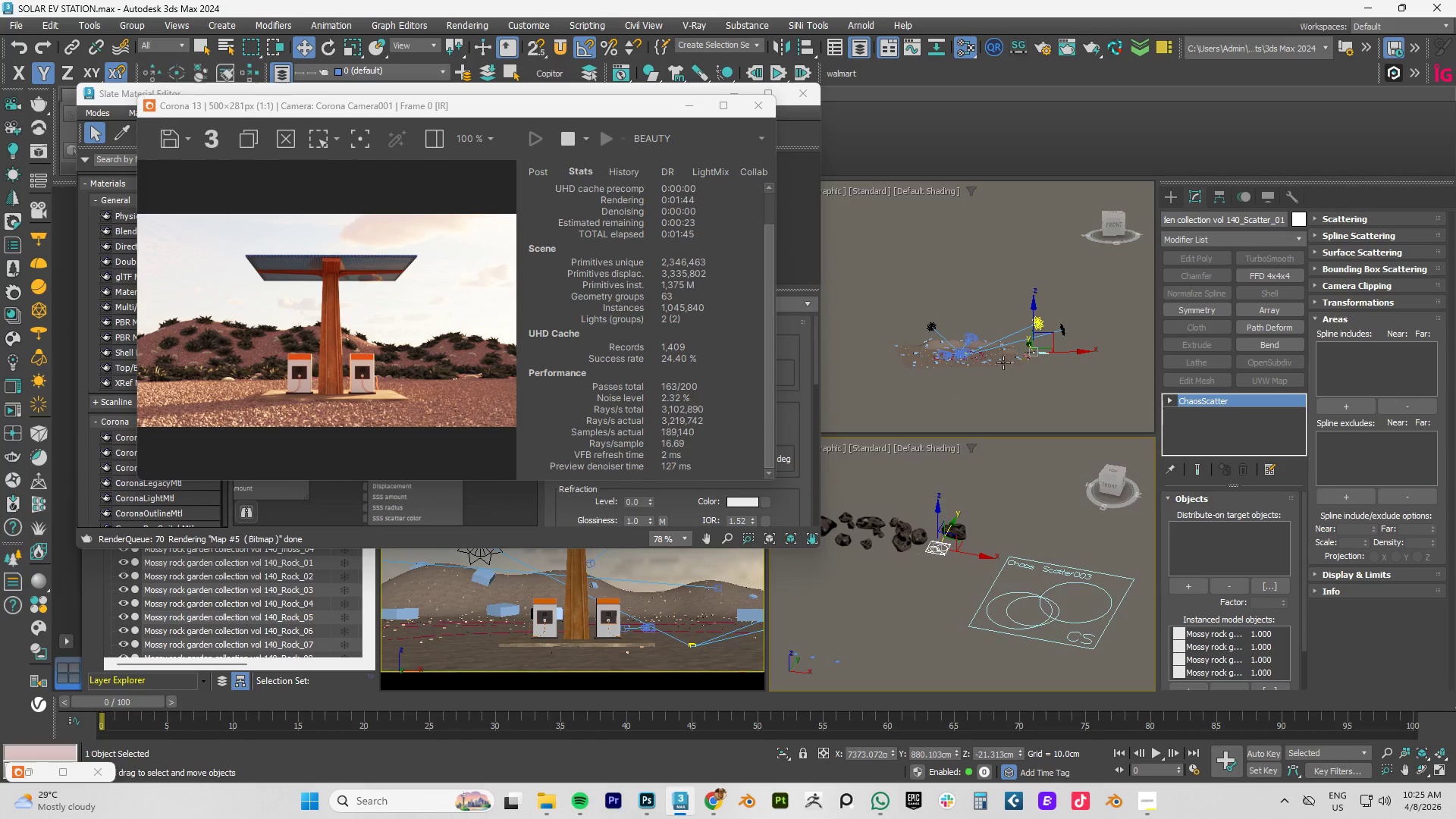 
hold_key(key=AltLeft, duration=0.66)
 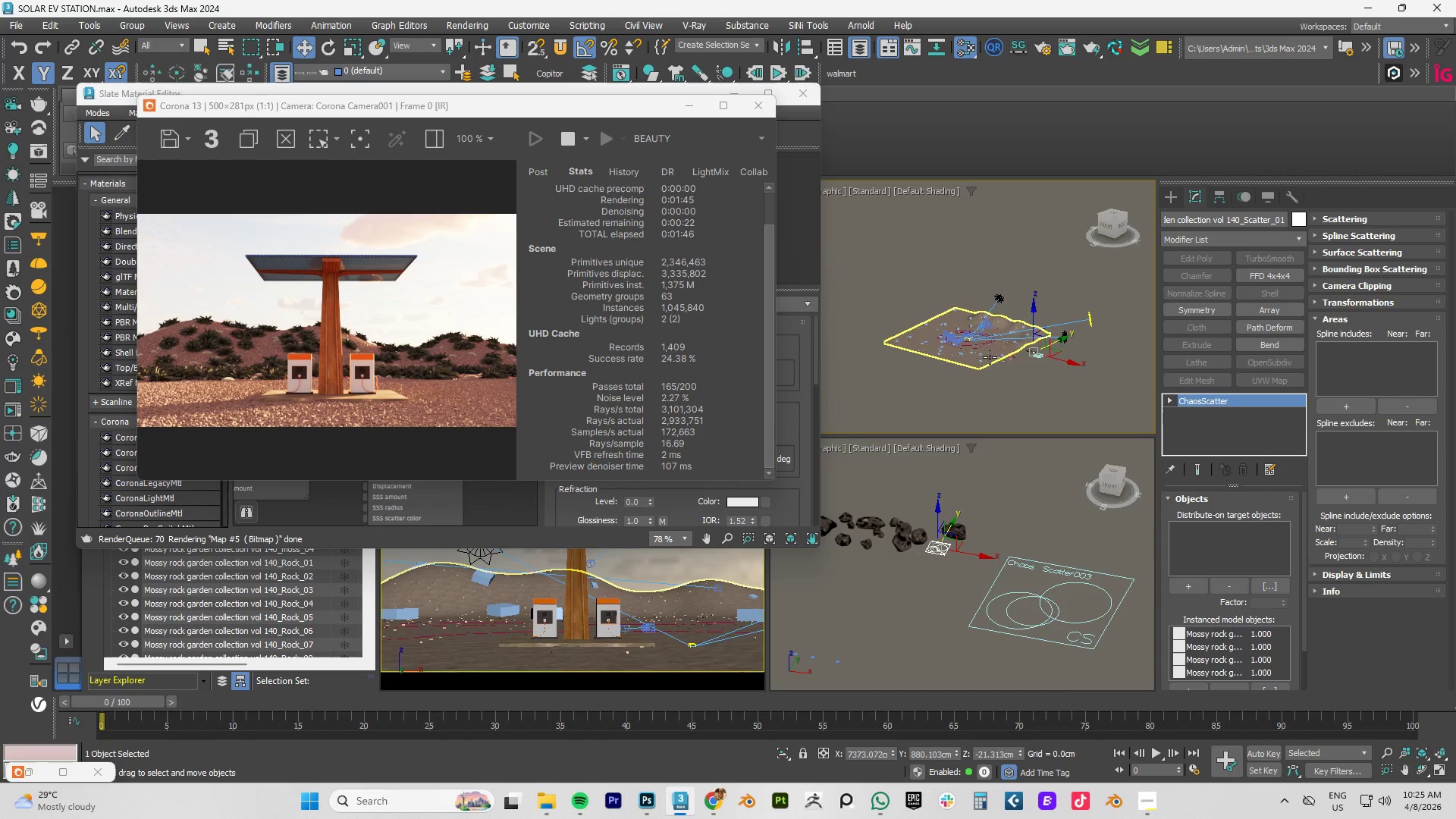 
scroll: coordinate [1013, 363], scroll_direction: up, amount: 24.0
 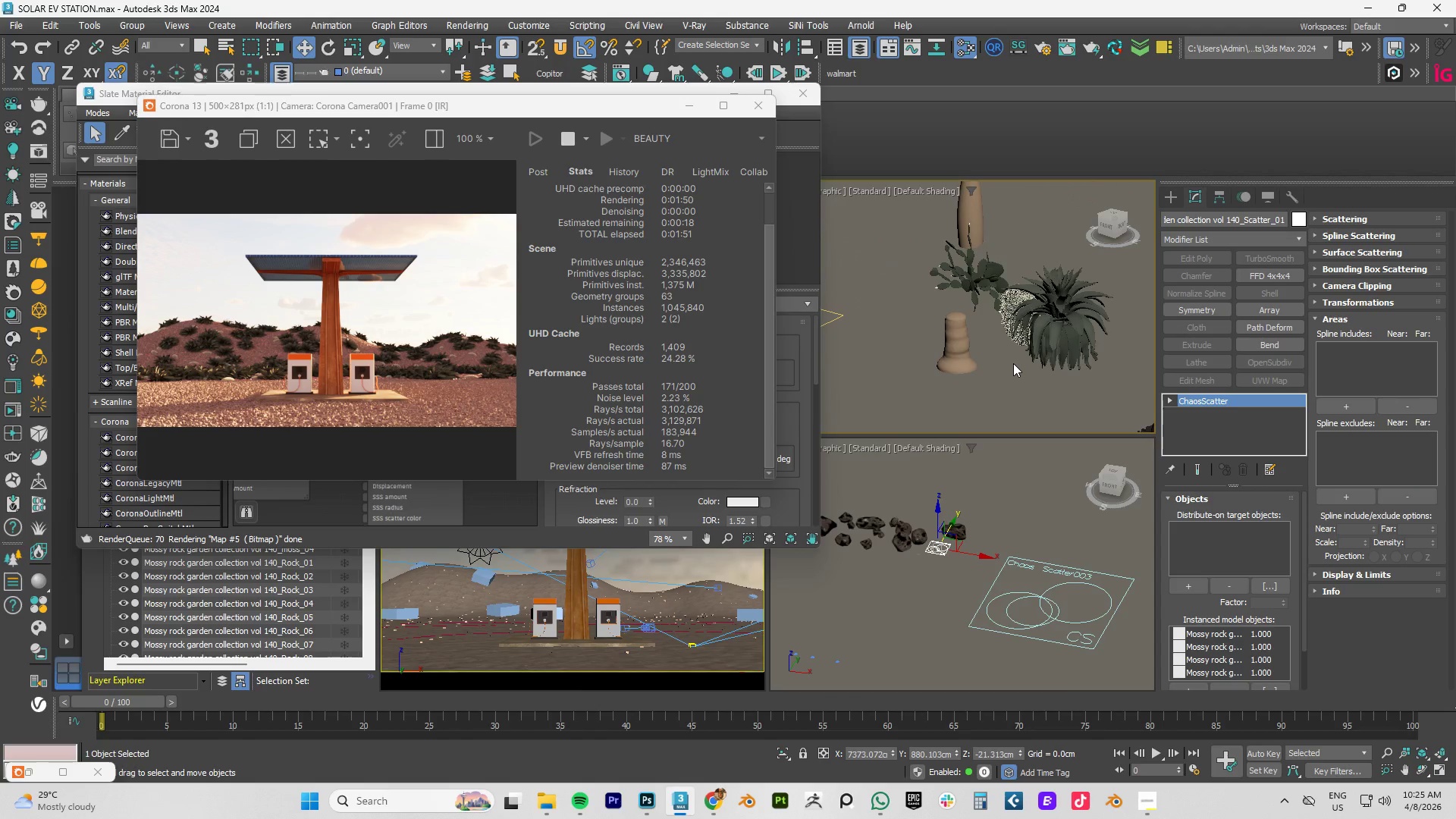 
scroll: coordinate [1013, 363], scroll_direction: down, amount: 2.0
 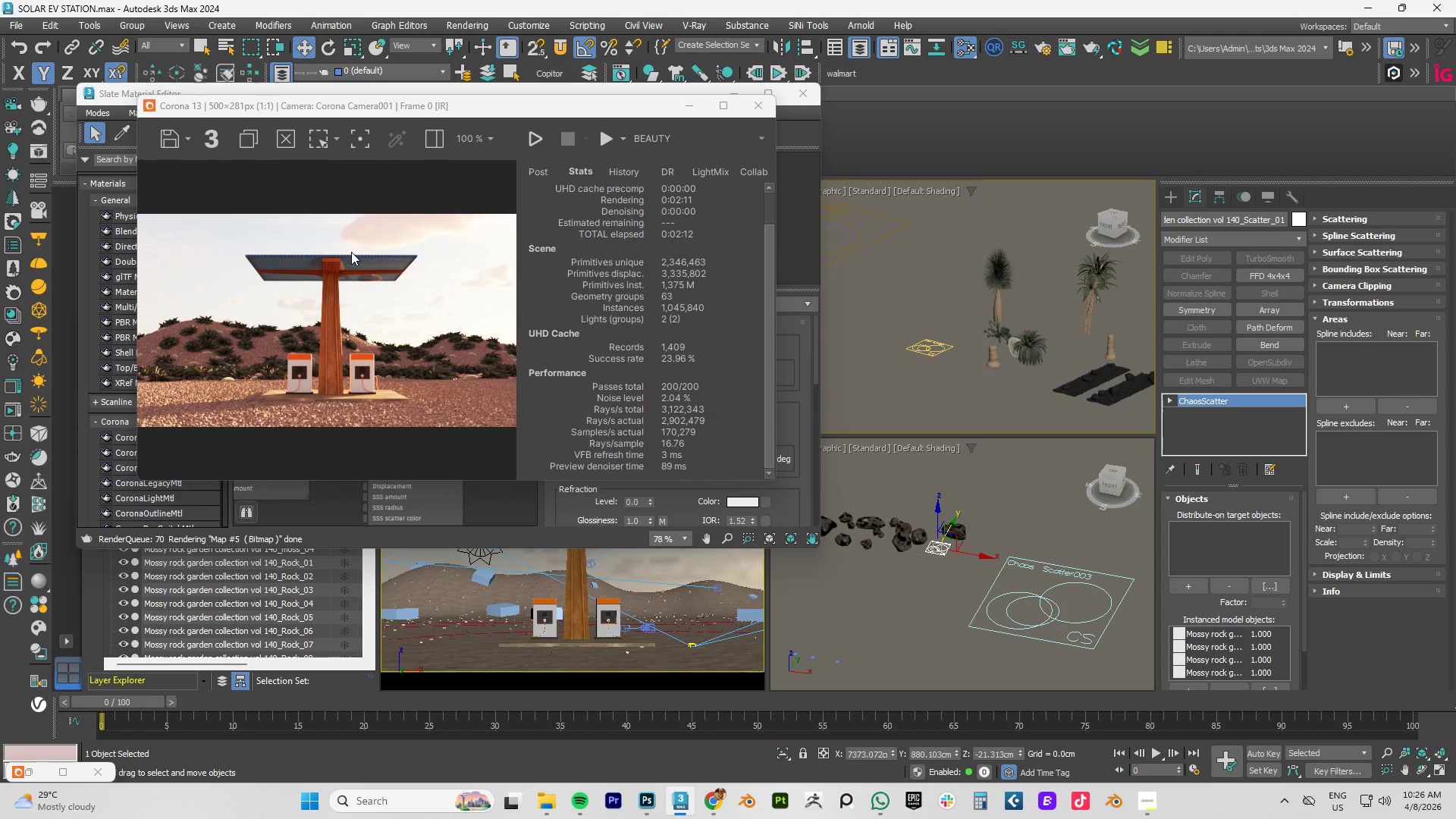 
wait(46.36)
 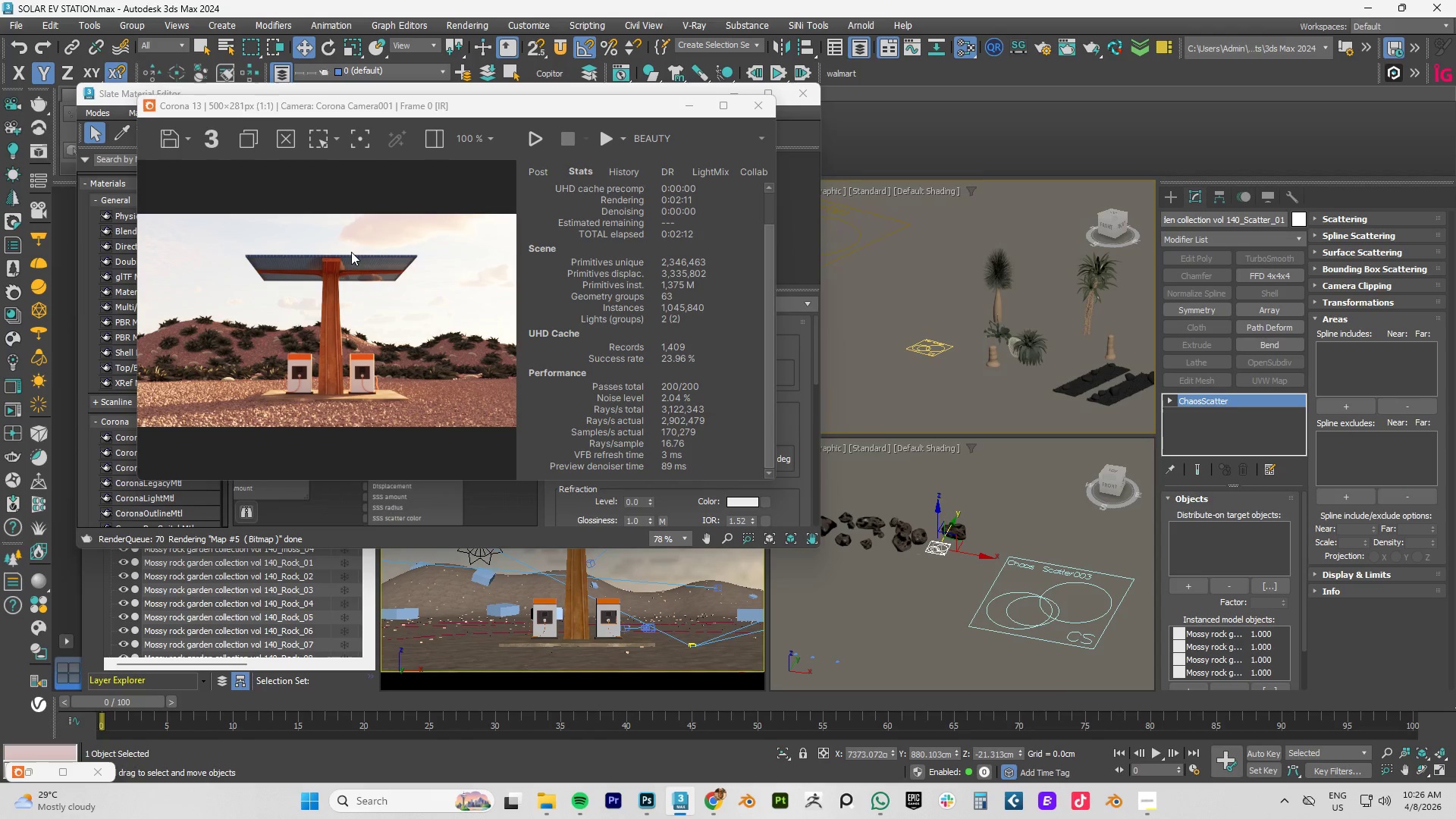 
left_click([371, 346])
 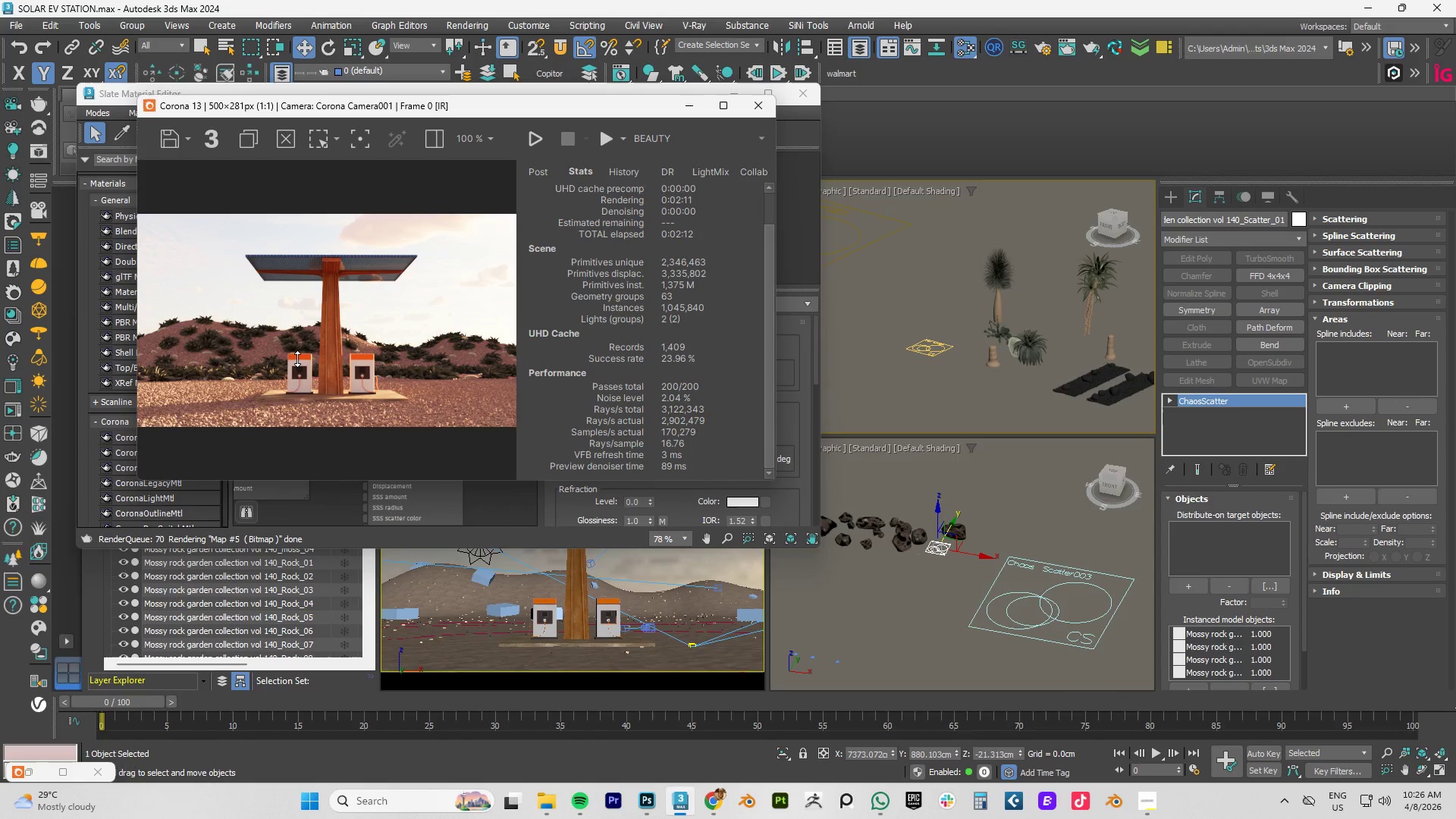 
scroll: coordinate [360, 350], scroll_direction: up, amount: 1.0
 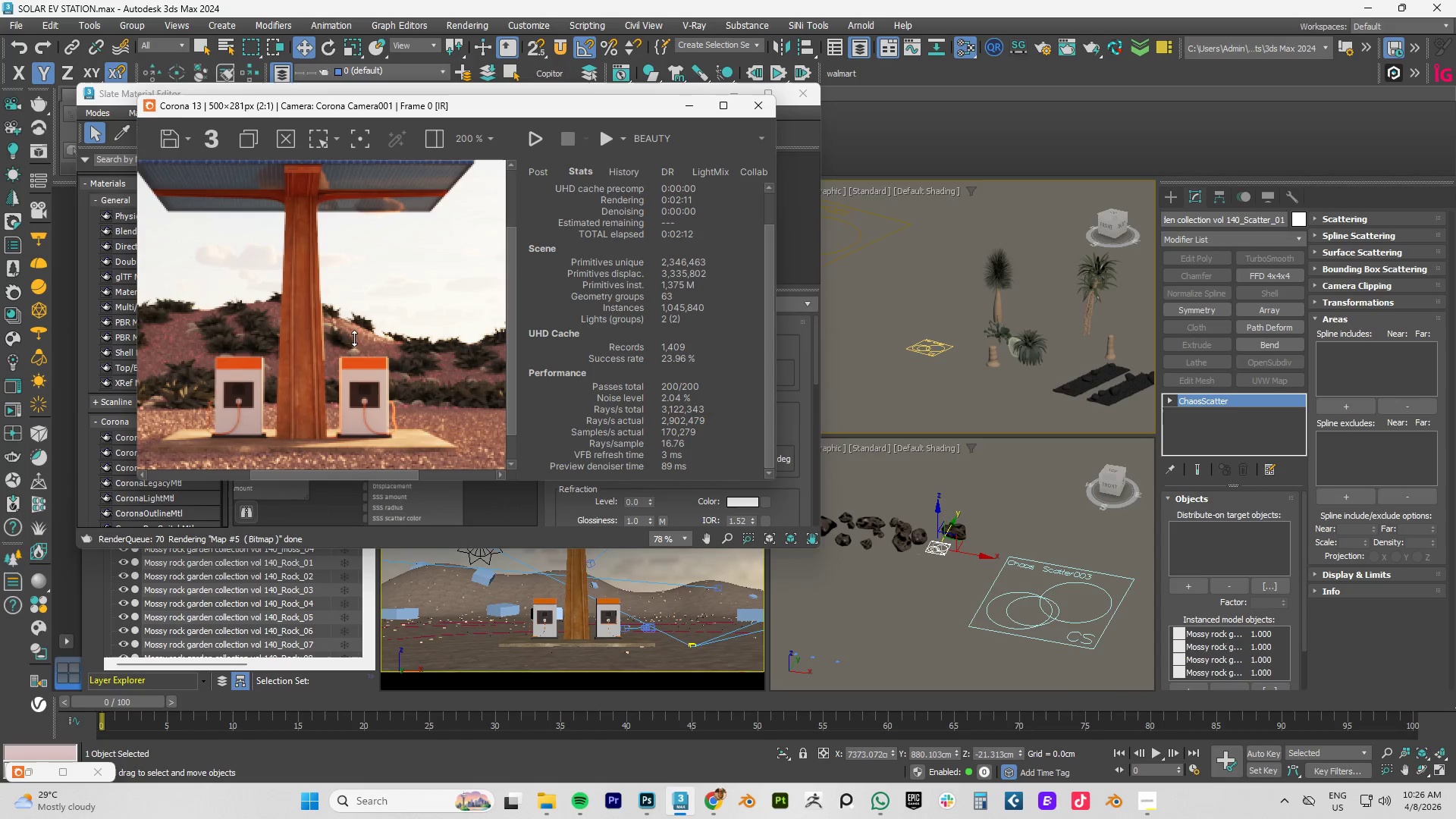 
scroll: coordinate [349, 331], scroll_direction: down, amount: 1.0
 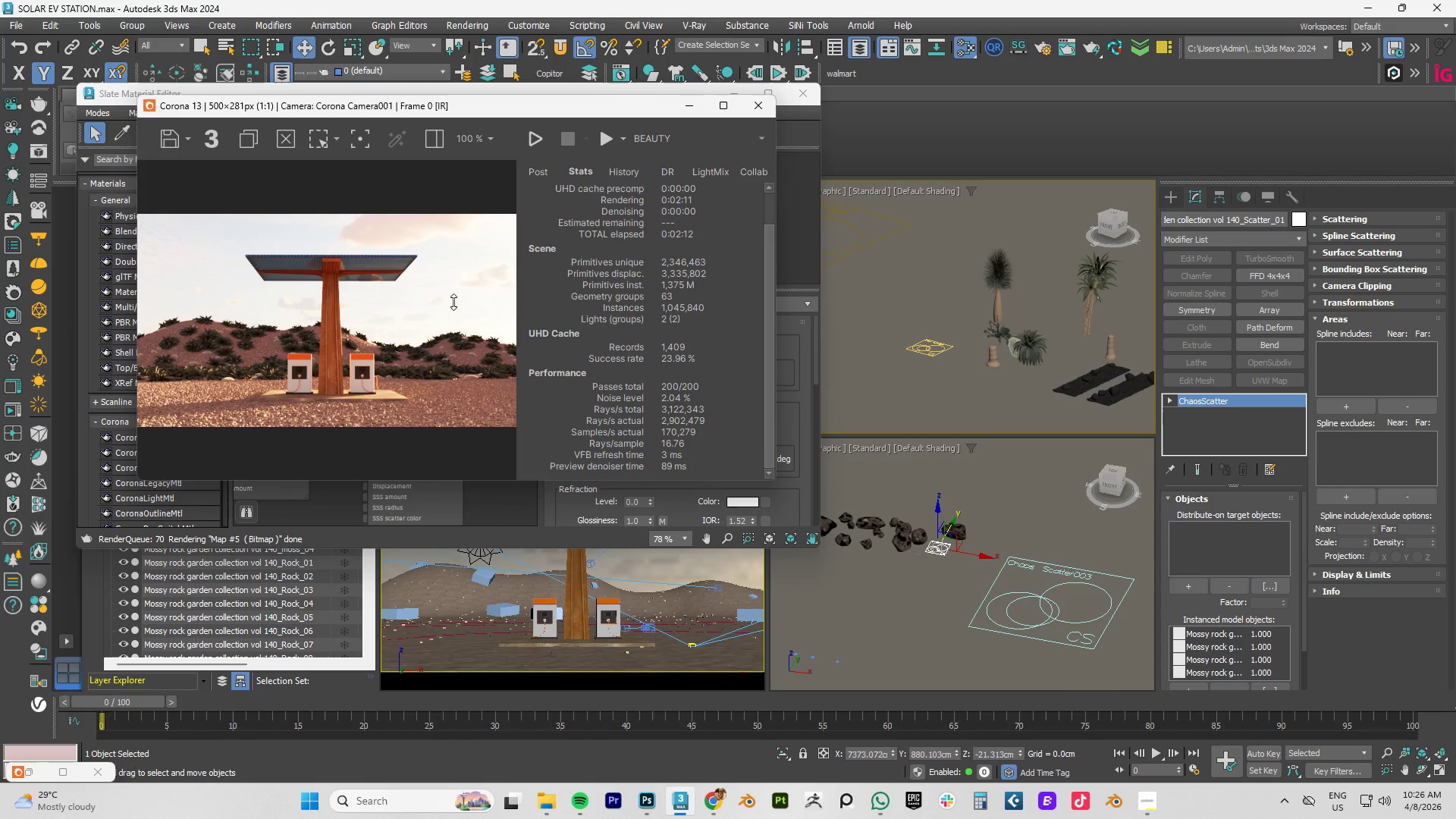 
scroll: coordinate [981, 549], scroll_direction: up, amount: 10.0
 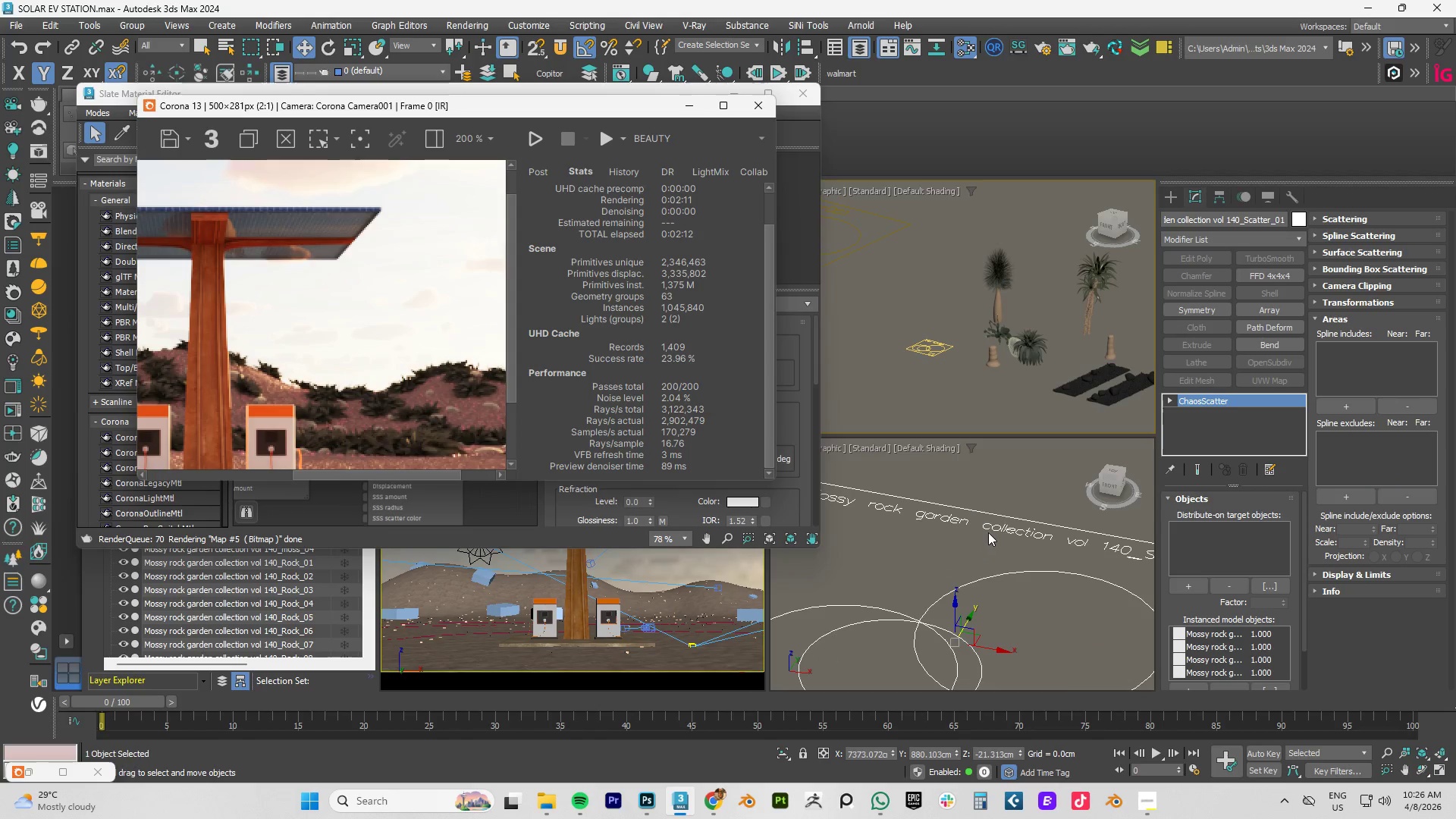 
scroll: coordinate [988, 532], scroll_direction: down, amount: 6.0
 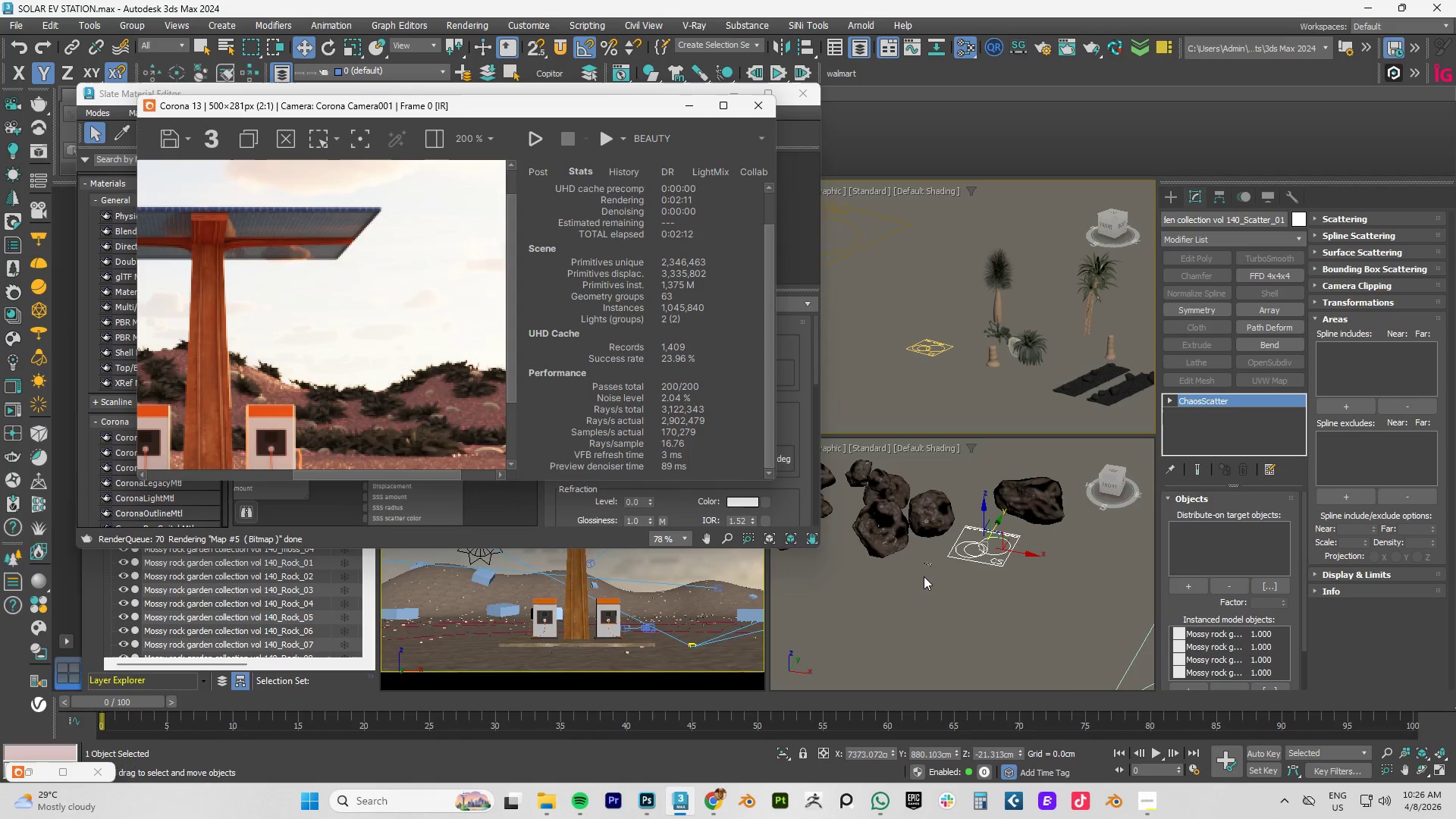 
scroll: coordinate [987, 518], scroll_direction: up, amount: 3.0
 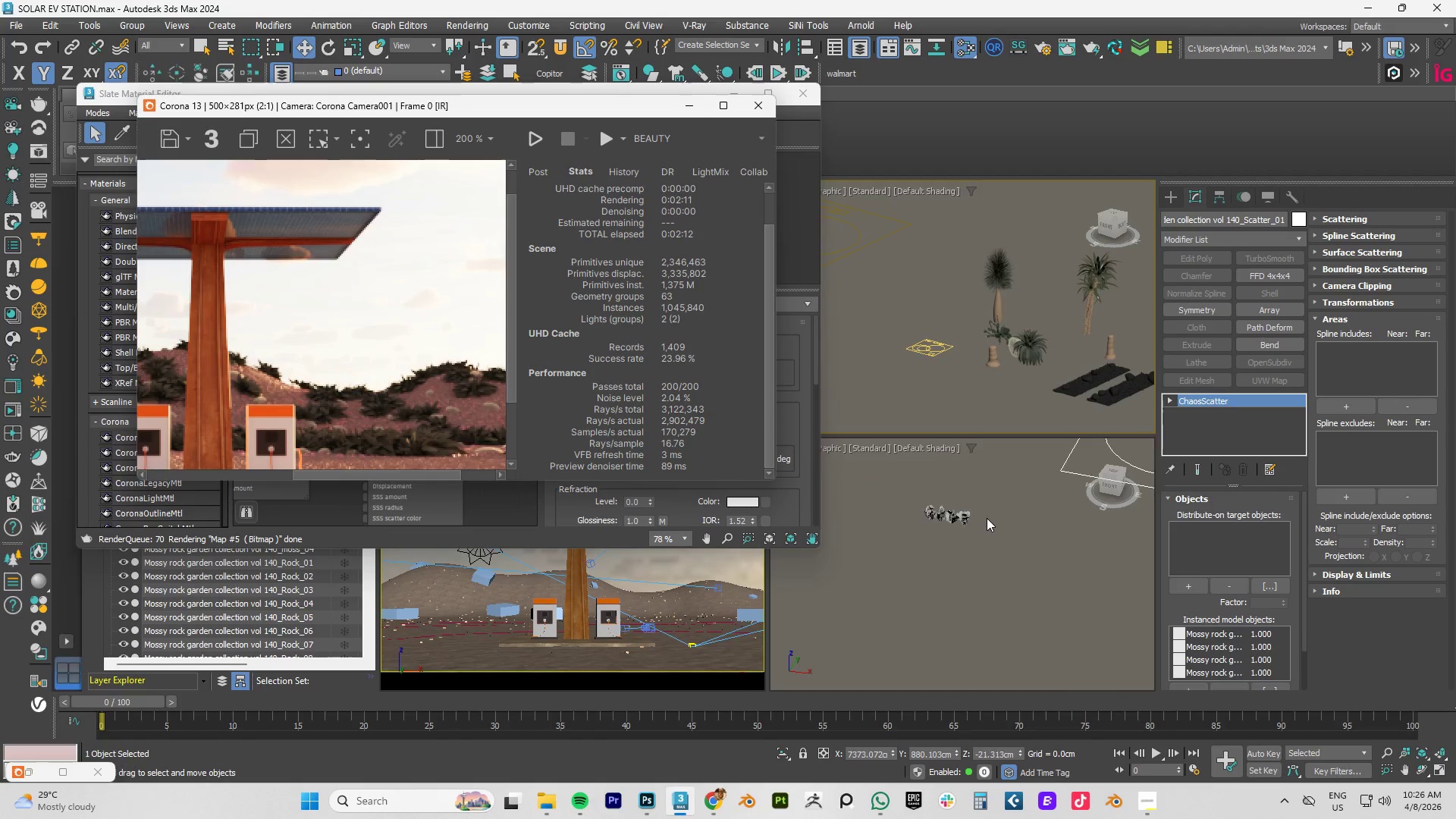 
scroll: coordinate [1010, 292], scroll_direction: down, amount: 21.0
 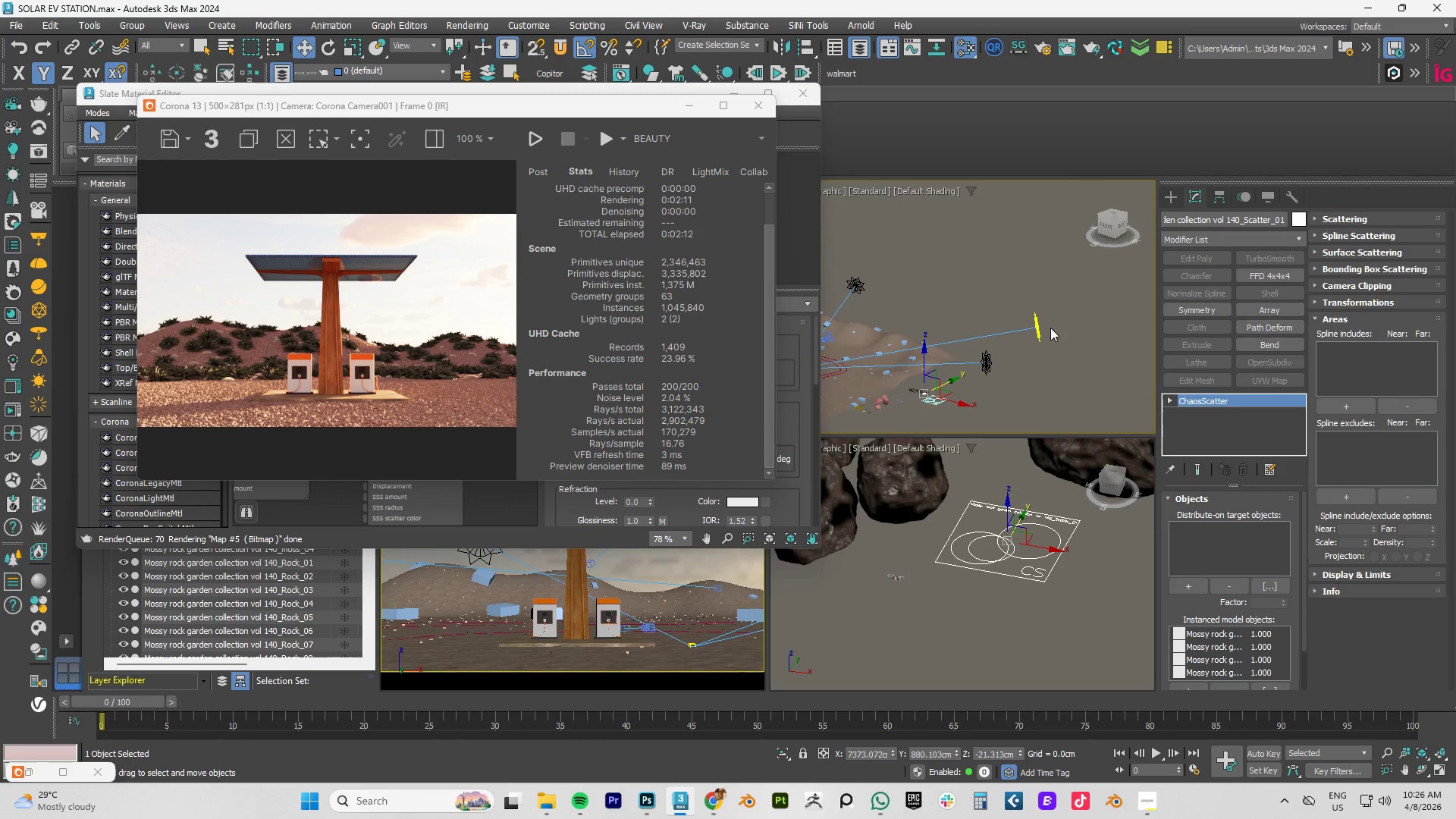 
left_click([1037, 325])
 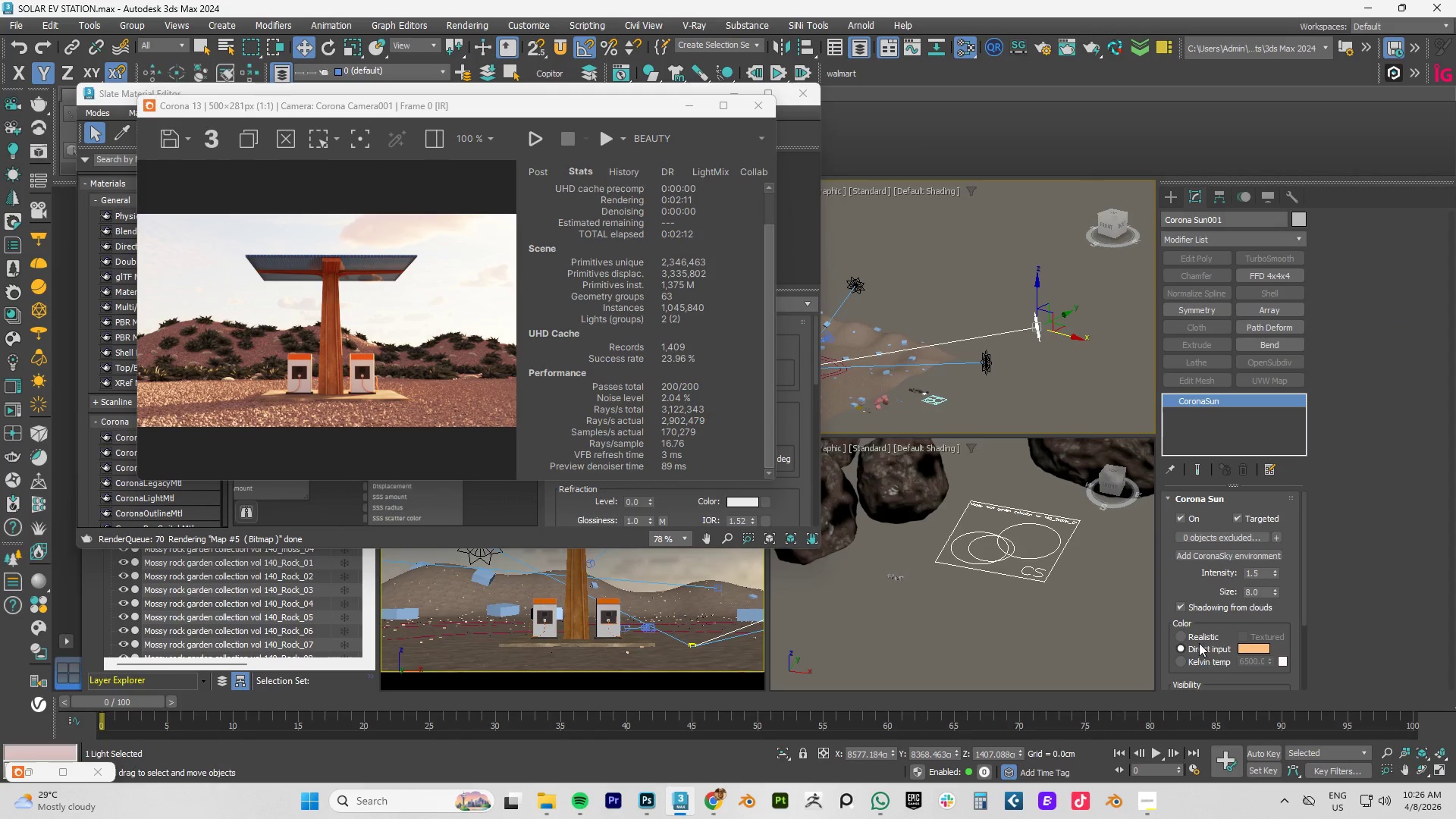 
left_click([1183, 635])
 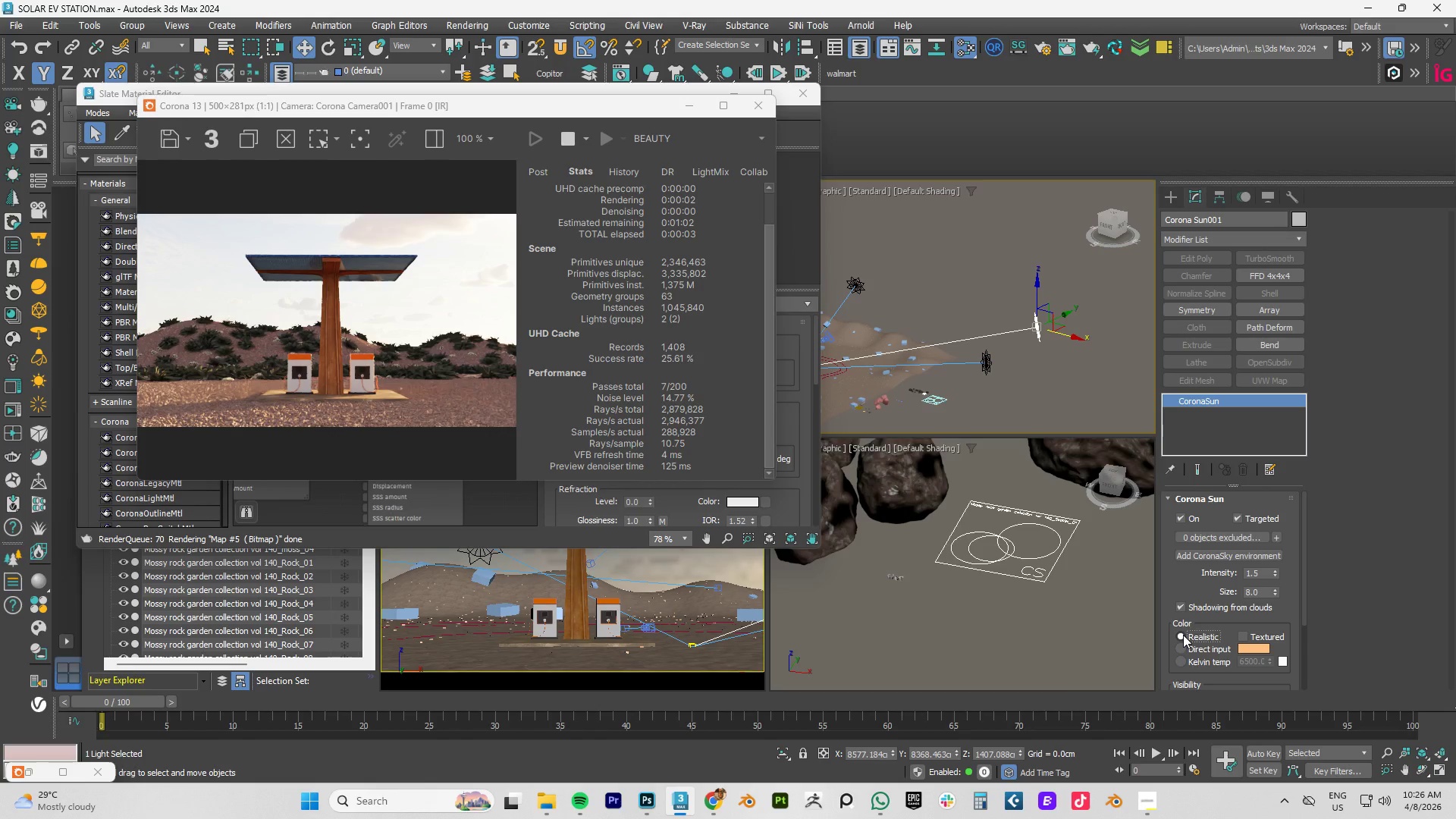 
scroll: coordinate [308, 444], scroll_direction: up, amount: 3.0
 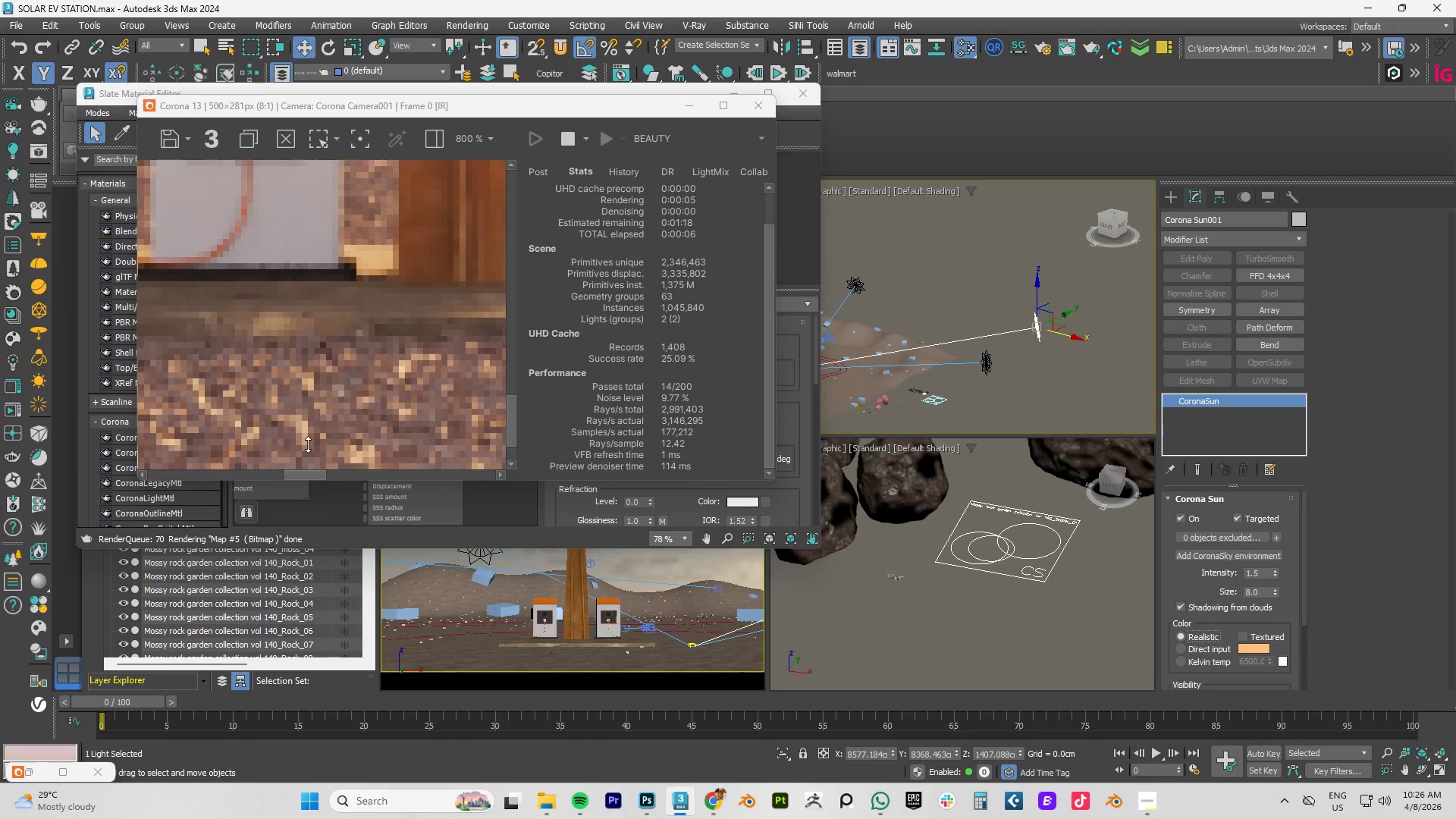 
scroll: coordinate [308, 444], scroll_direction: down, amount: 2.0
 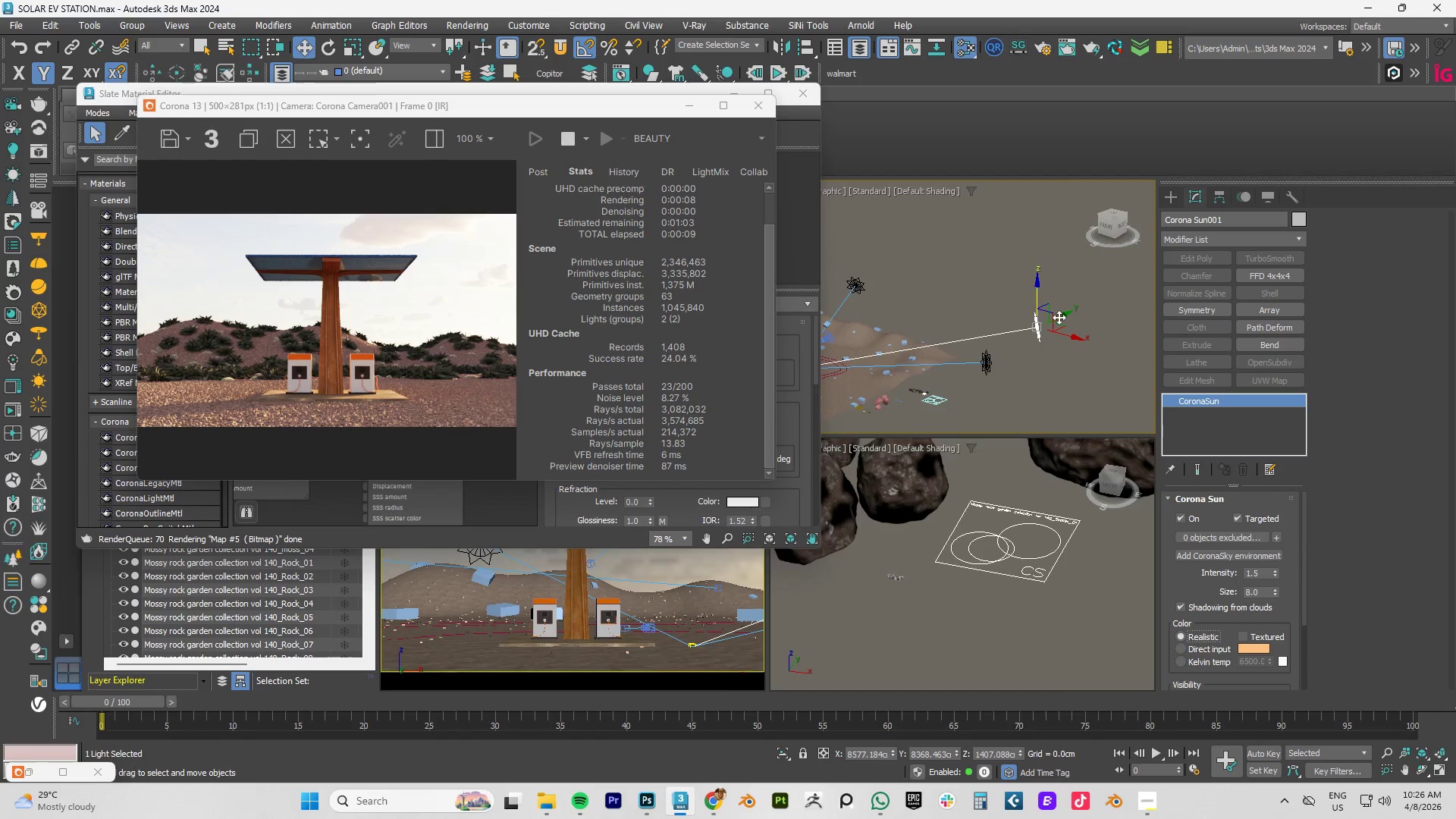 
left_click_drag(start_coordinate=[1034, 300], to_coordinate=[1046, 290])
 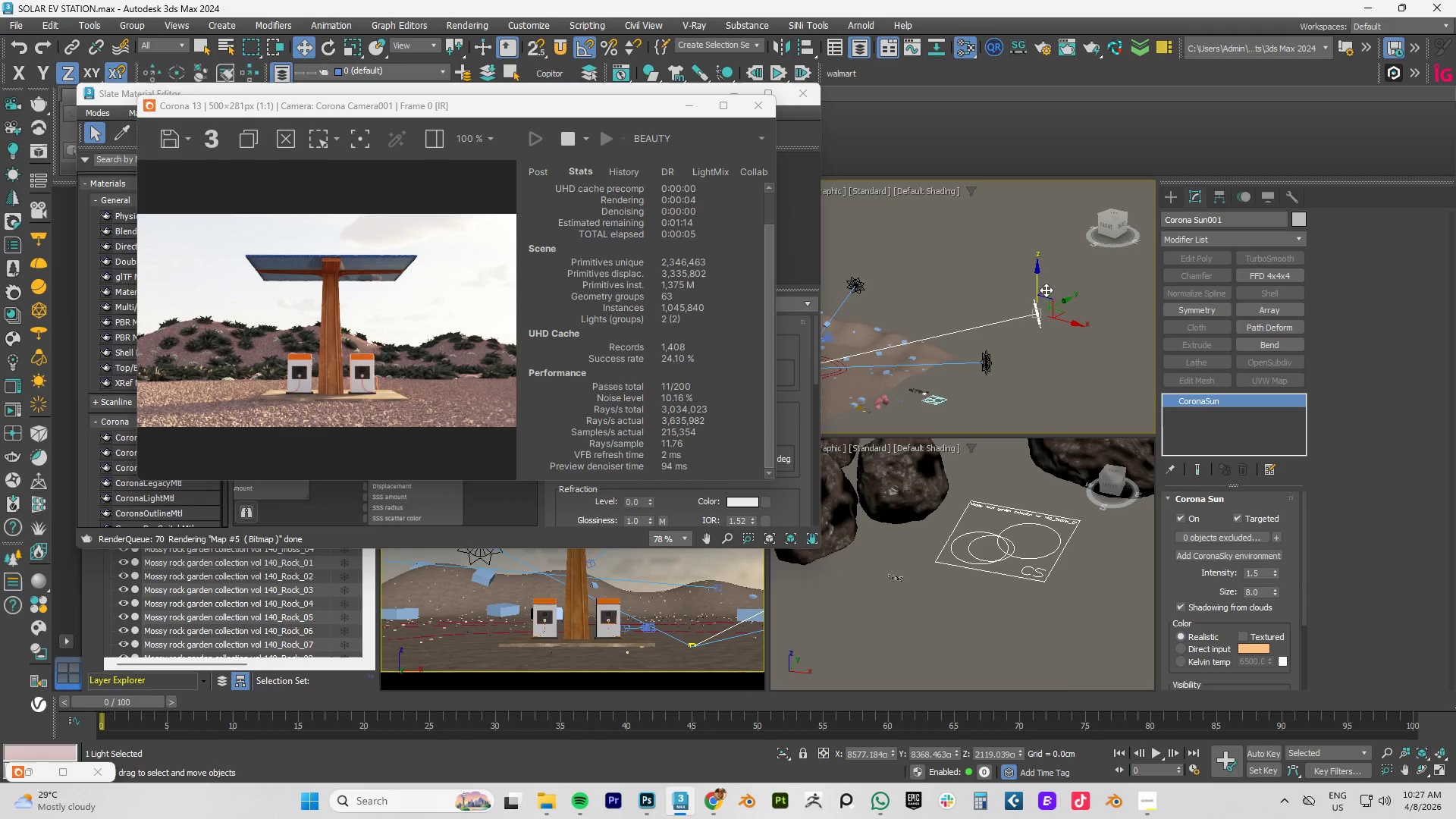 
wait(10.31)
 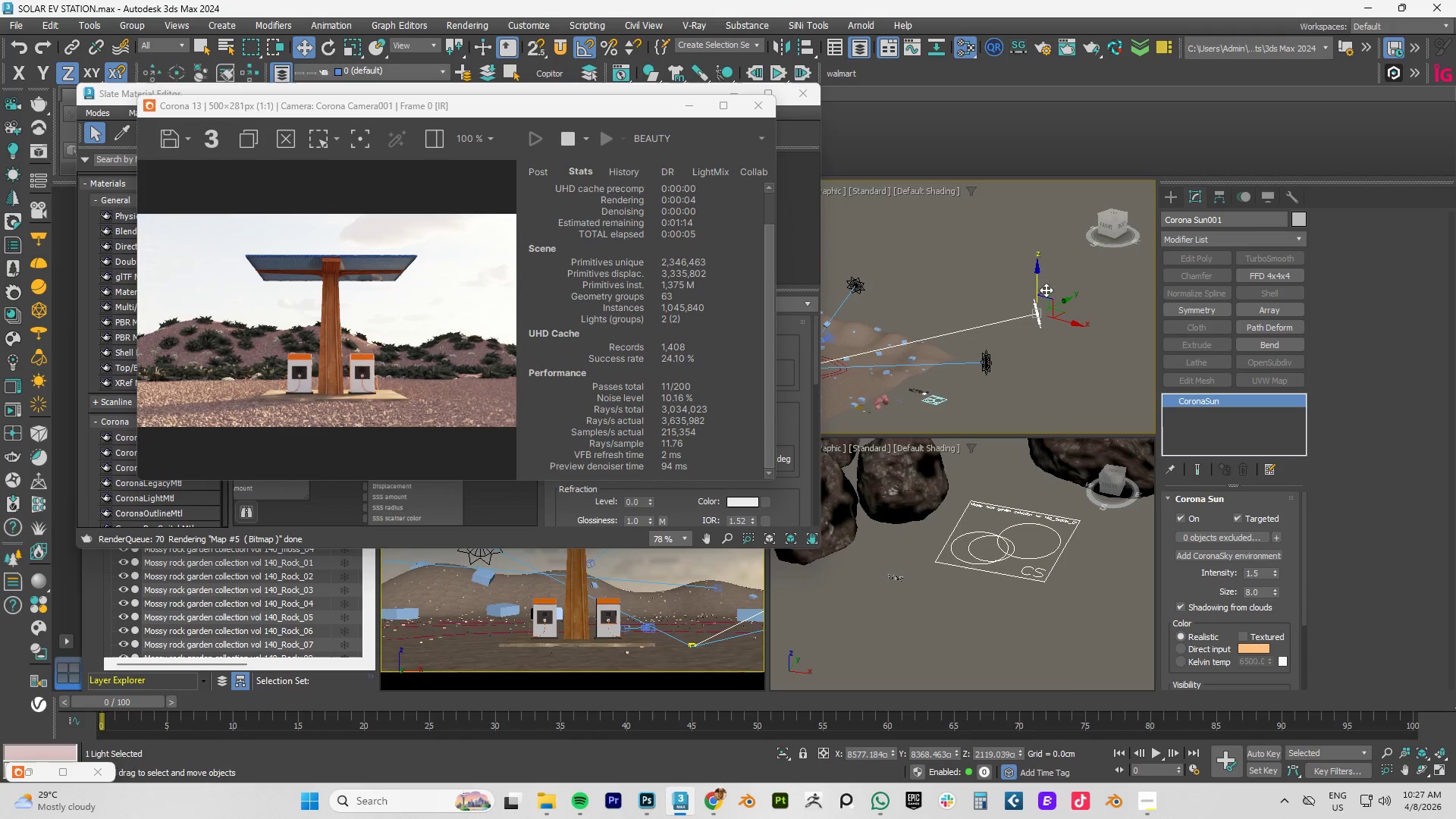 
left_click_drag(start_coordinate=[1038, 278], to_coordinate=[1037, 285])
 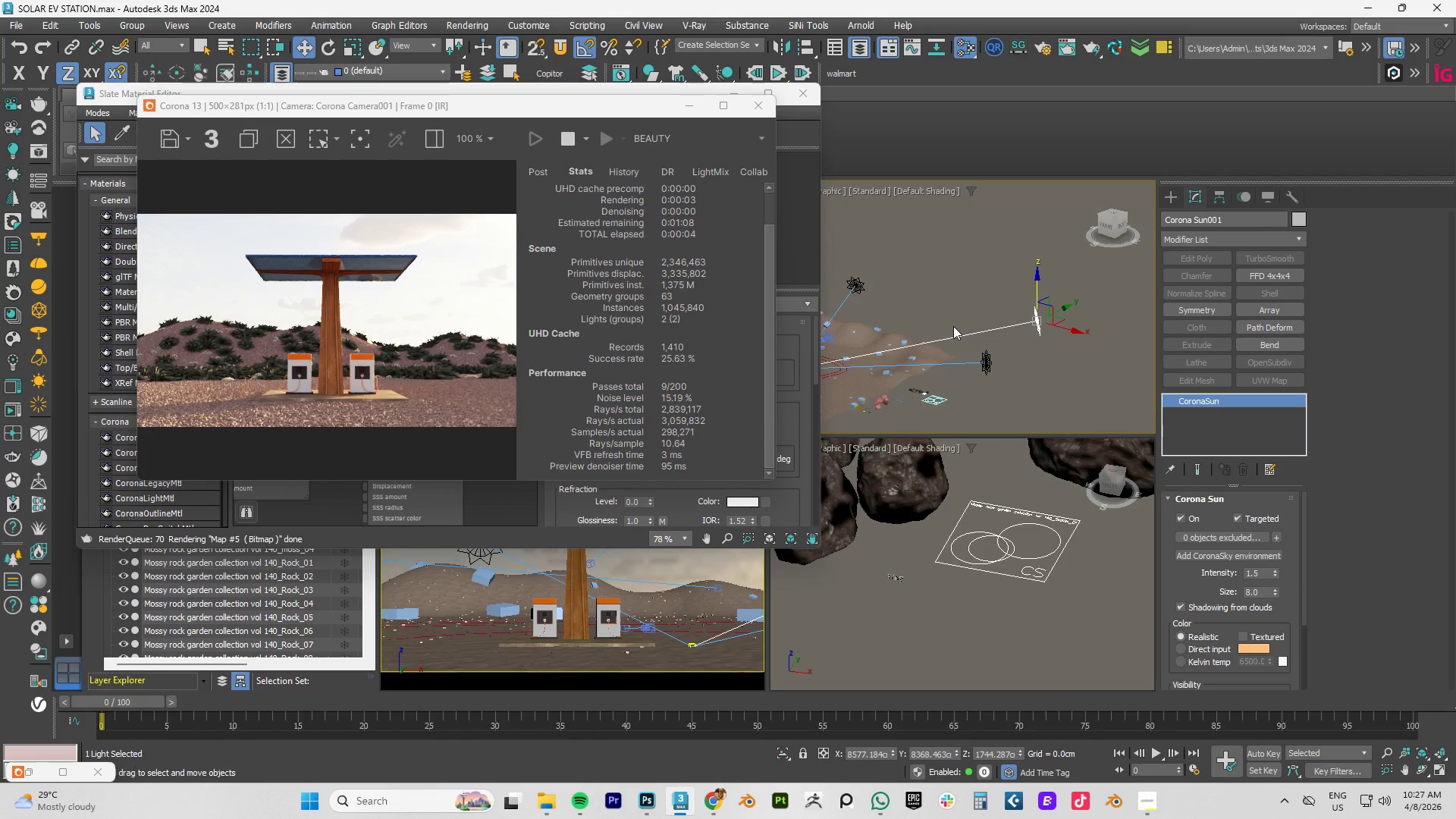 
wait(6.72)
 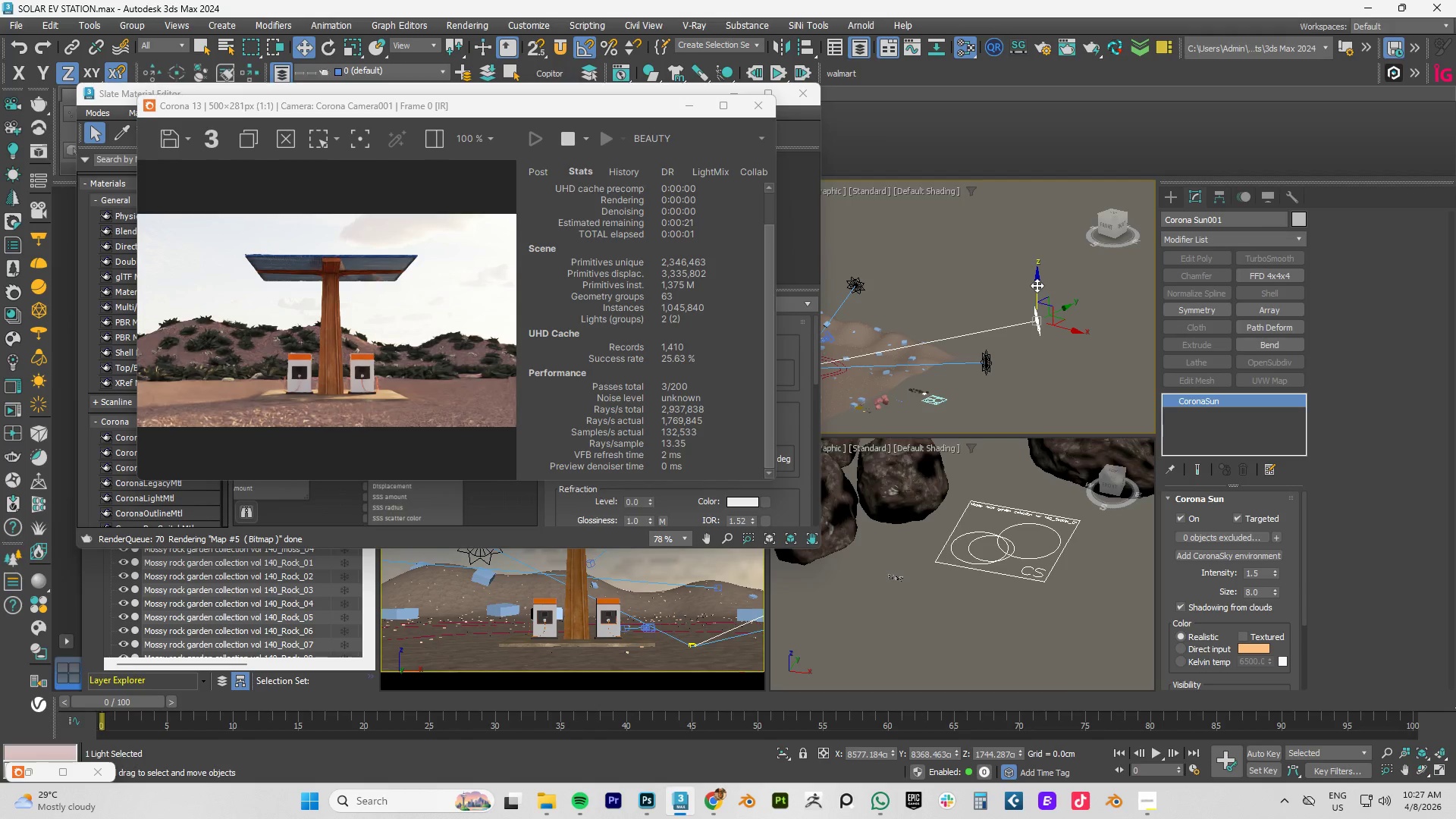 
scroll: coordinate [1206, 604], scroll_direction: up, amount: 3.0
 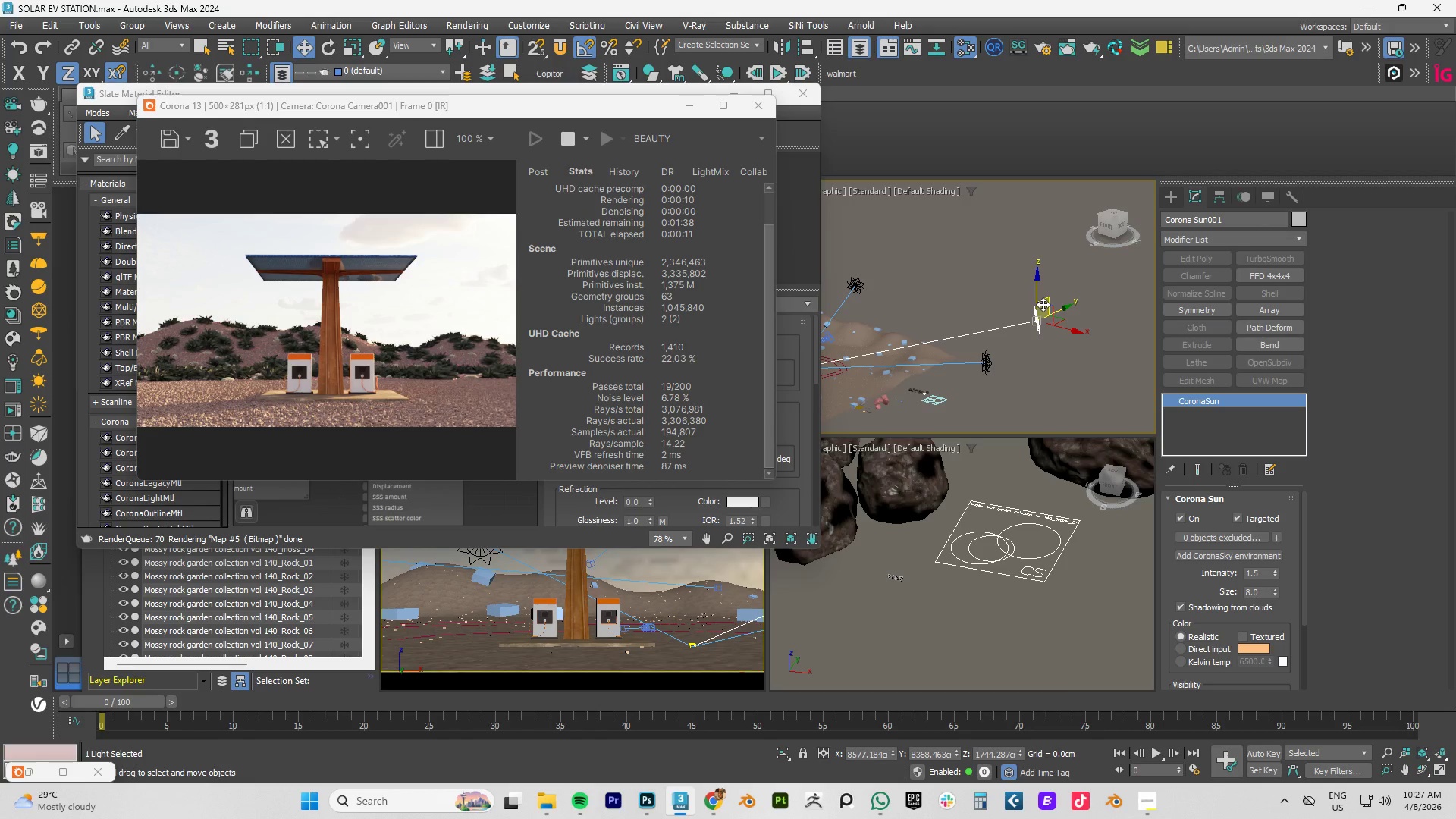 
hold_key(key=AltLeft, duration=0.73)
 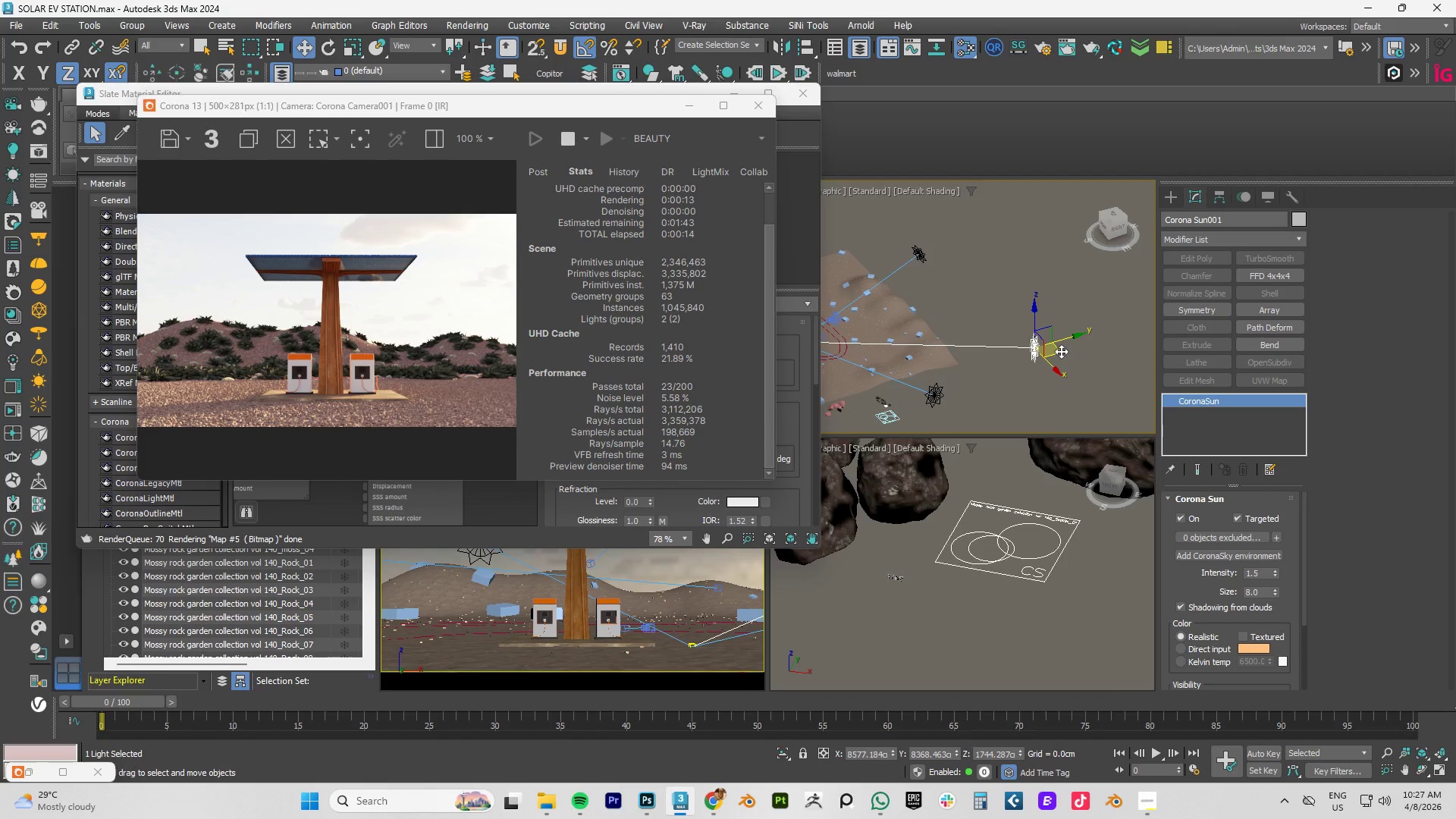 
left_click_drag(start_coordinate=[1059, 350], to_coordinate=[1067, 354])
 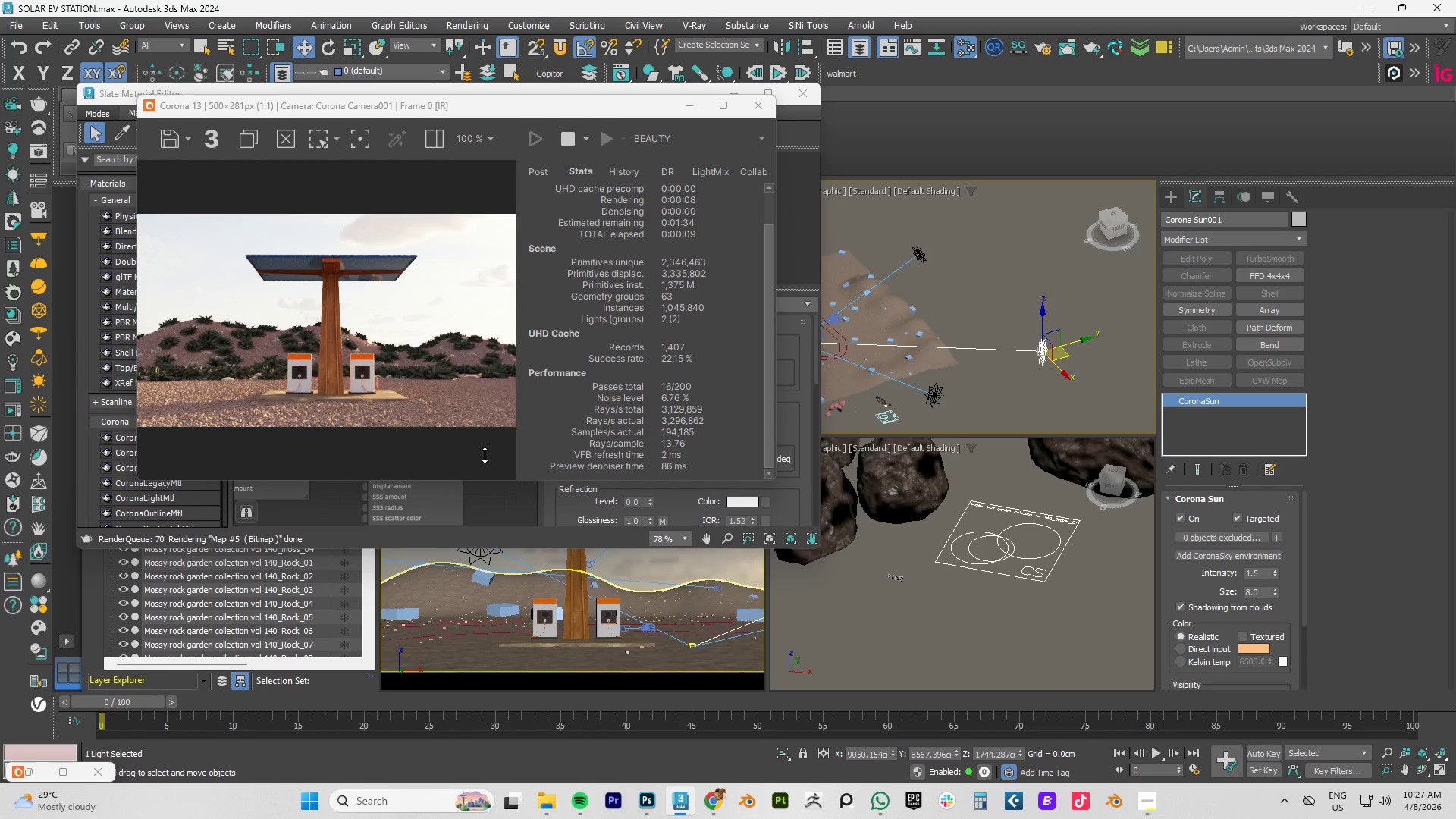 
wait(14.59)
 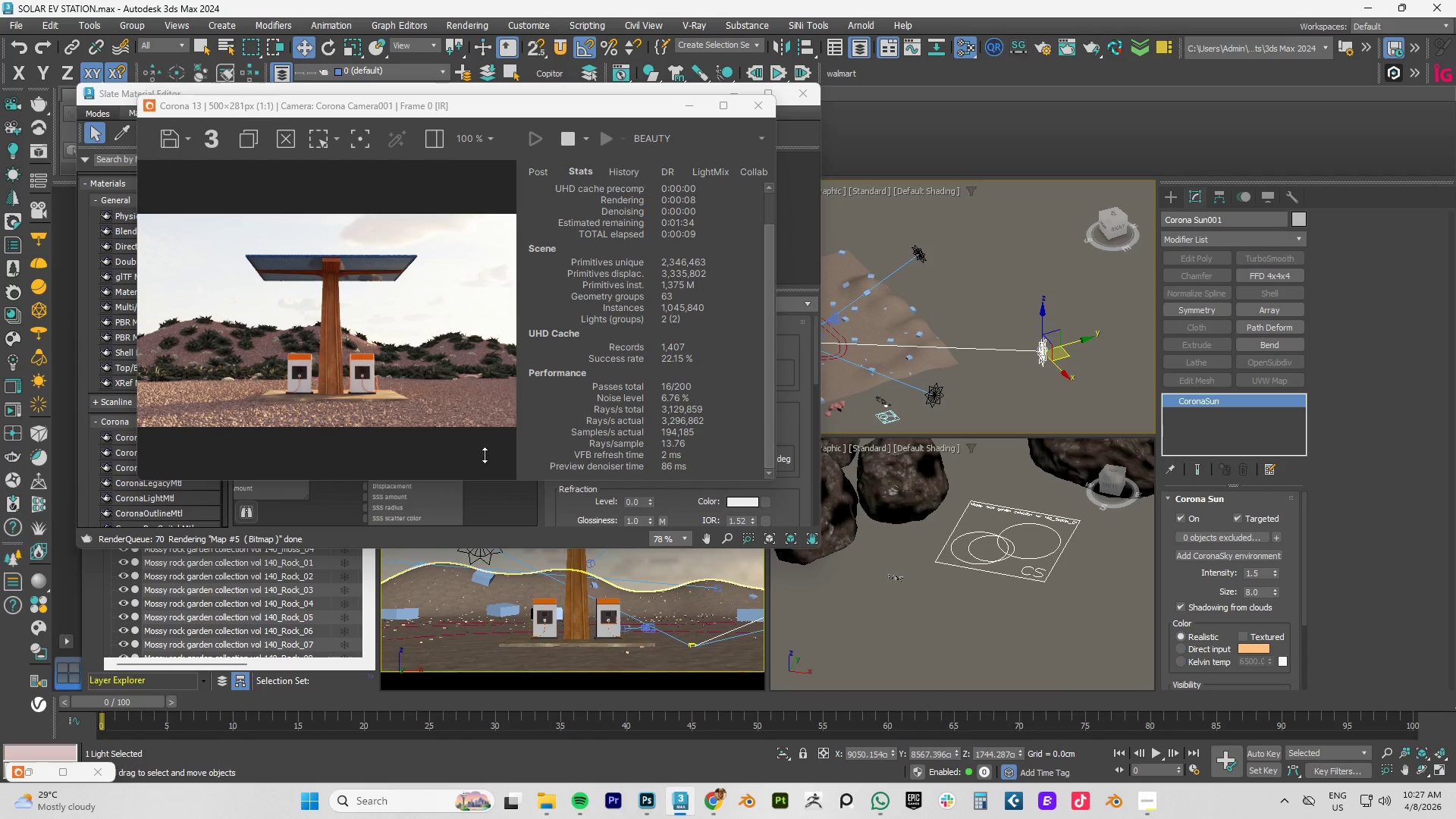 
scroll: coordinate [990, 572], scroll_direction: down, amount: 8.0
 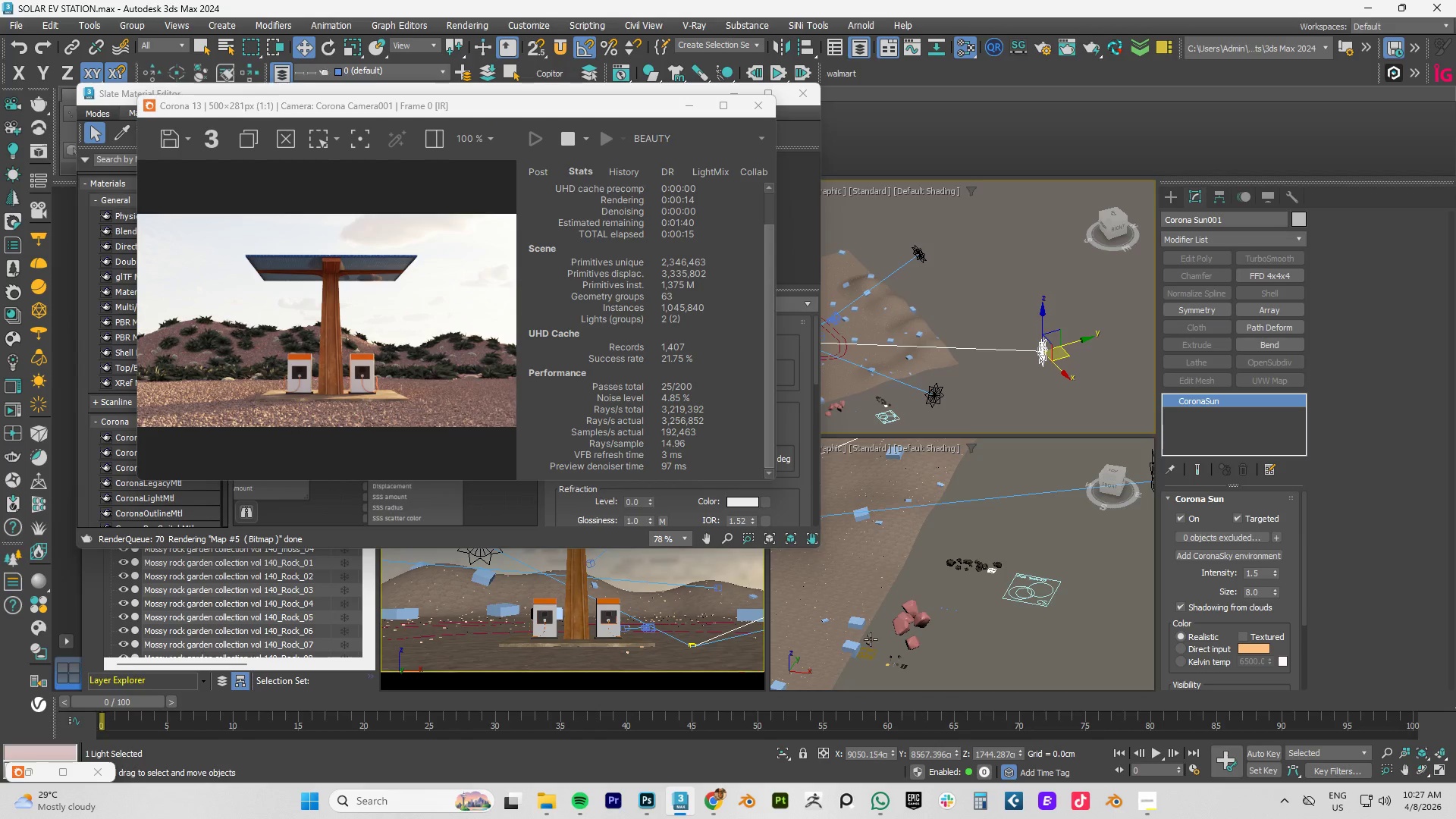 
scroll: coordinate [843, 685], scroll_direction: up, amount: 6.0
 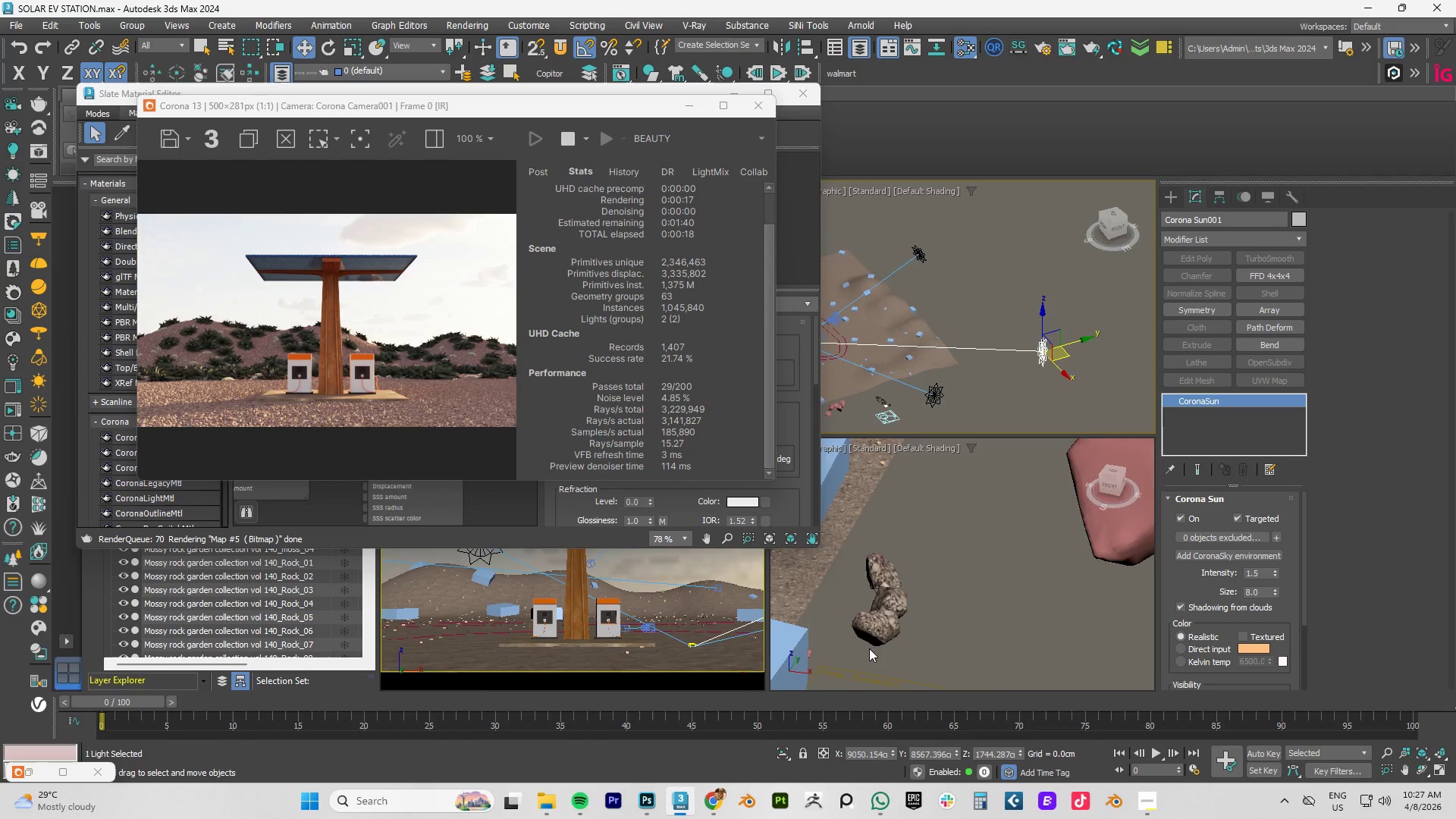 
scroll: coordinate [912, 600], scroll_direction: down, amount: 5.0
 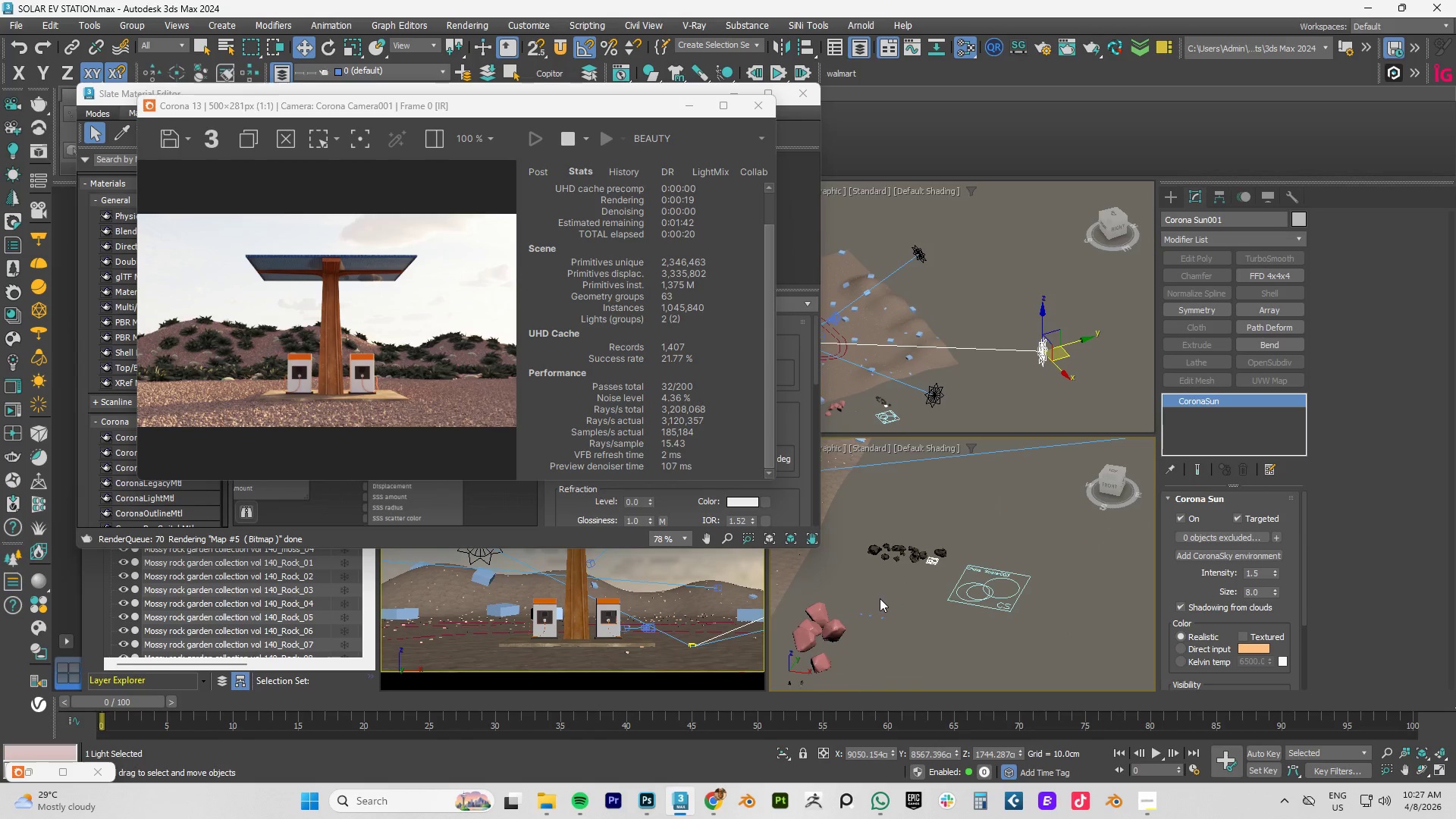 
scroll: coordinate [990, 570], scroll_direction: up, amount: 4.0
 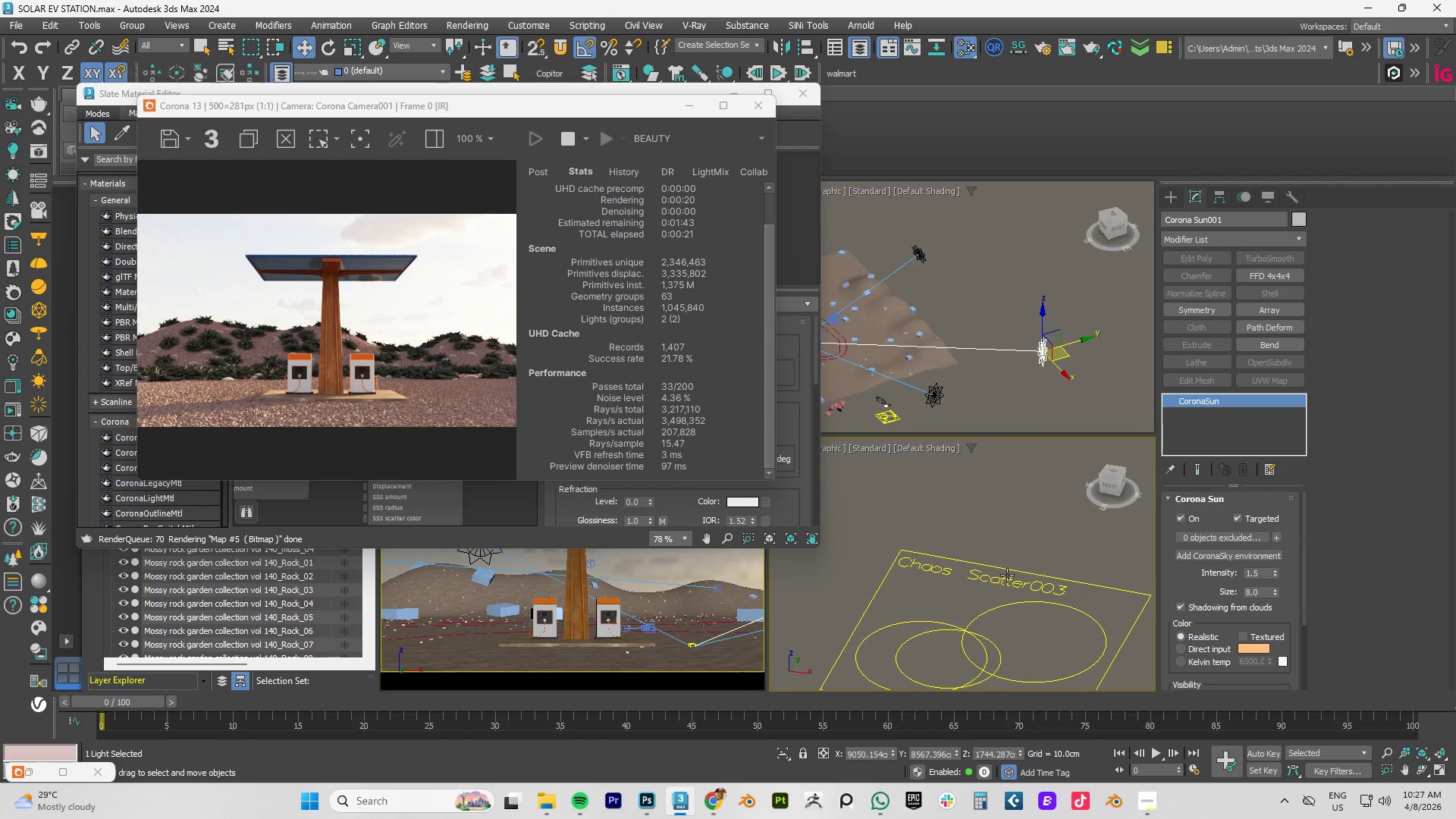 
left_click([1007, 575])
 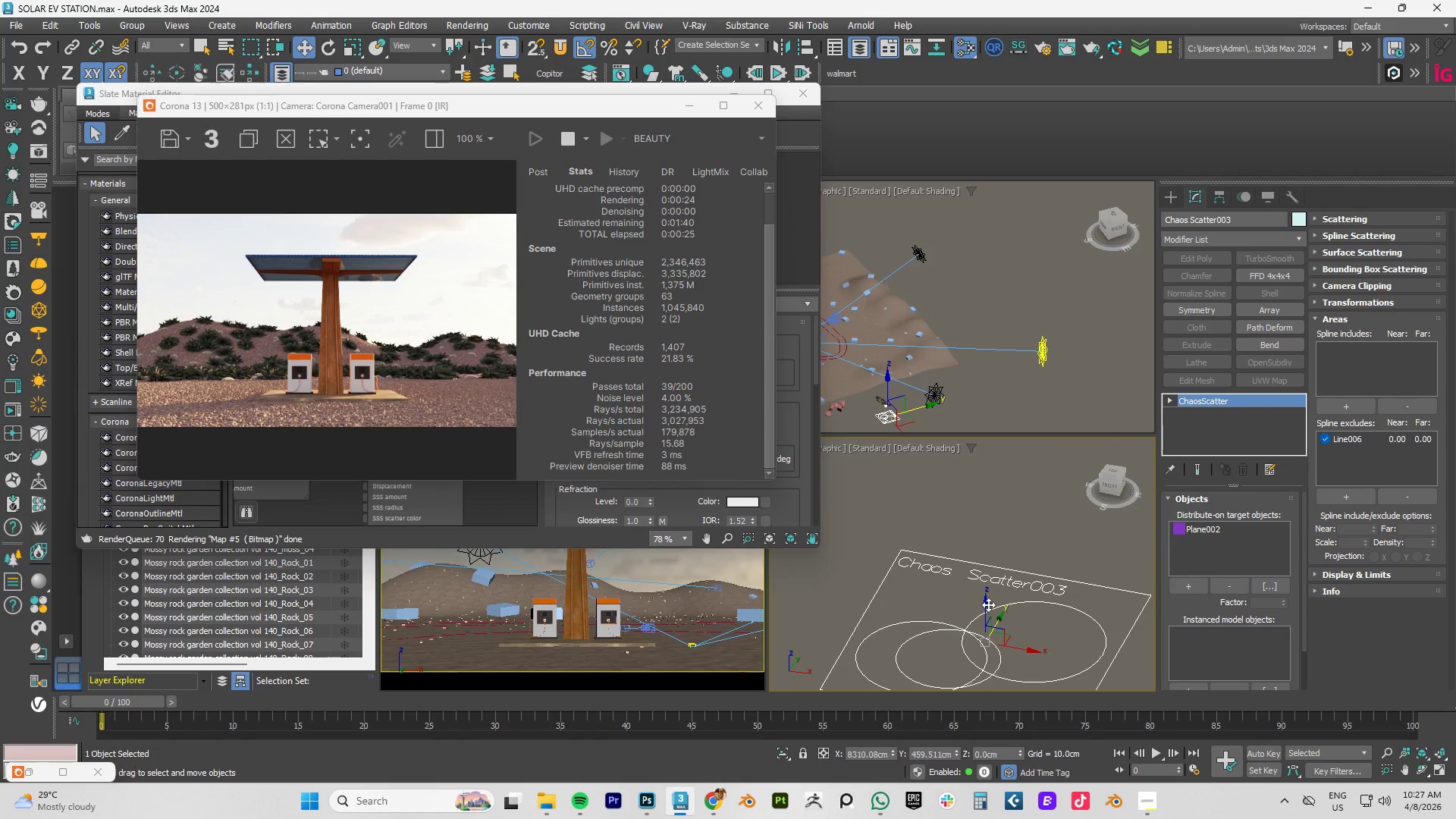 
scroll: coordinate [971, 558], scroll_direction: down, amount: 4.0
 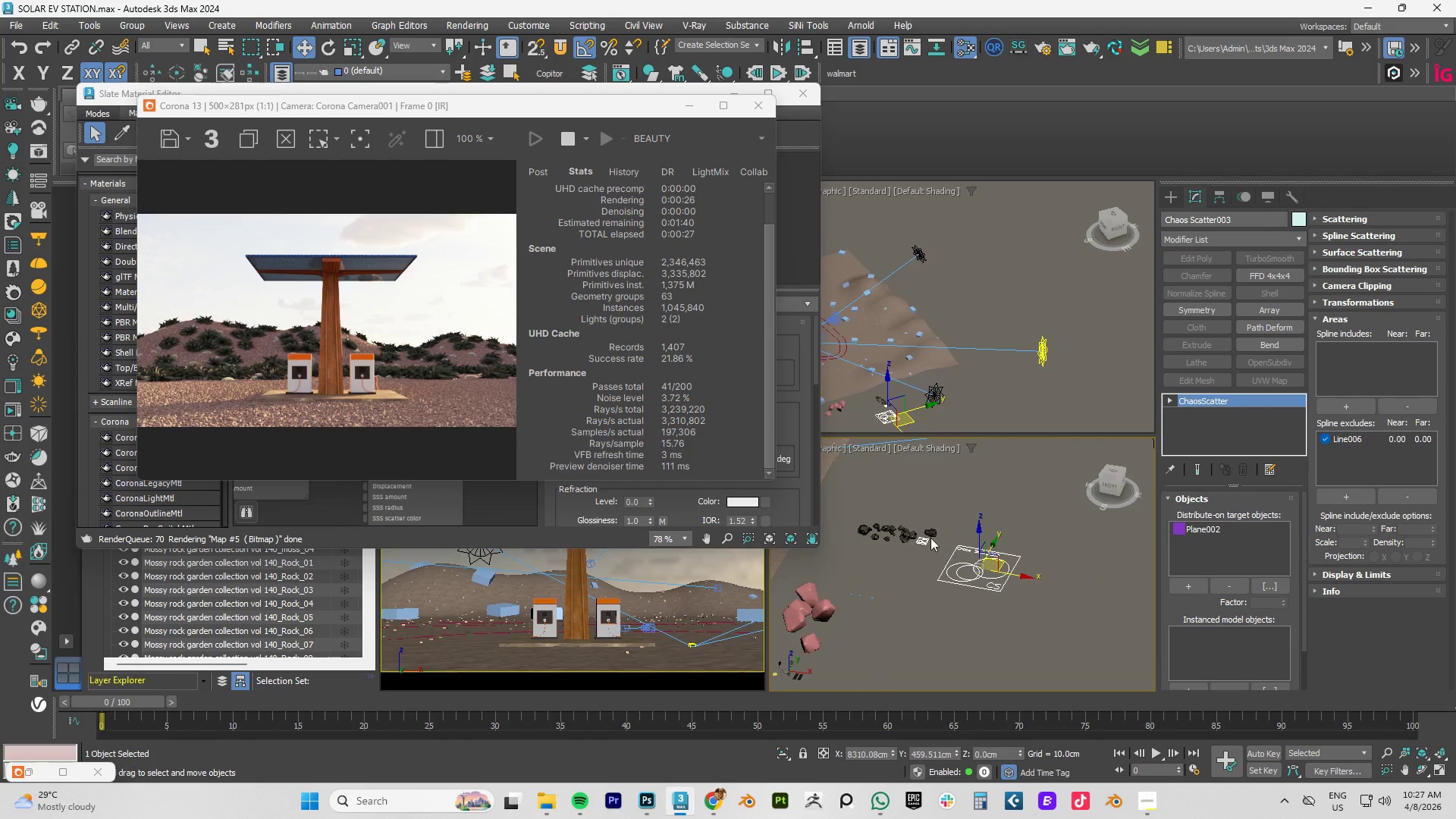 
scroll: coordinate [925, 617], scroll_direction: up, amount: 11.0
 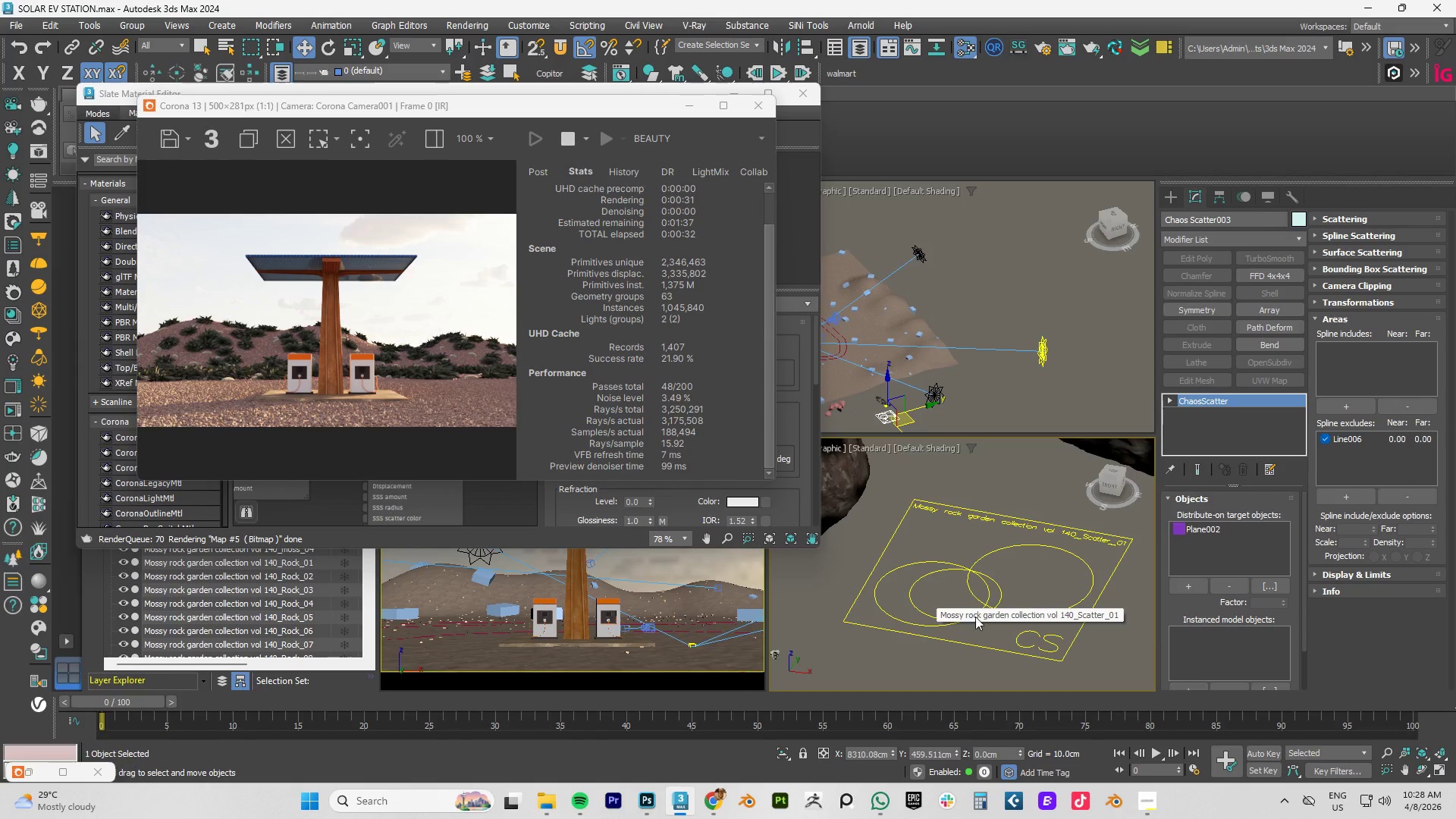 
mouse_move([996, 598])
 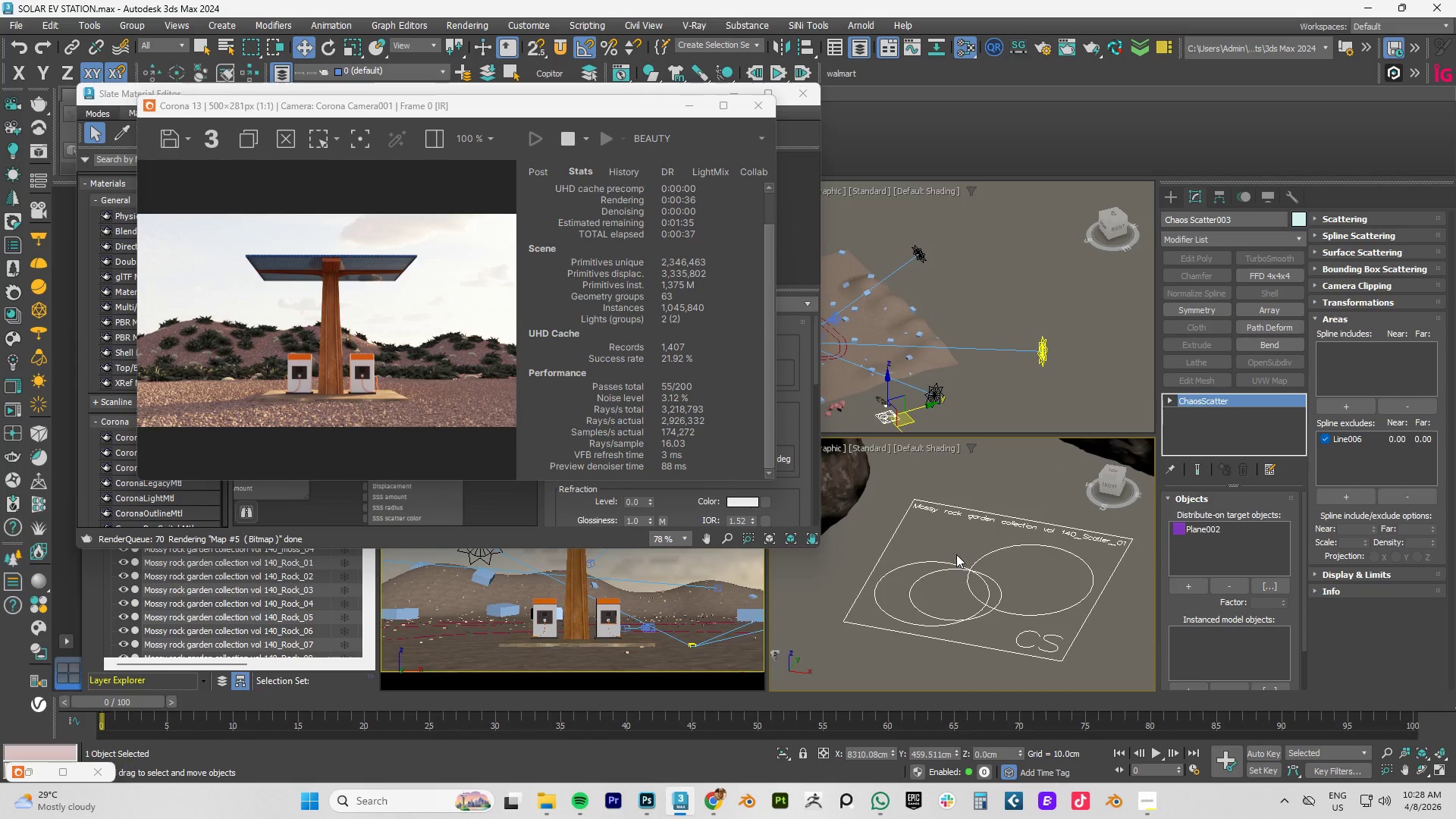 
scroll: coordinate [956, 554], scroll_direction: down, amount: 2.0
 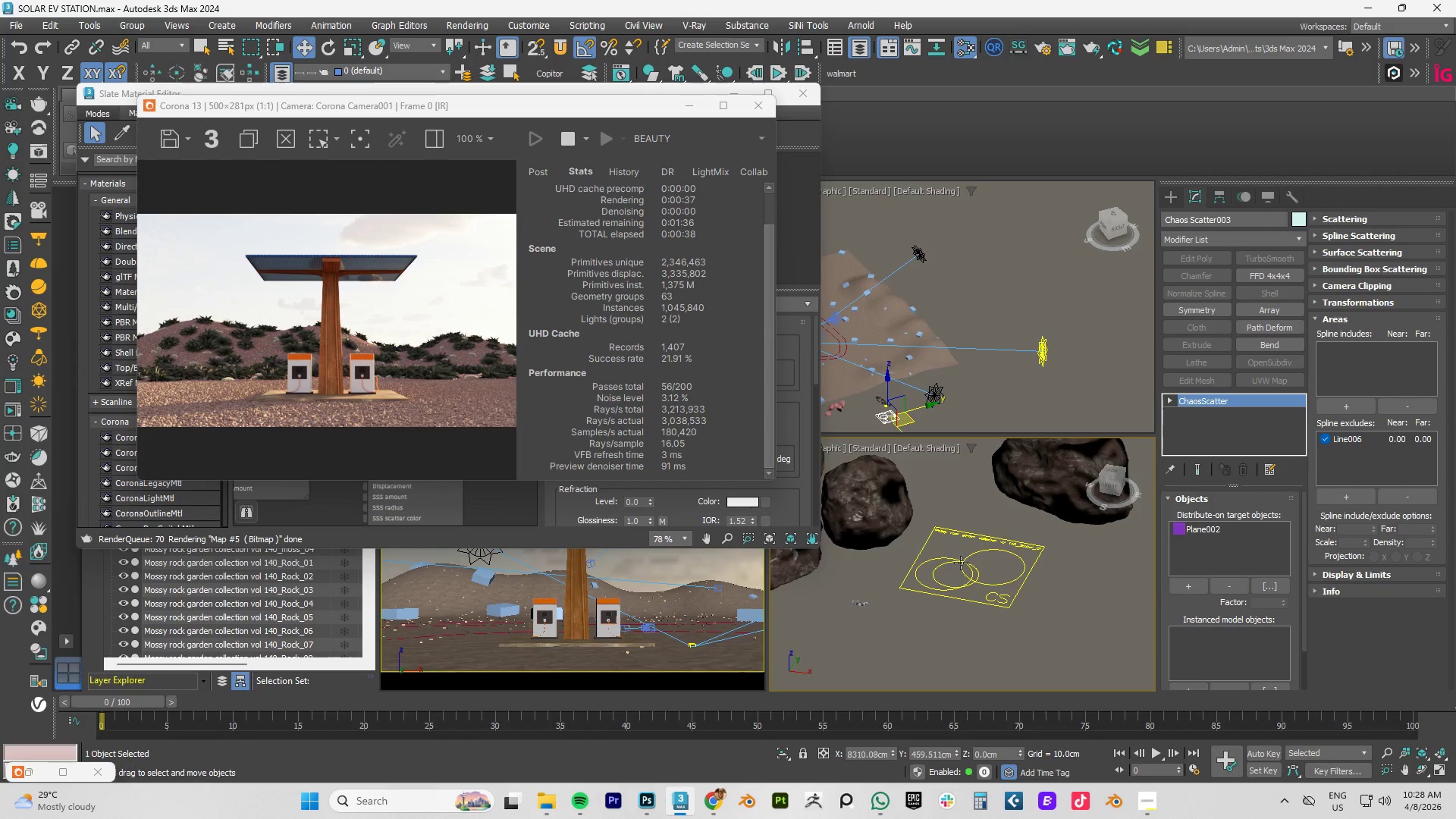 
left_click([961, 563])
 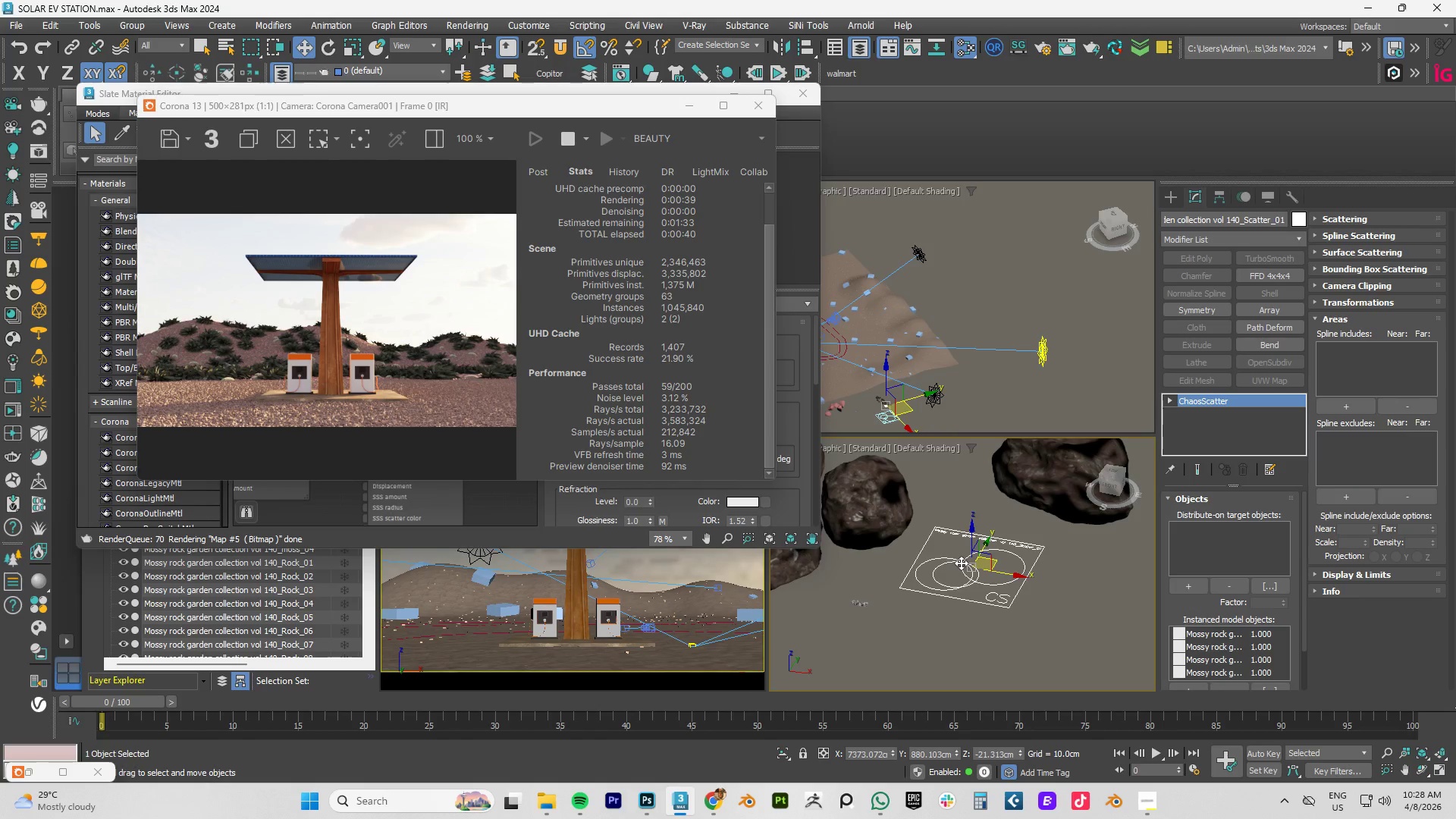 
key(Delete)
 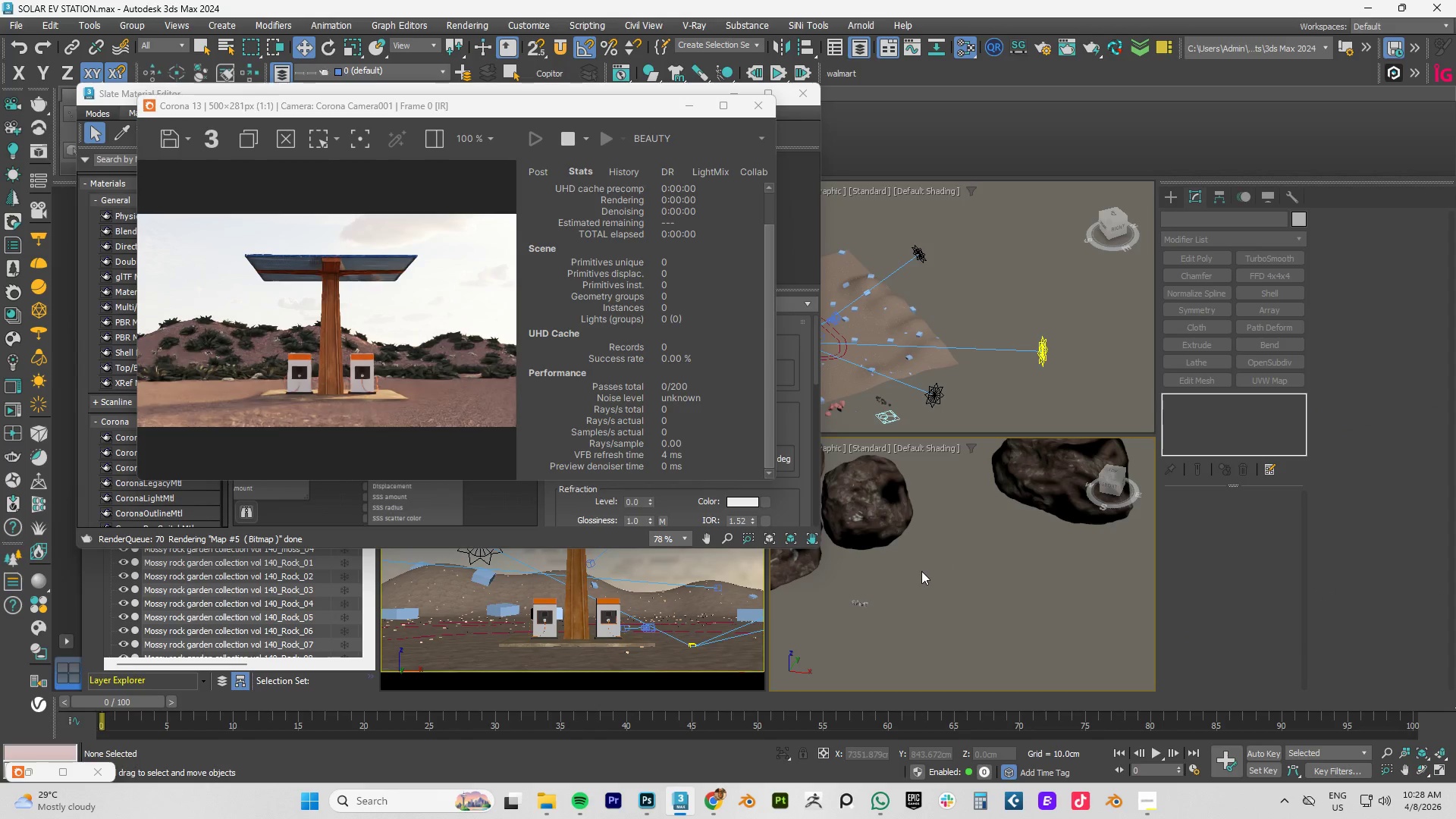 
scroll: coordinate [969, 593], scroll_direction: down, amount: 7.0
 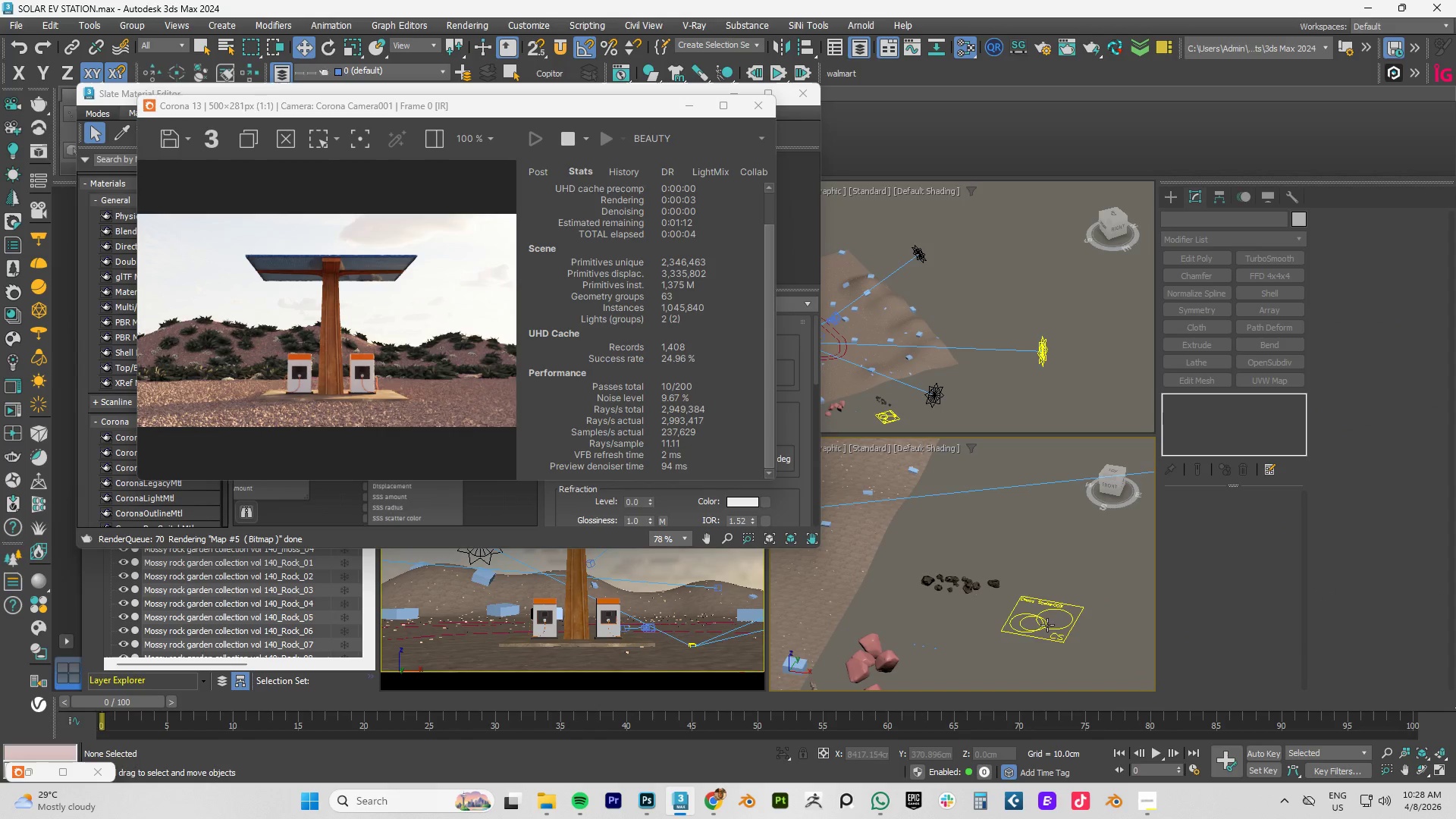 
left_click([1046, 625])
 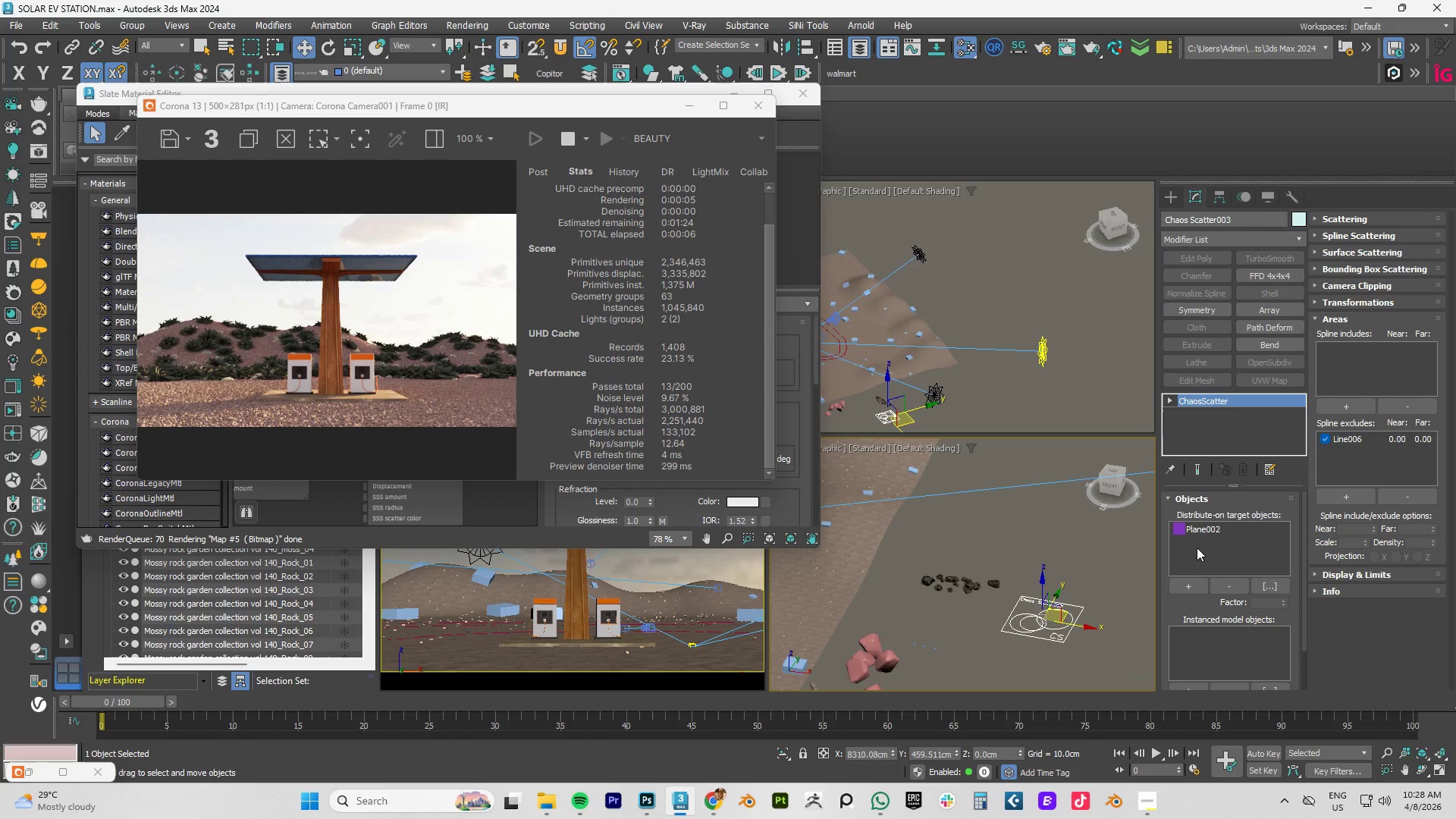 
scroll: coordinate [976, 651], scroll_direction: down, amount: 4.0
 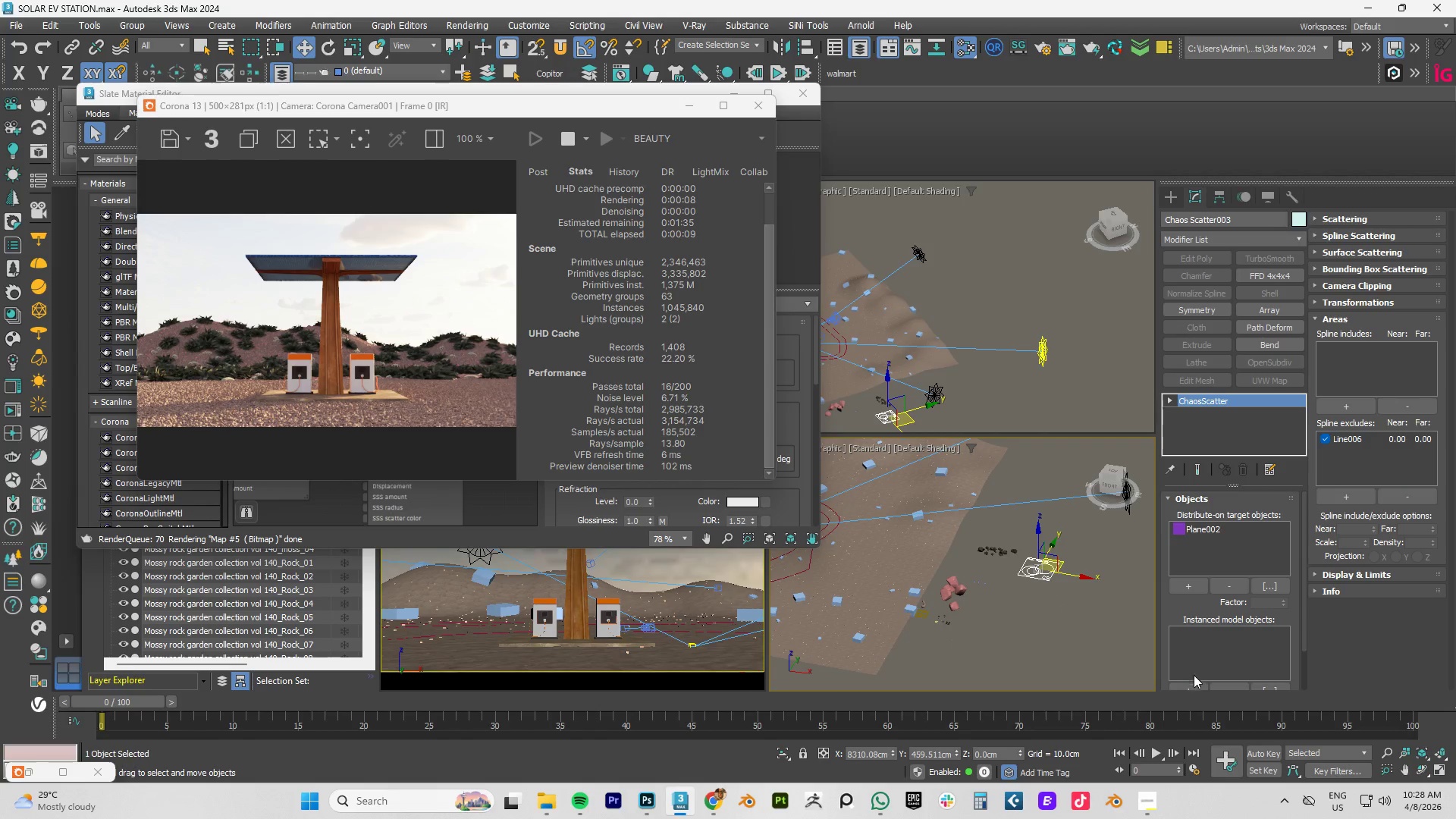 
left_click([1186, 684])
 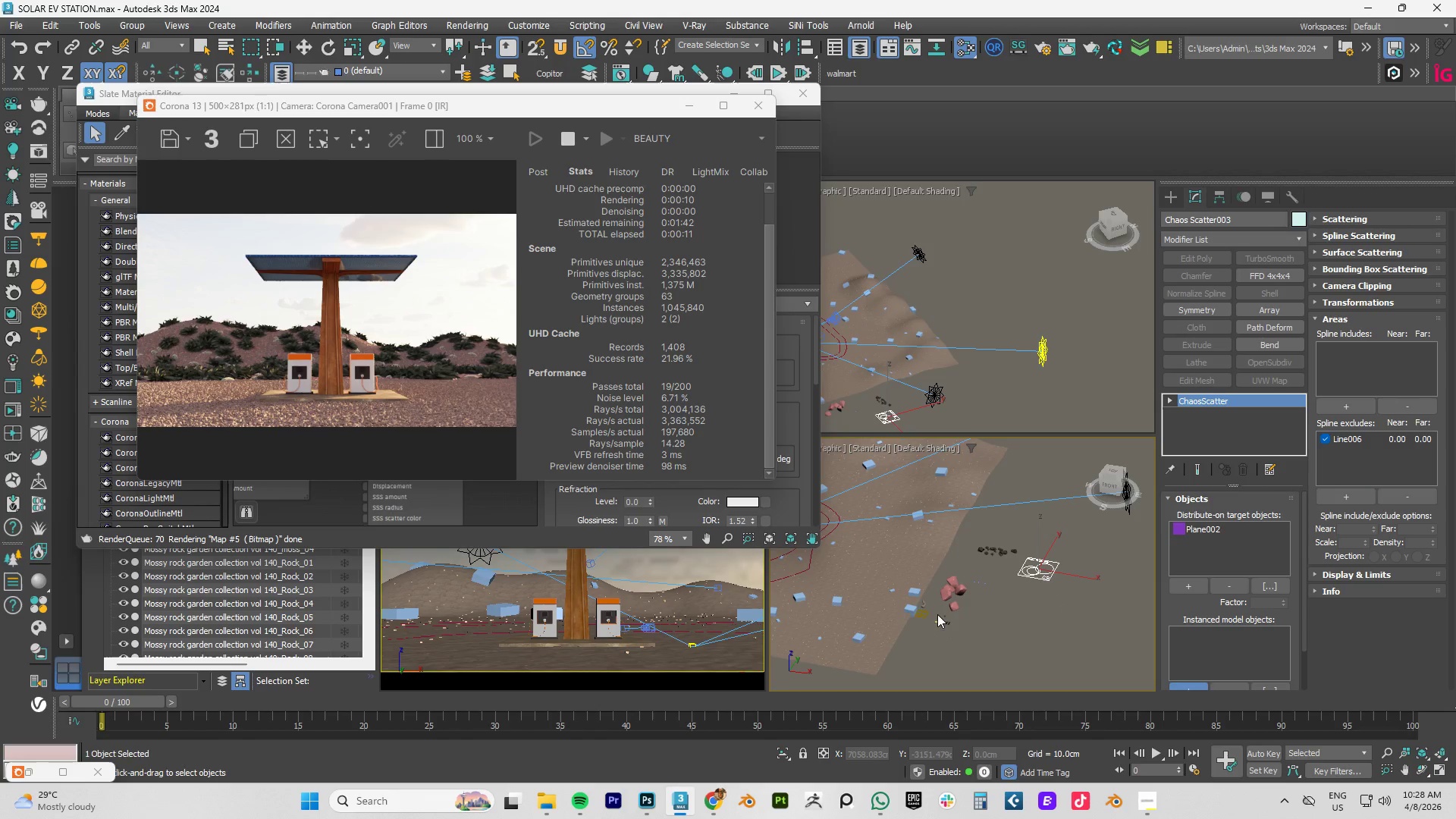 
scroll: coordinate [988, 546], scroll_direction: up, amount: 13.0
 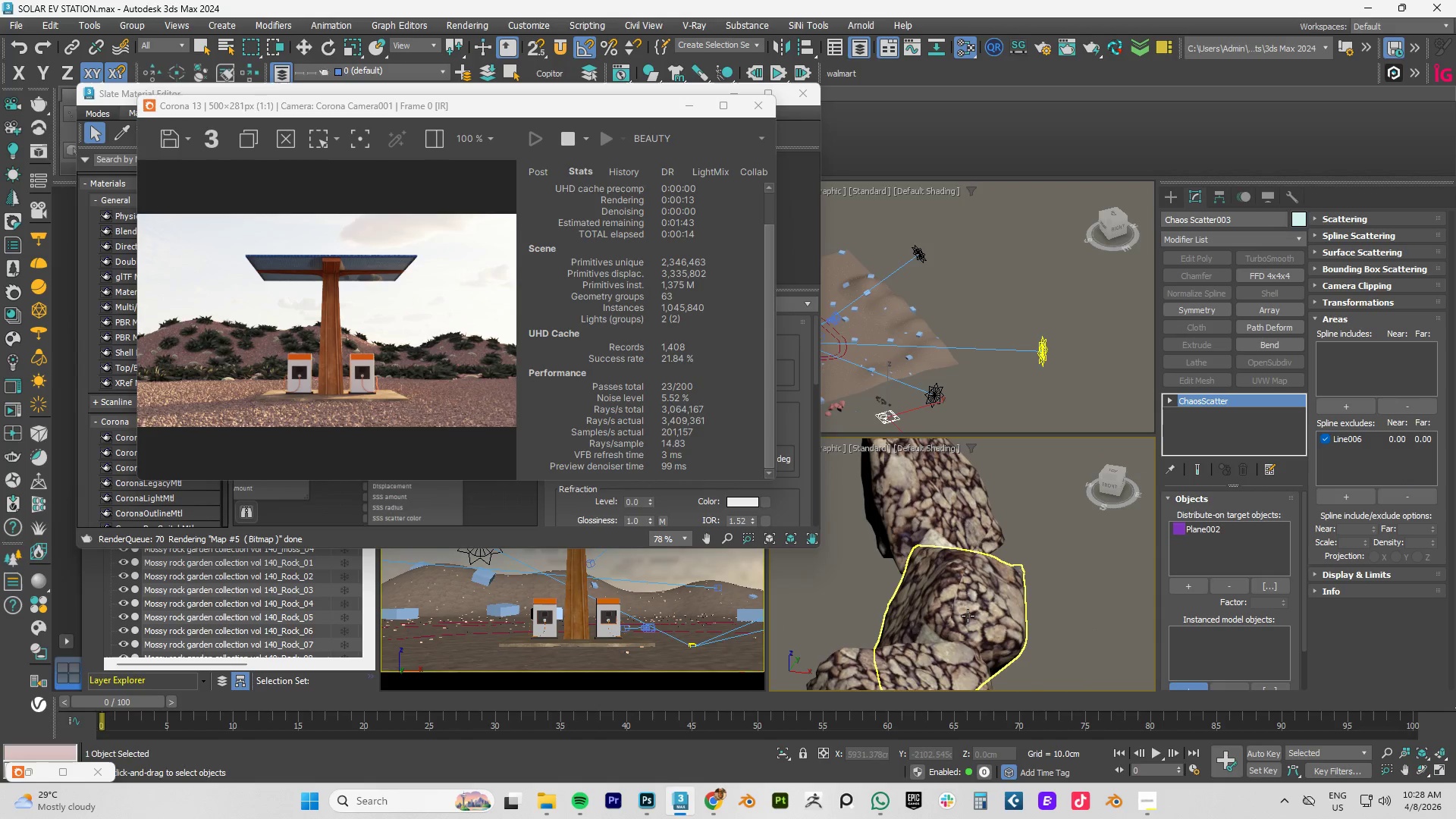 
scroll: coordinate [974, 610], scroll_direction: down, amount: 8.0
 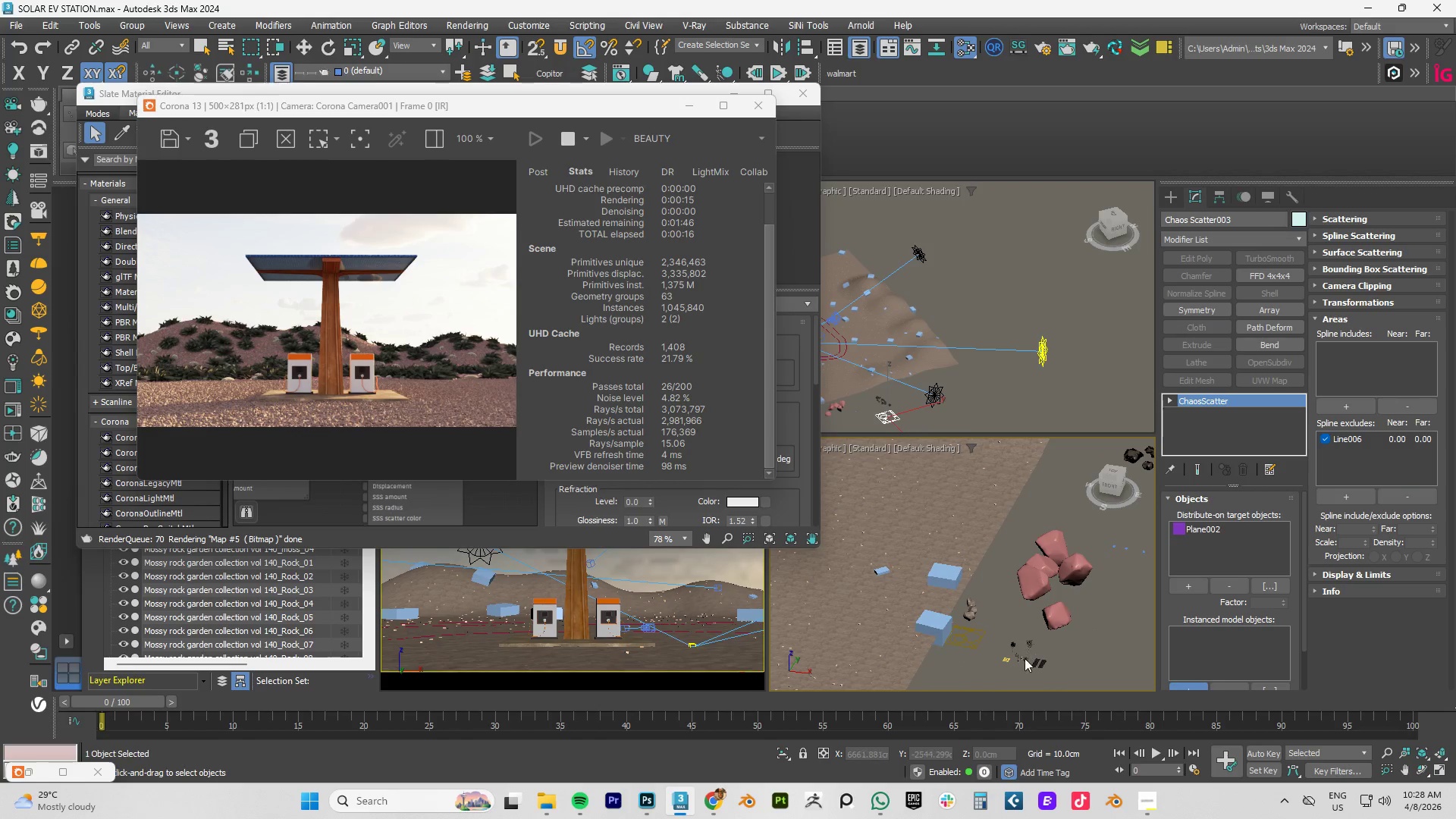 
scroll: coordinate [916, 540], scroll_direction: up, amount: 7.0
 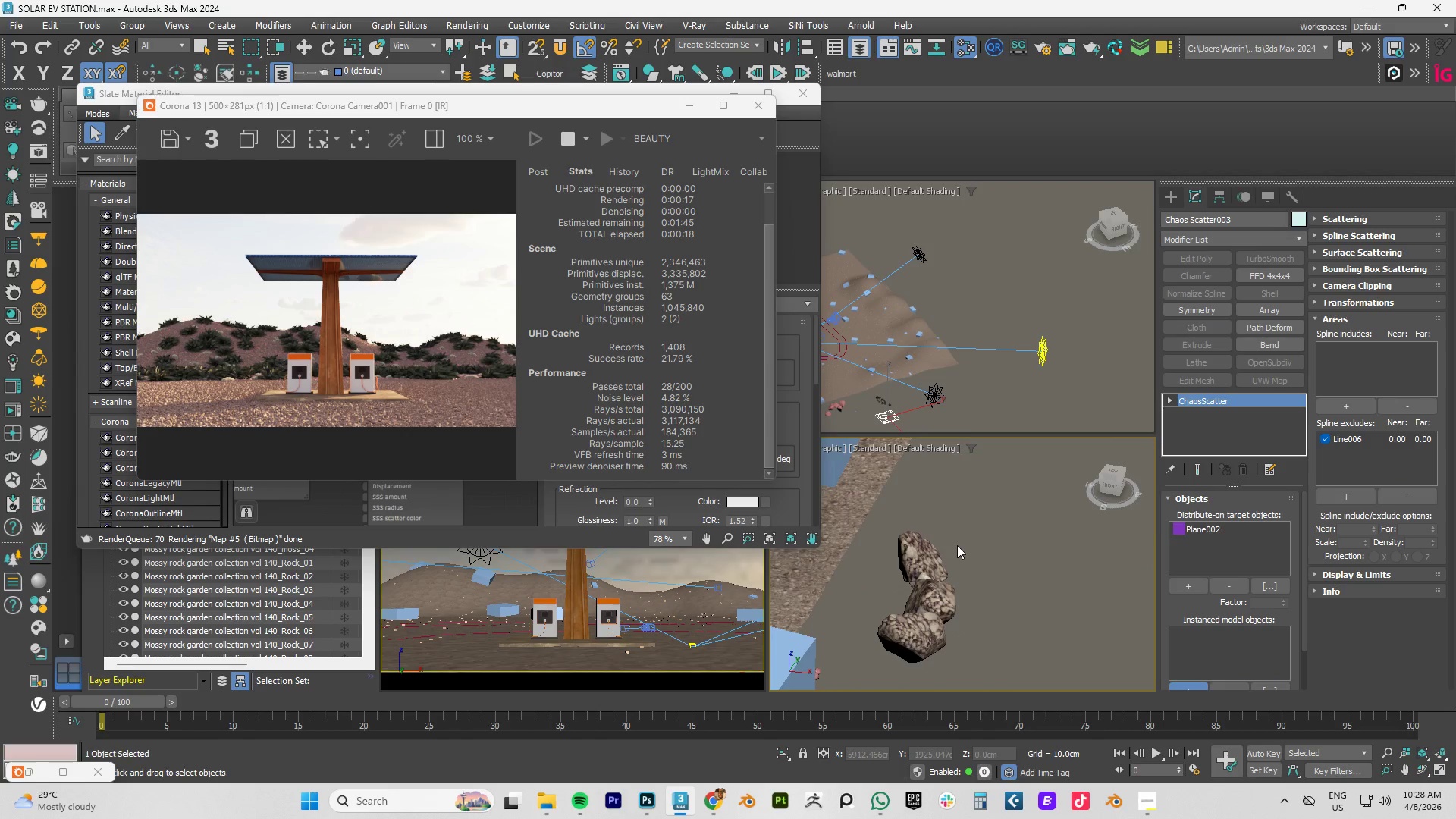 
scroll: coordinate [958, 576], scroll_direction: down, amount: 5.0
 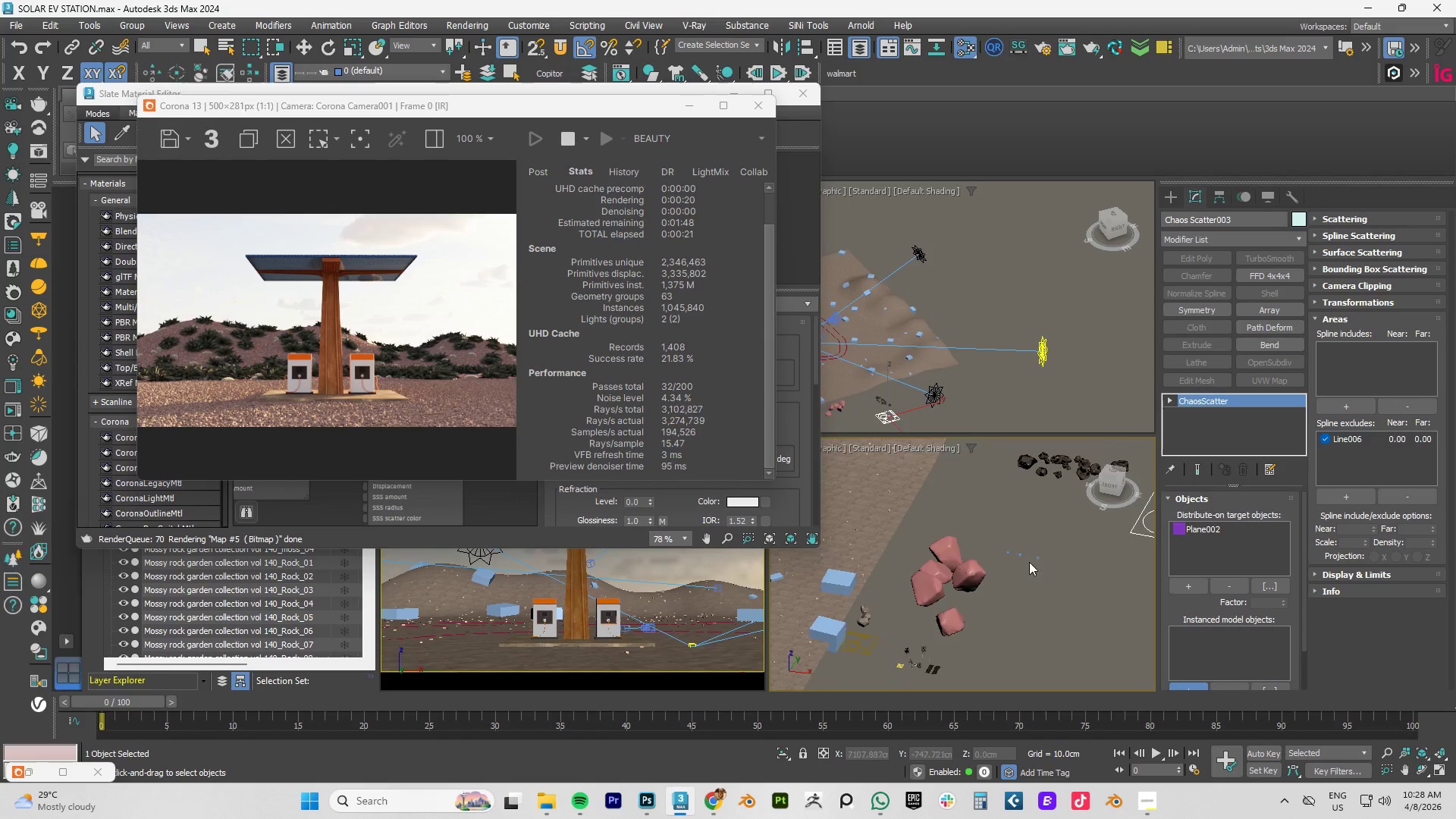 
scroll: coordinate [955, 569], scroll_direction: up, amount: 3.0
 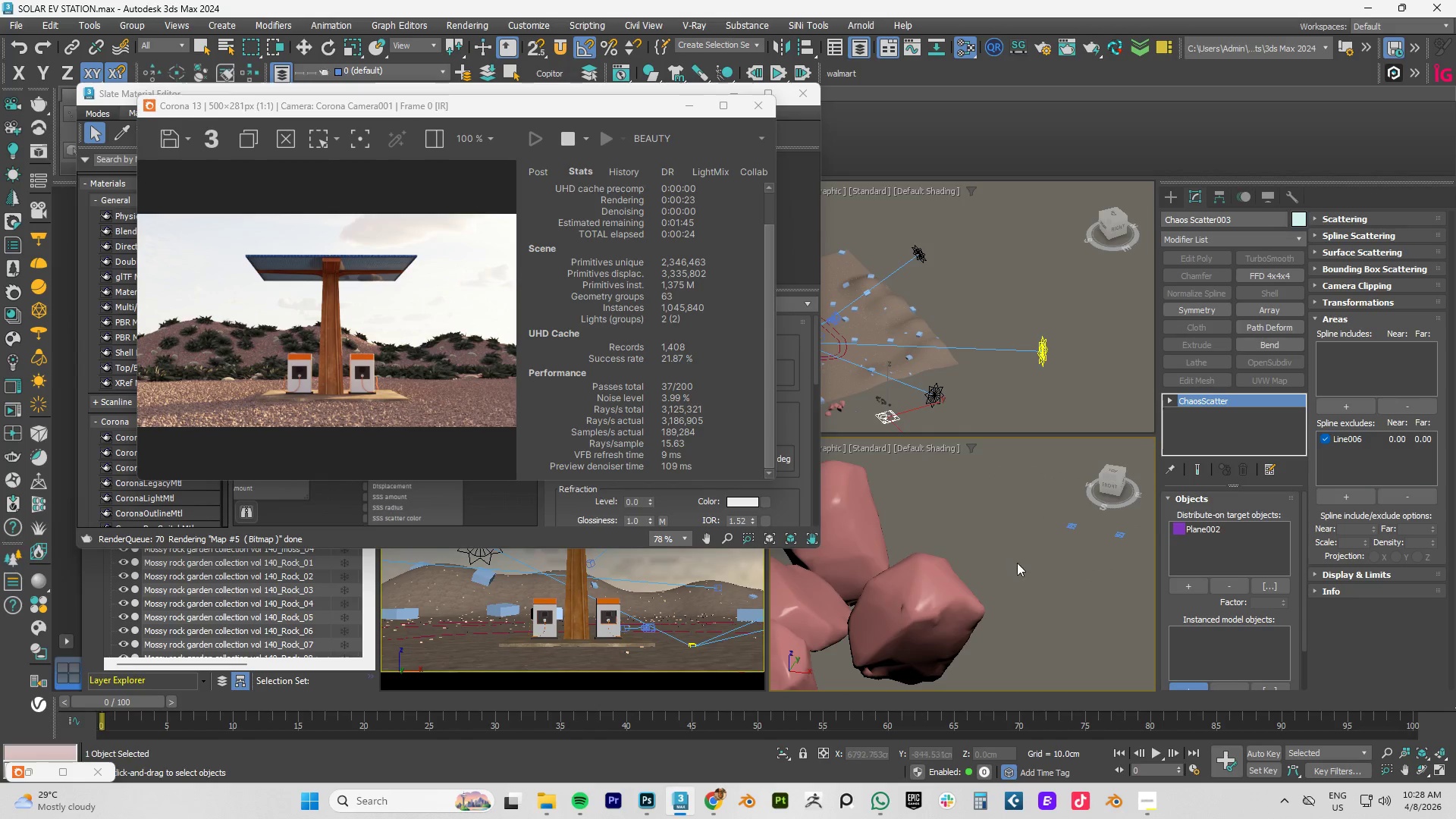 
scroll: coordinate [995, 570], scroll_direction: down, amount: 3.0
 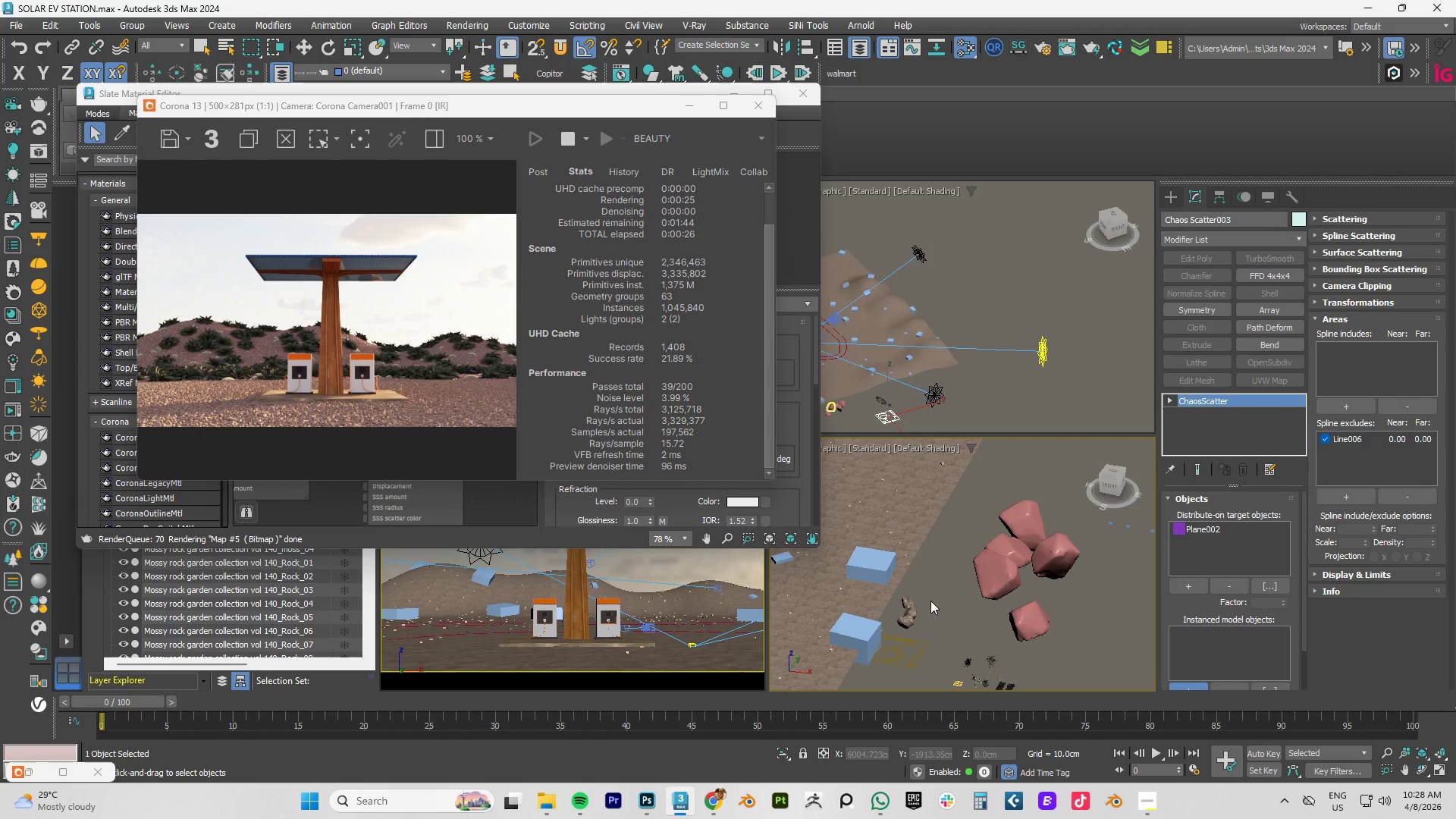 
scroll: coordinate [894, 611], scroll_direction: up, amount: 4.0
 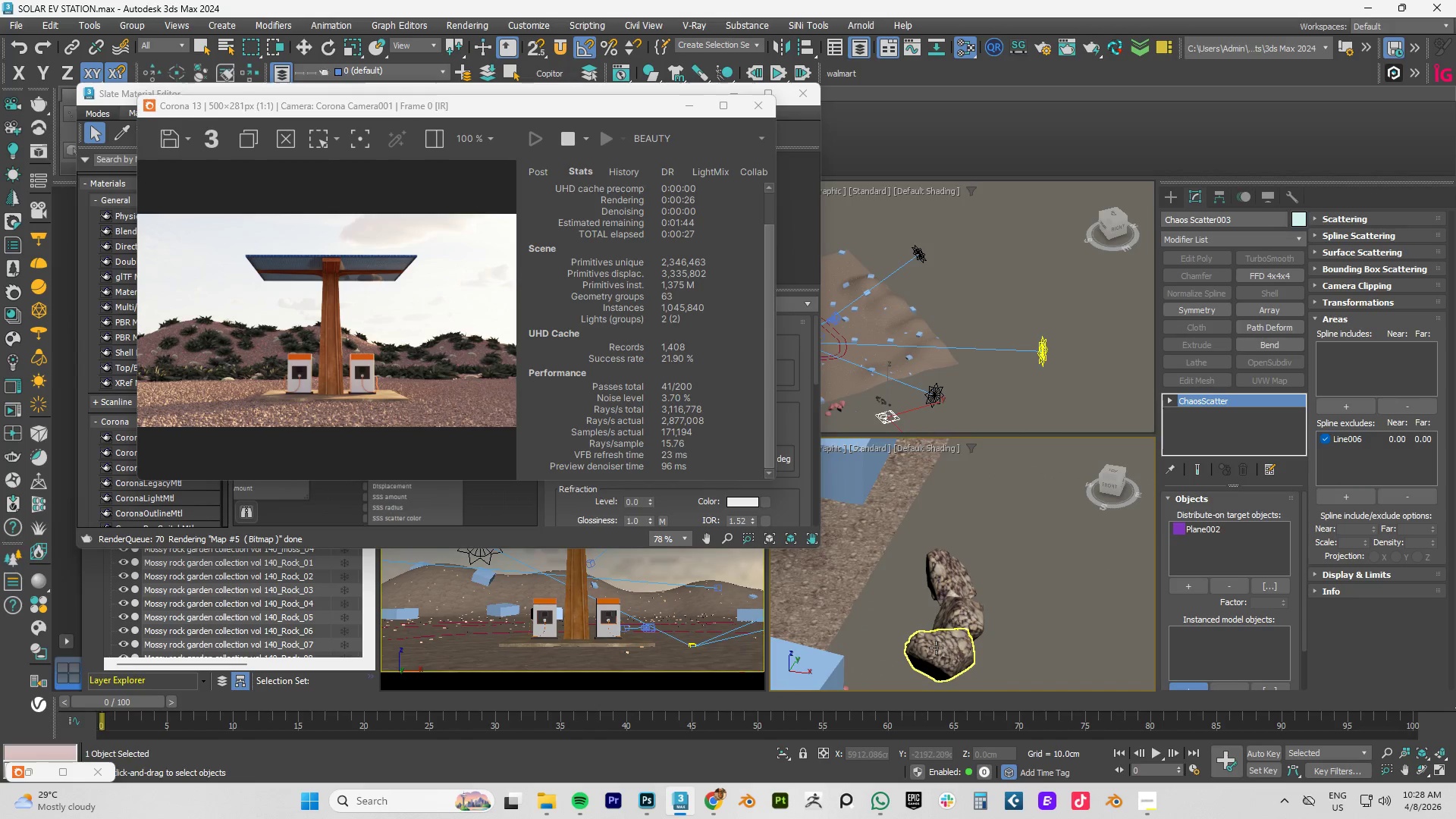 
left_click([936, 648])
 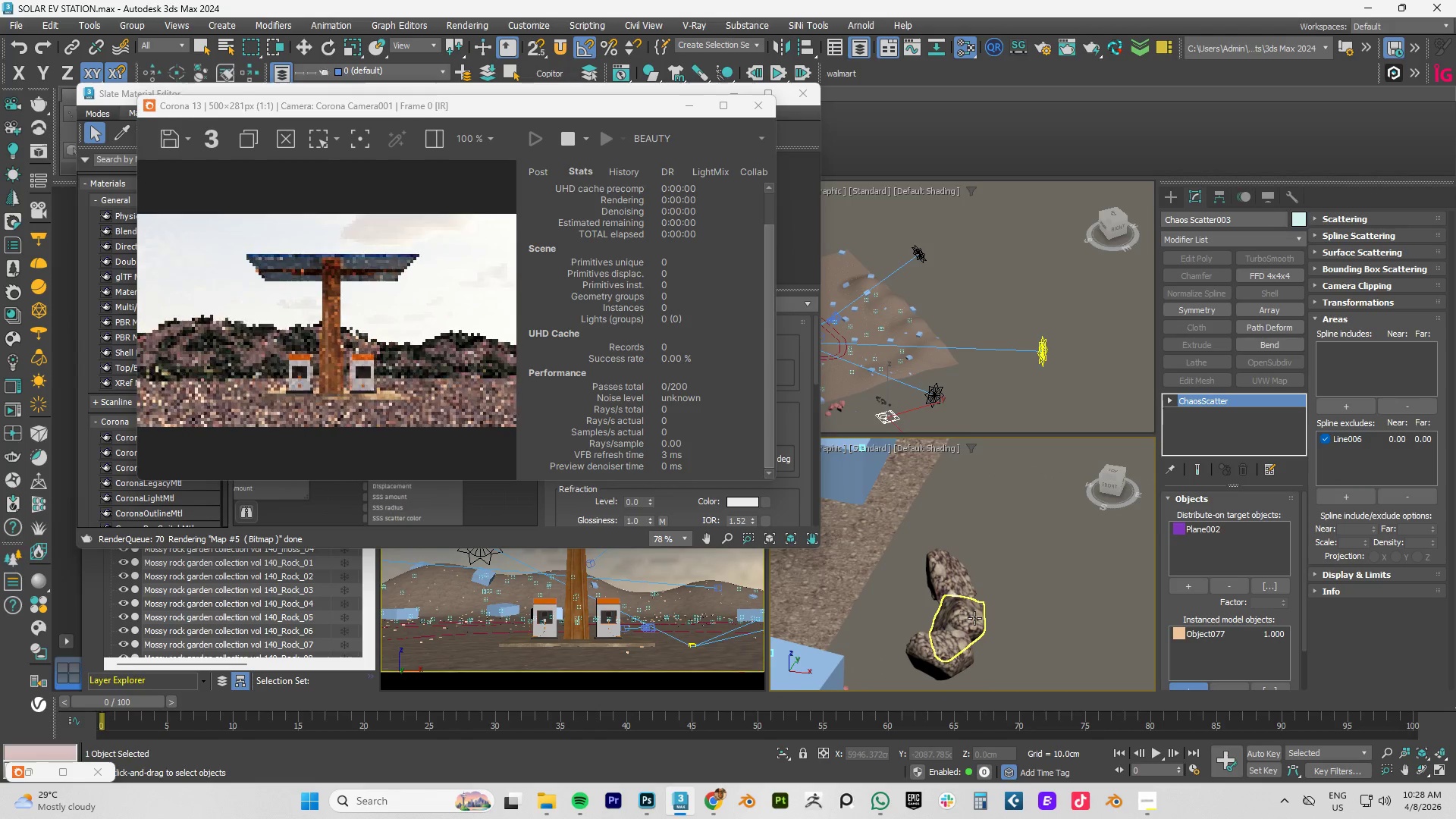 
left_click([965, 614])
 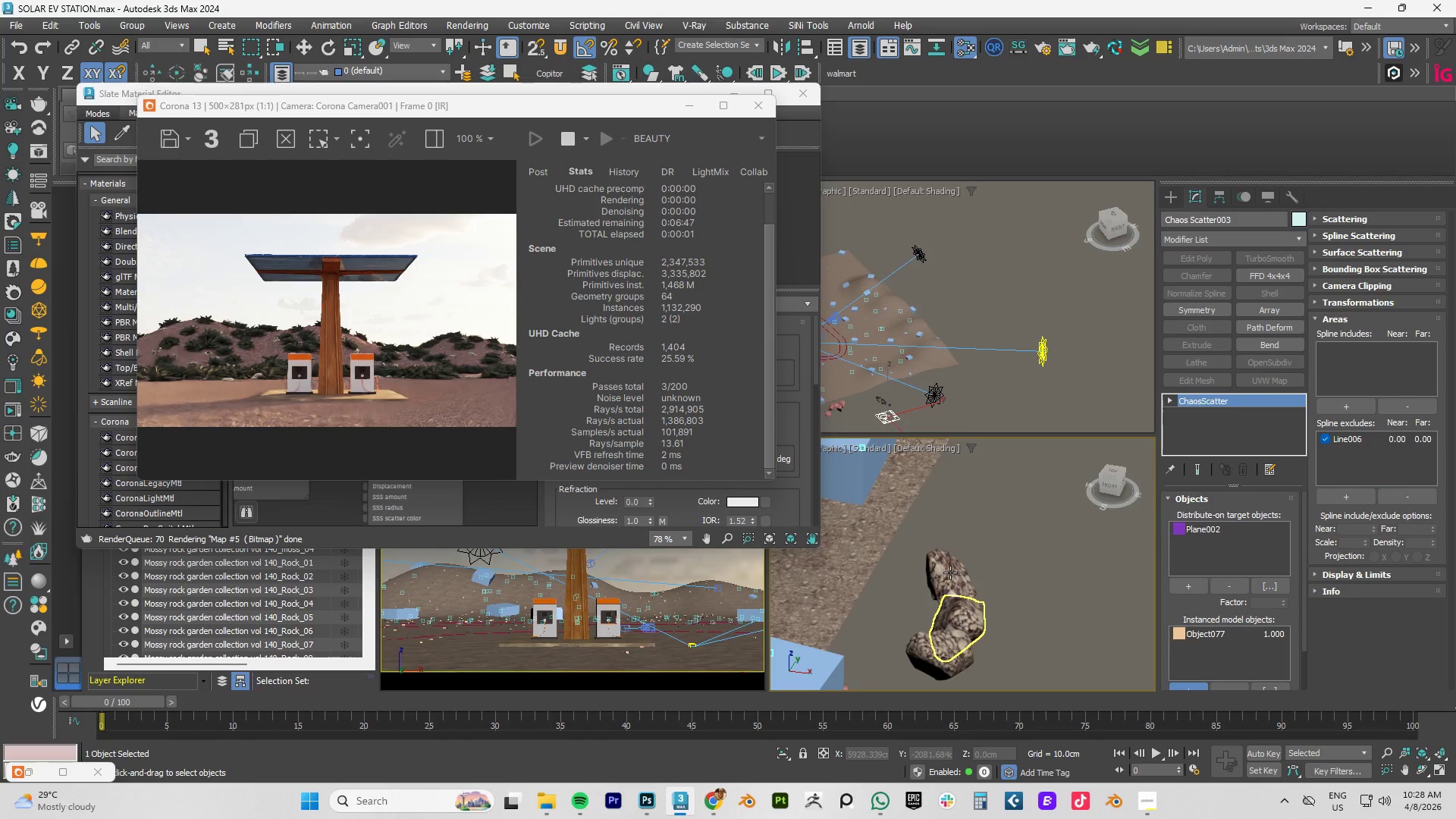 
left_click([950, 573])
 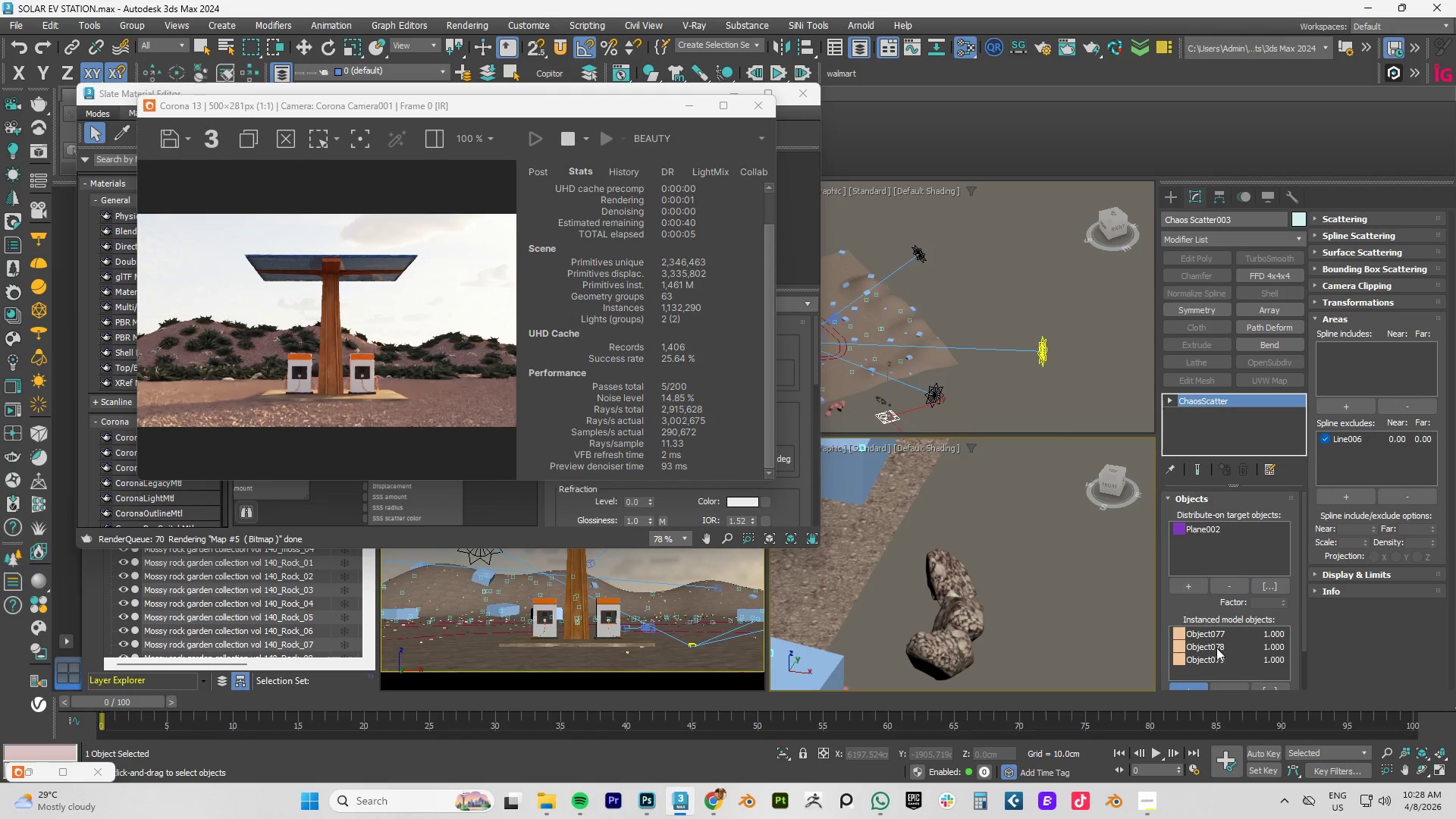 
wait(15.41)
 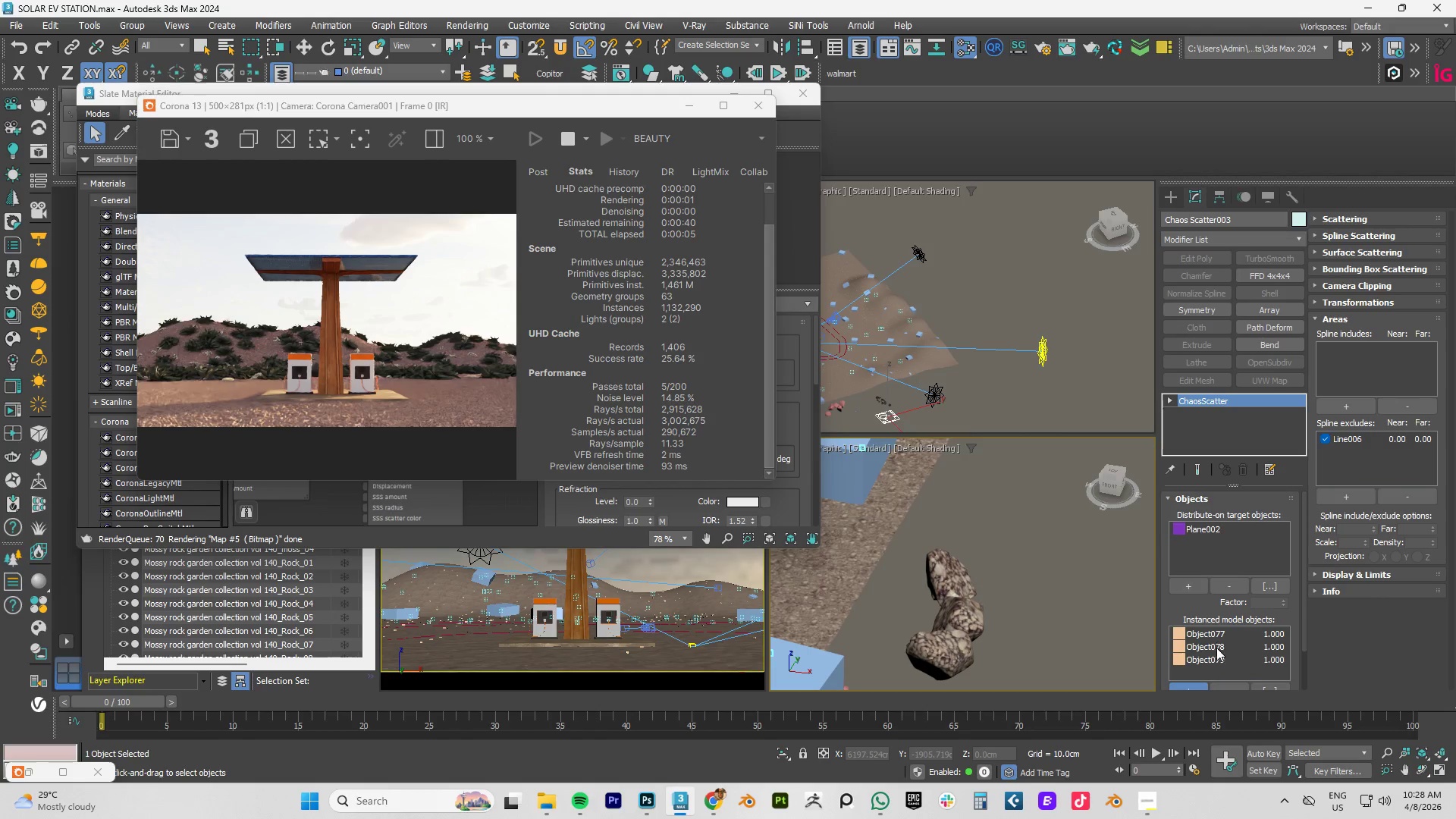 
scroll: coordinate [458, 368], scroll_direction: up, amount: 2.0
 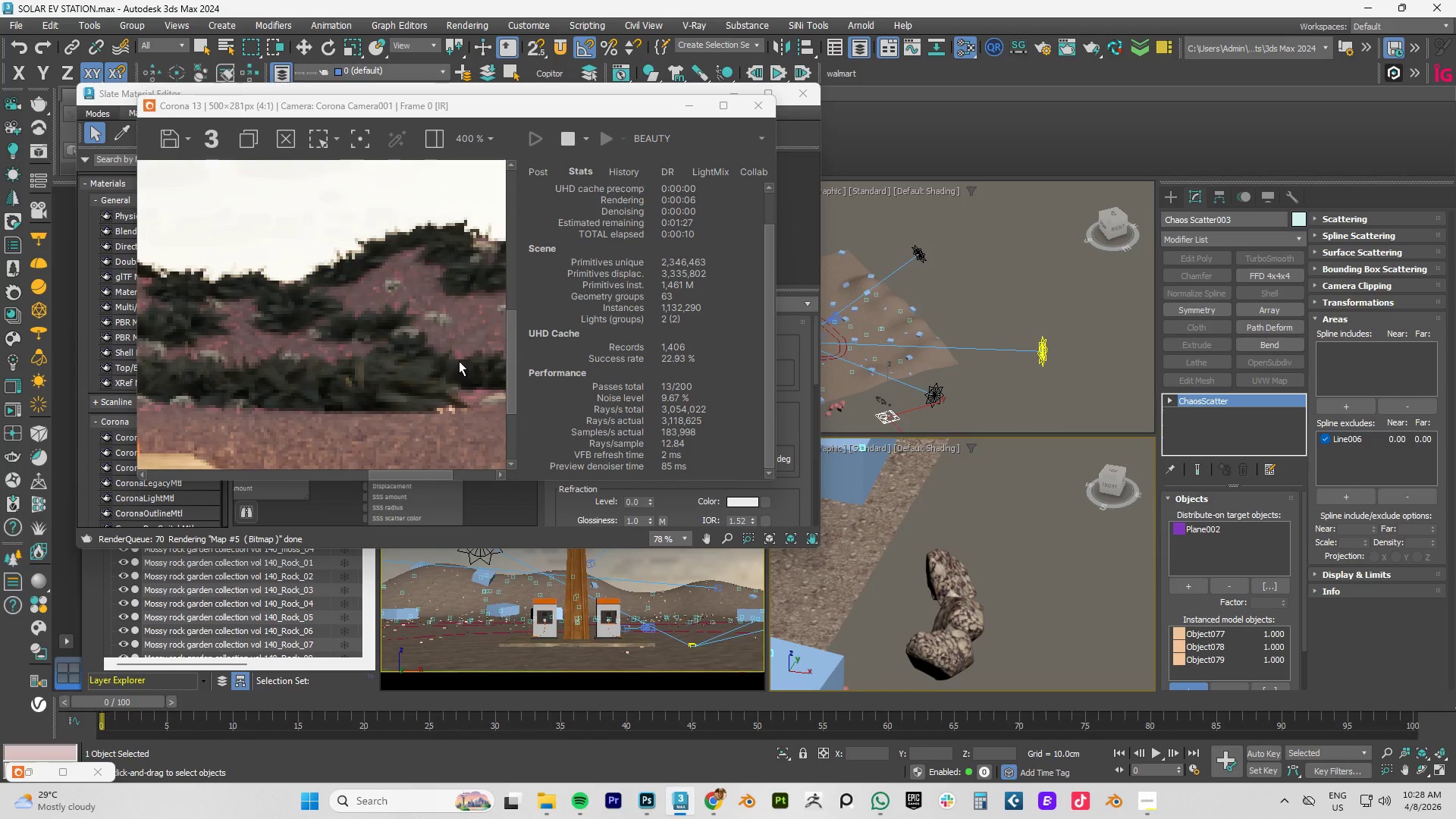 
scroll: coordinate [1012, 553], scroll_direction: down, amount: 10.0
 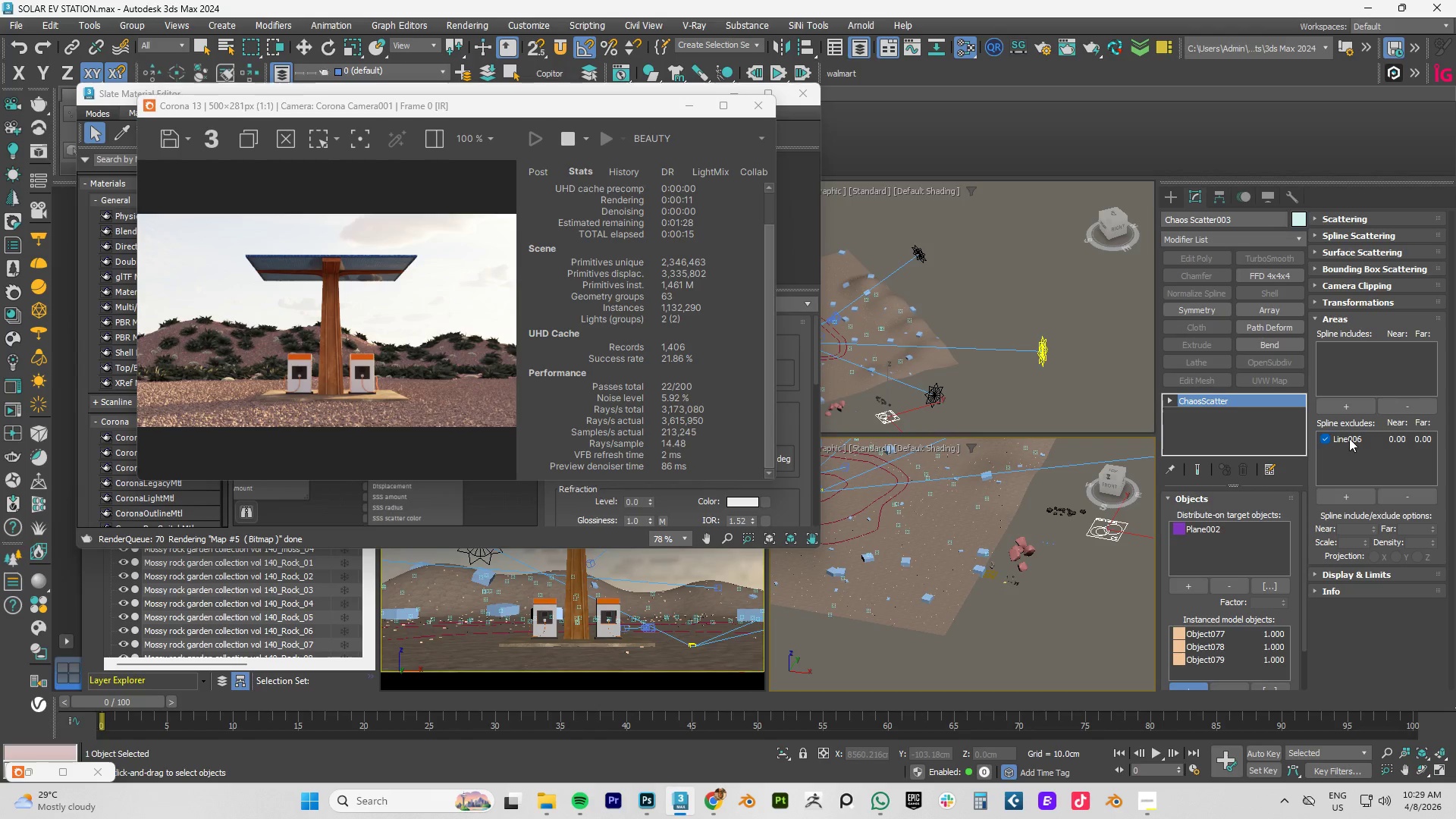 
left_click([1351, 438])
 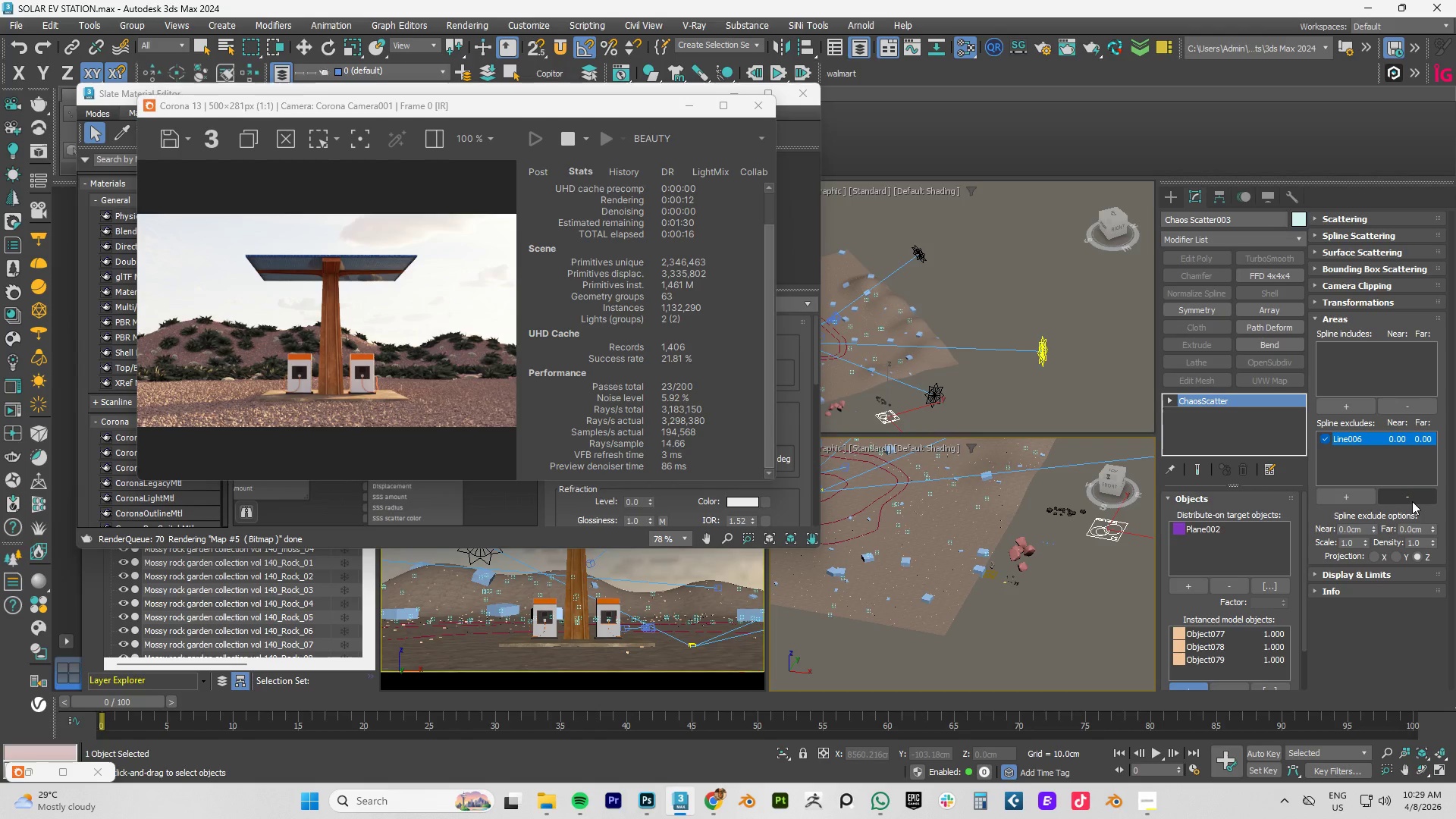 
left_click([1405, 501])
 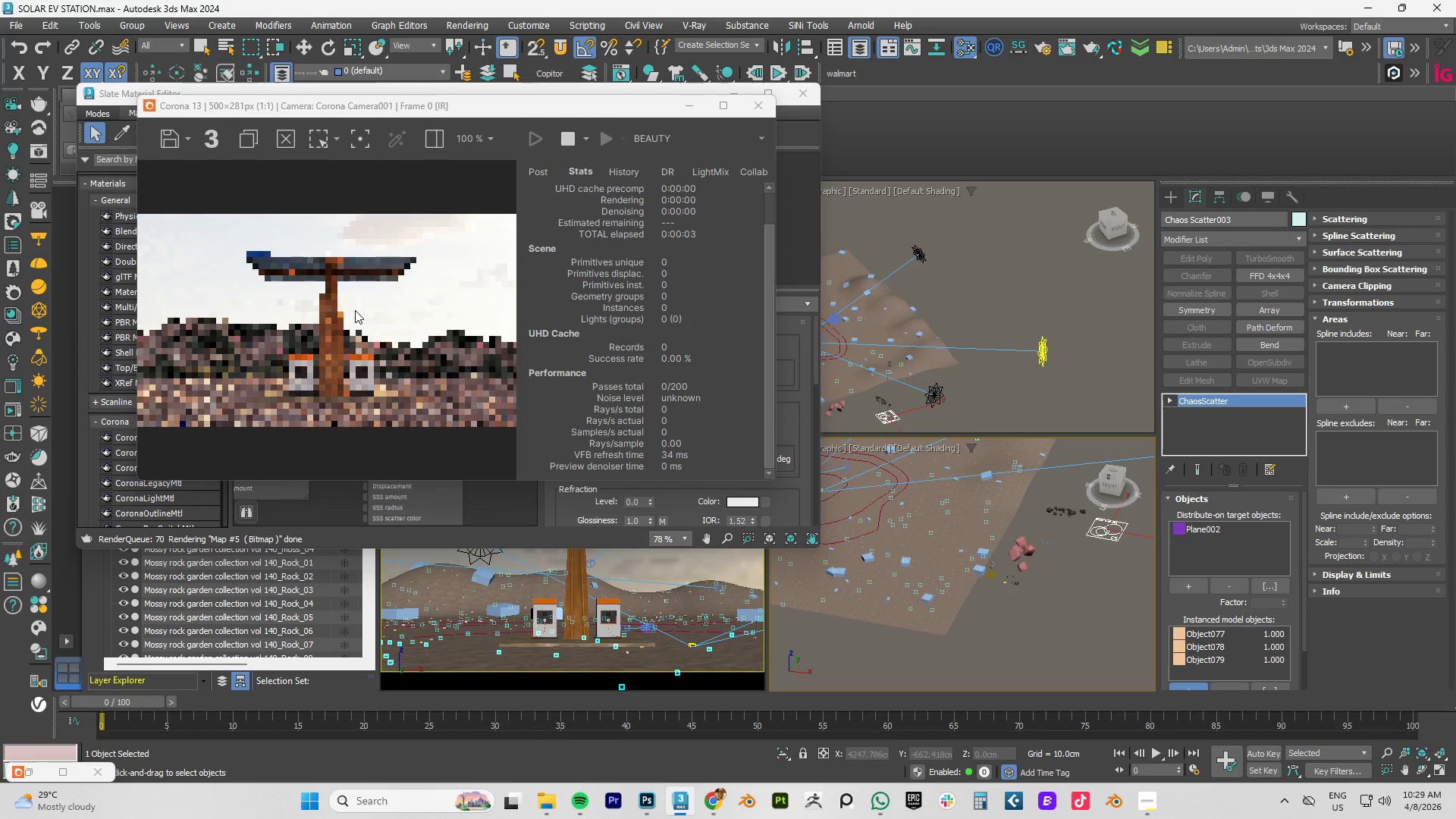 
wait(13.83)
 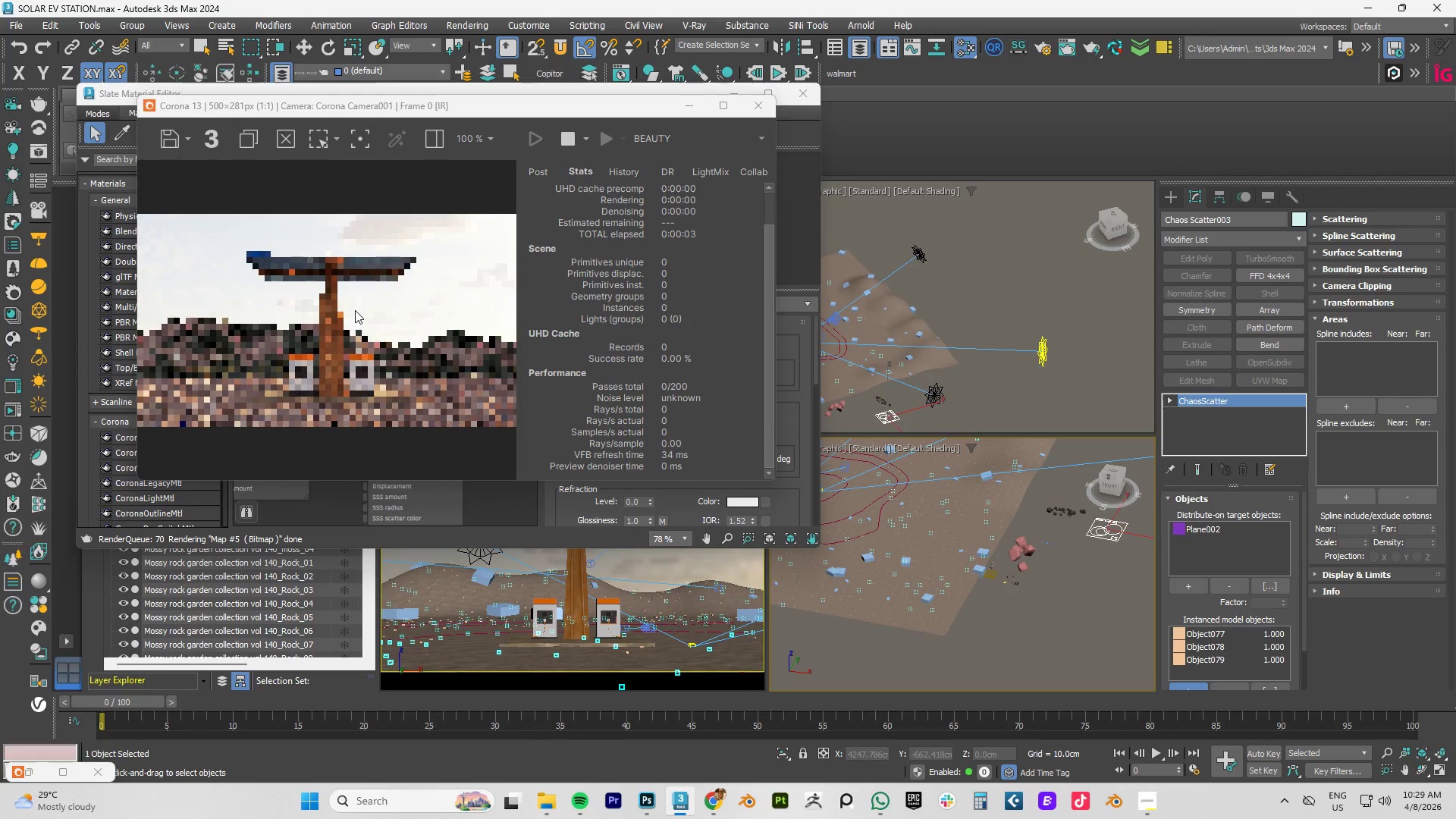 
scroll: coordinate [946, 479], scroll_direction: down, amount: 3.0
 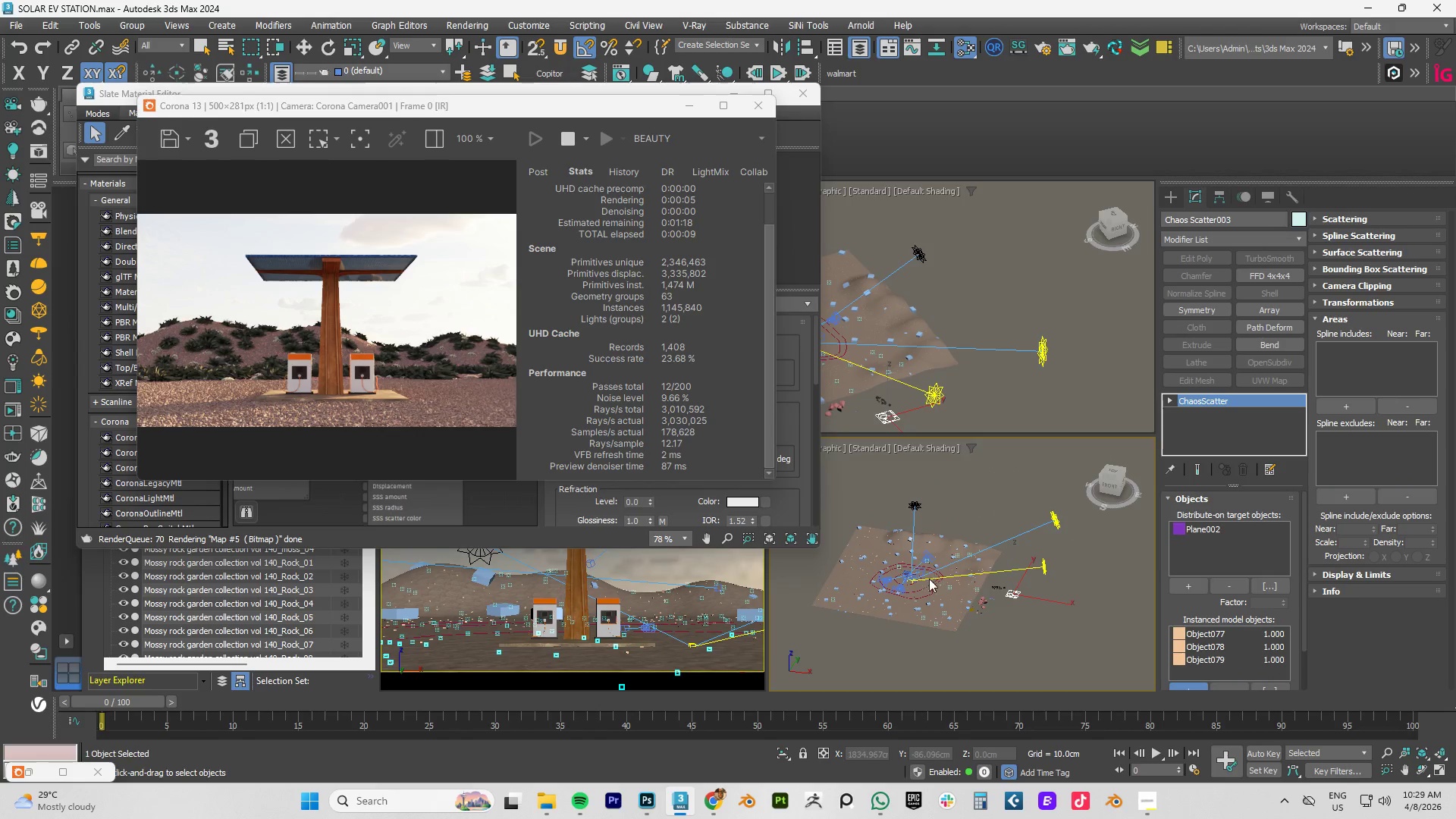 
scroll: coordinate [926, 579], scroll_direction: up, amount: 3.0
 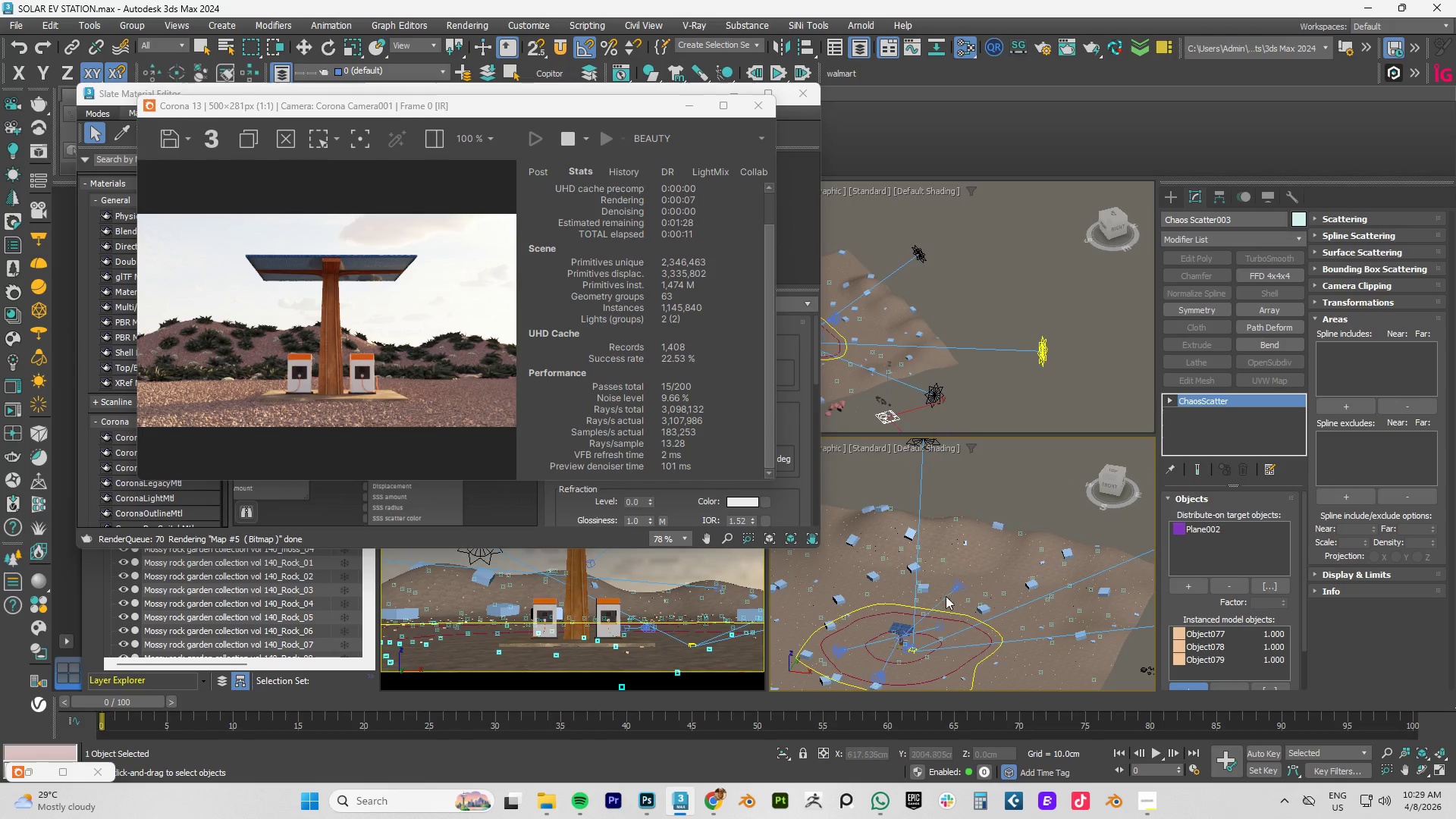 
scroll: coordinate [937, 570], scroll_direction: down, amount: 2.0
 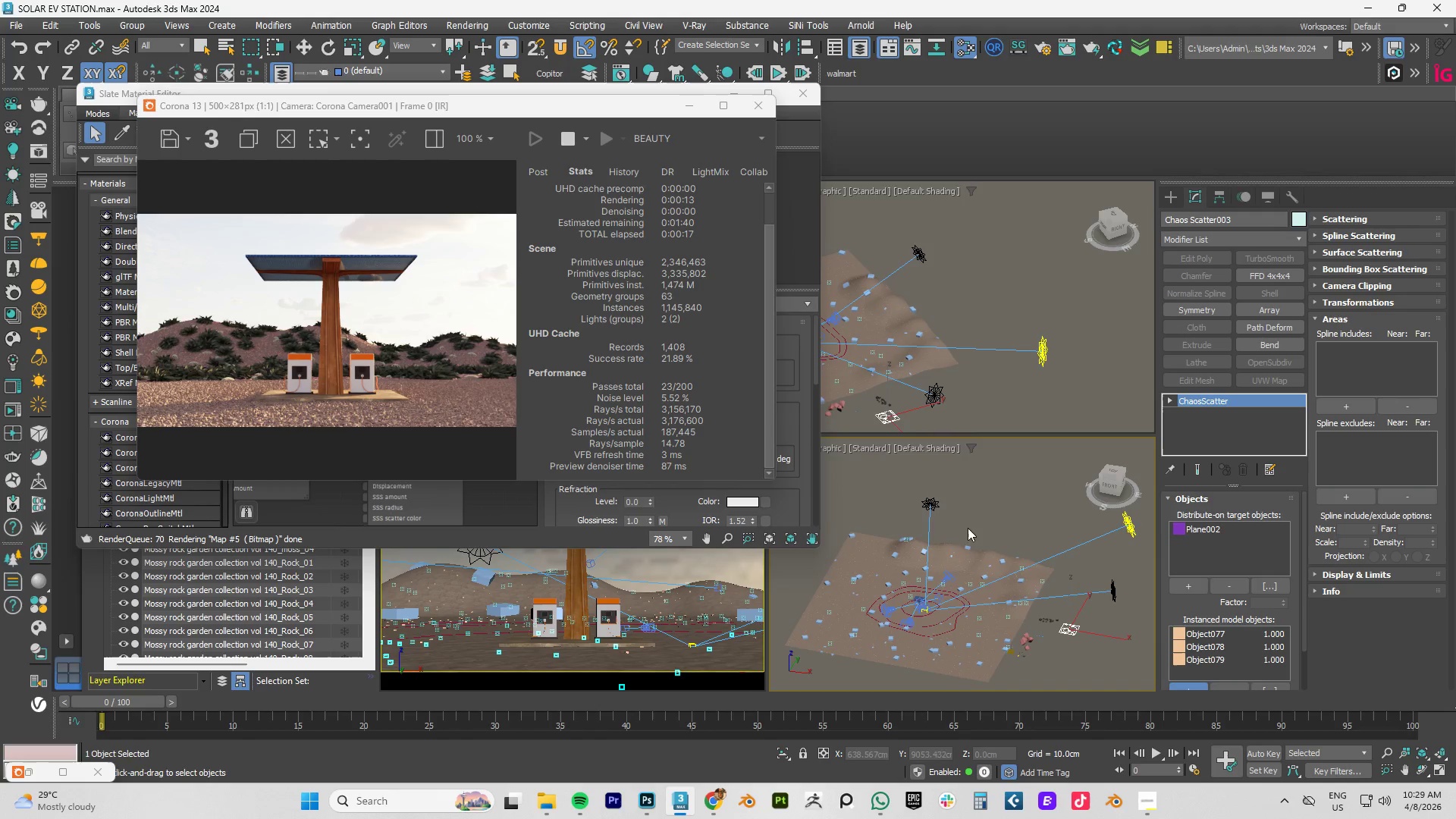 
wait(6.93)
 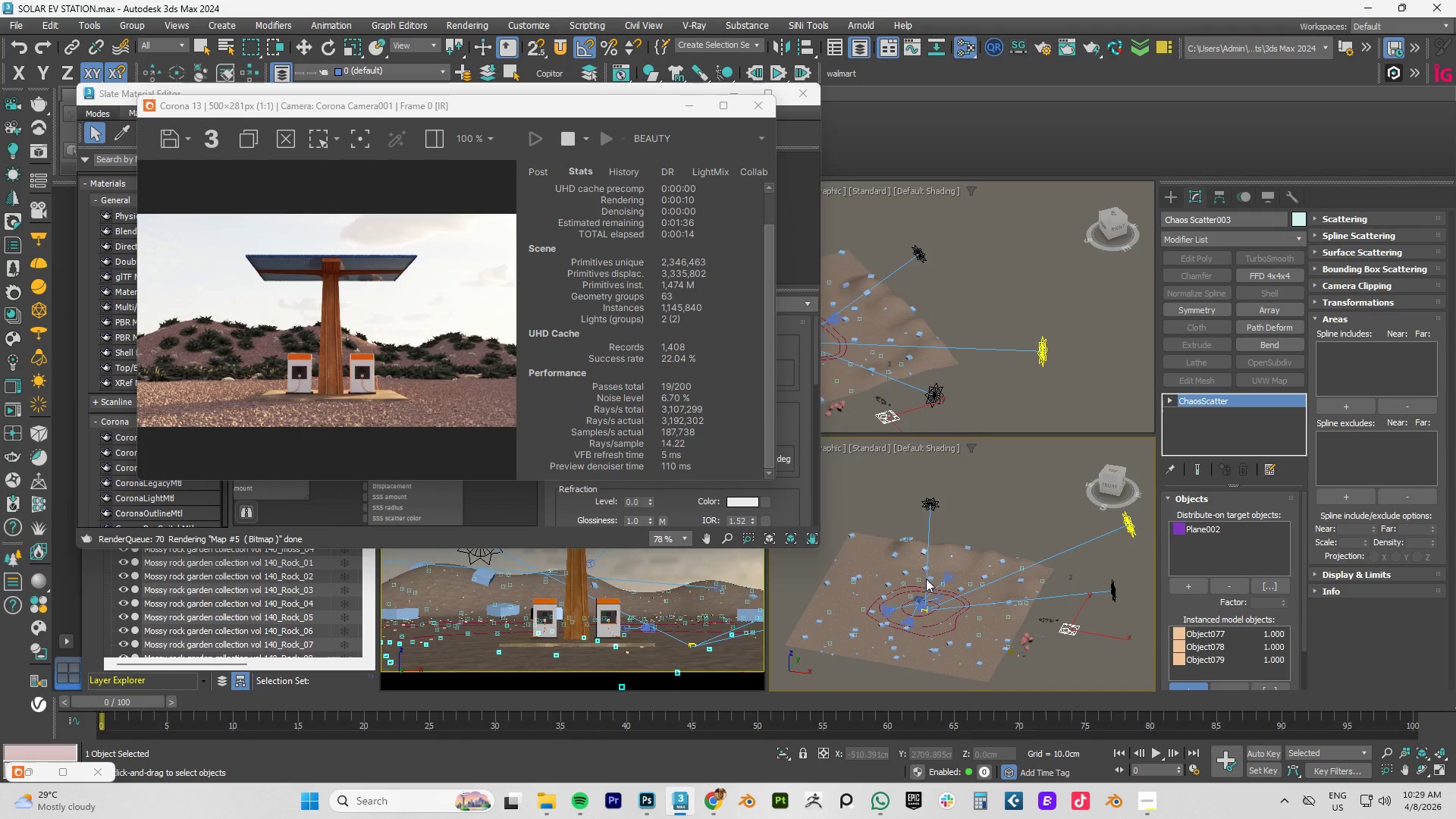 
scroll: coordinate [935, 591], scroll_direction: up, amount: 3.0
 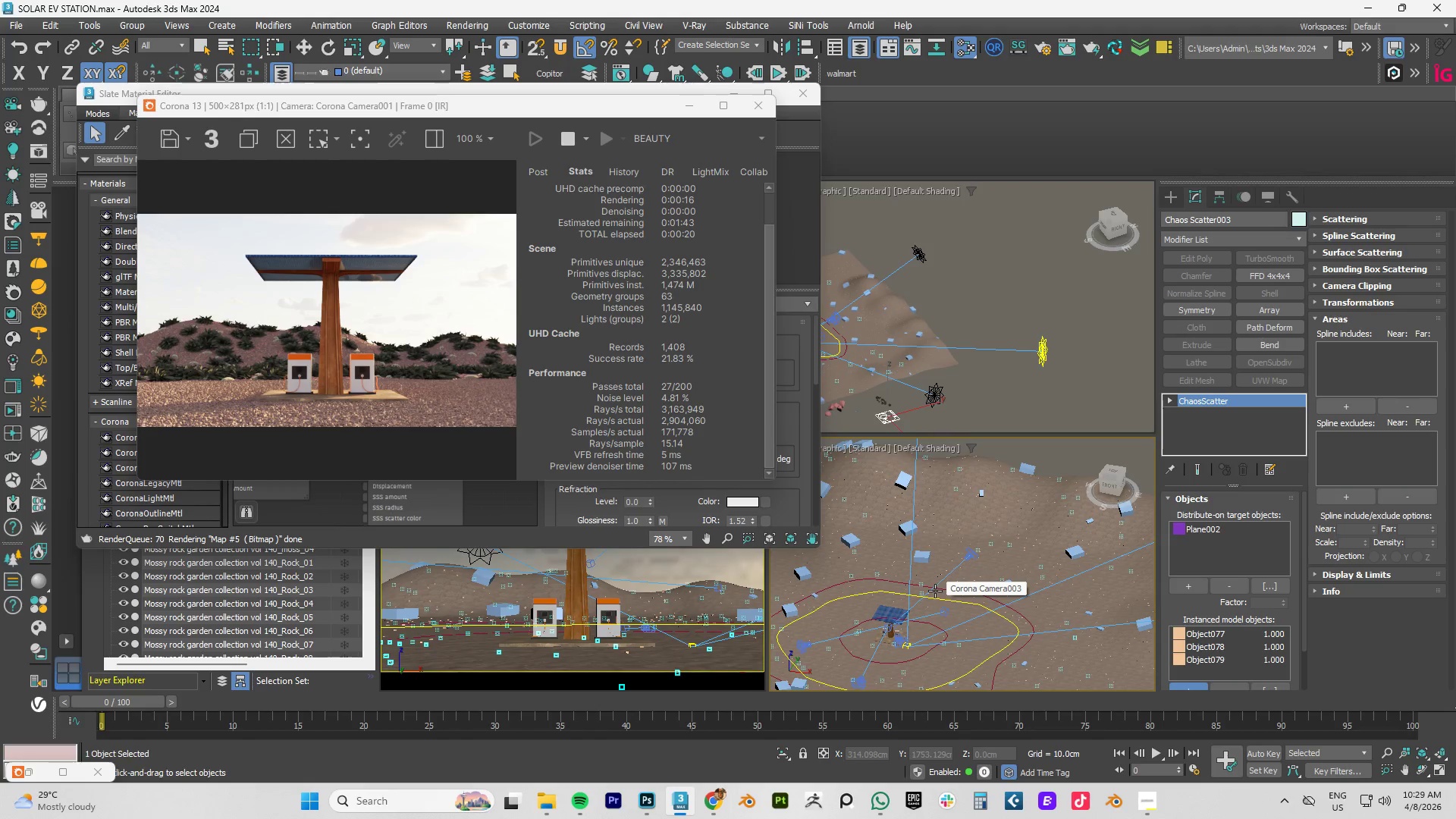 
scroll: coordinate [935, 591], scroll_direction: down, amount: 1.0
 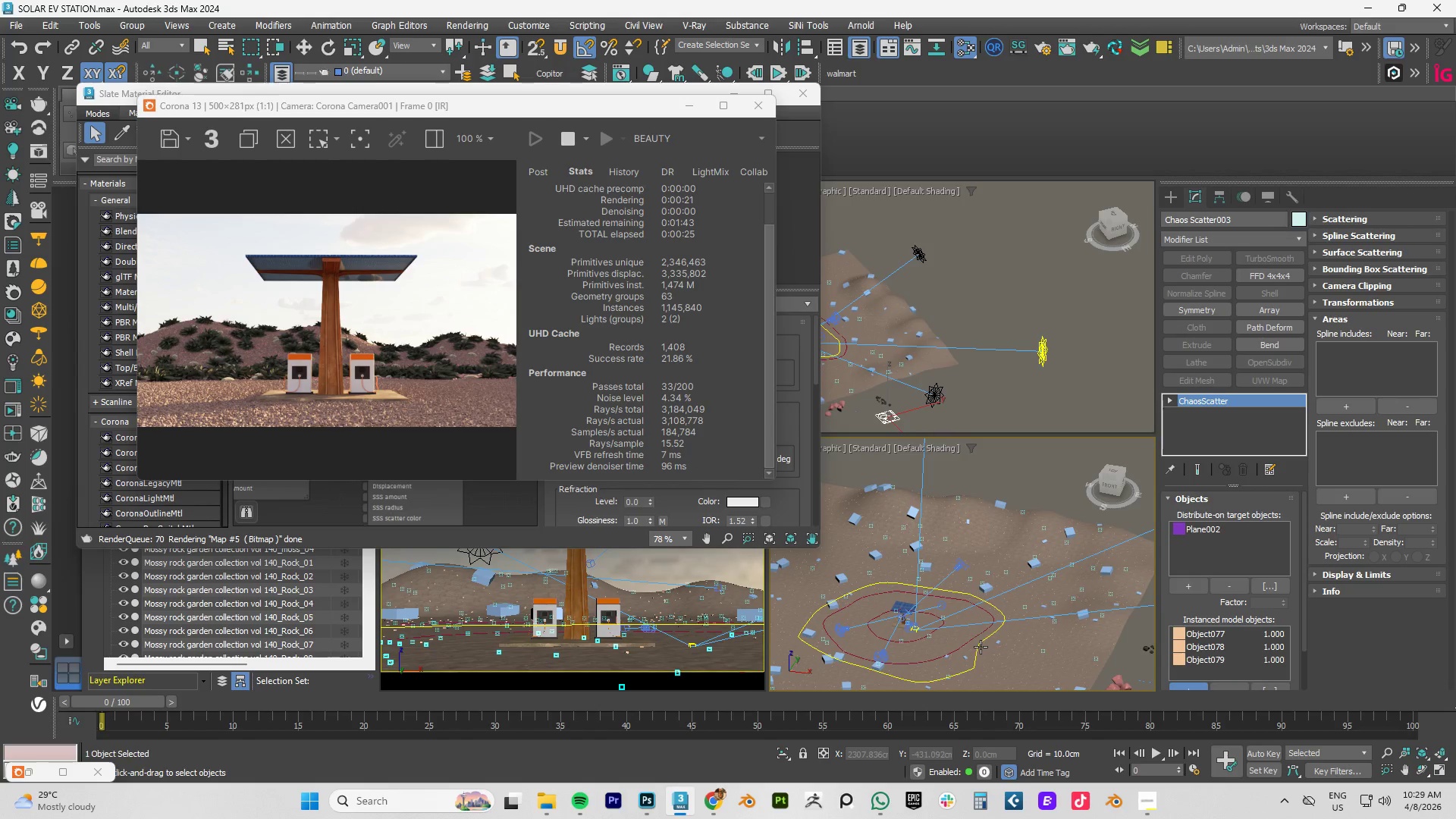 
wait(6.27)
 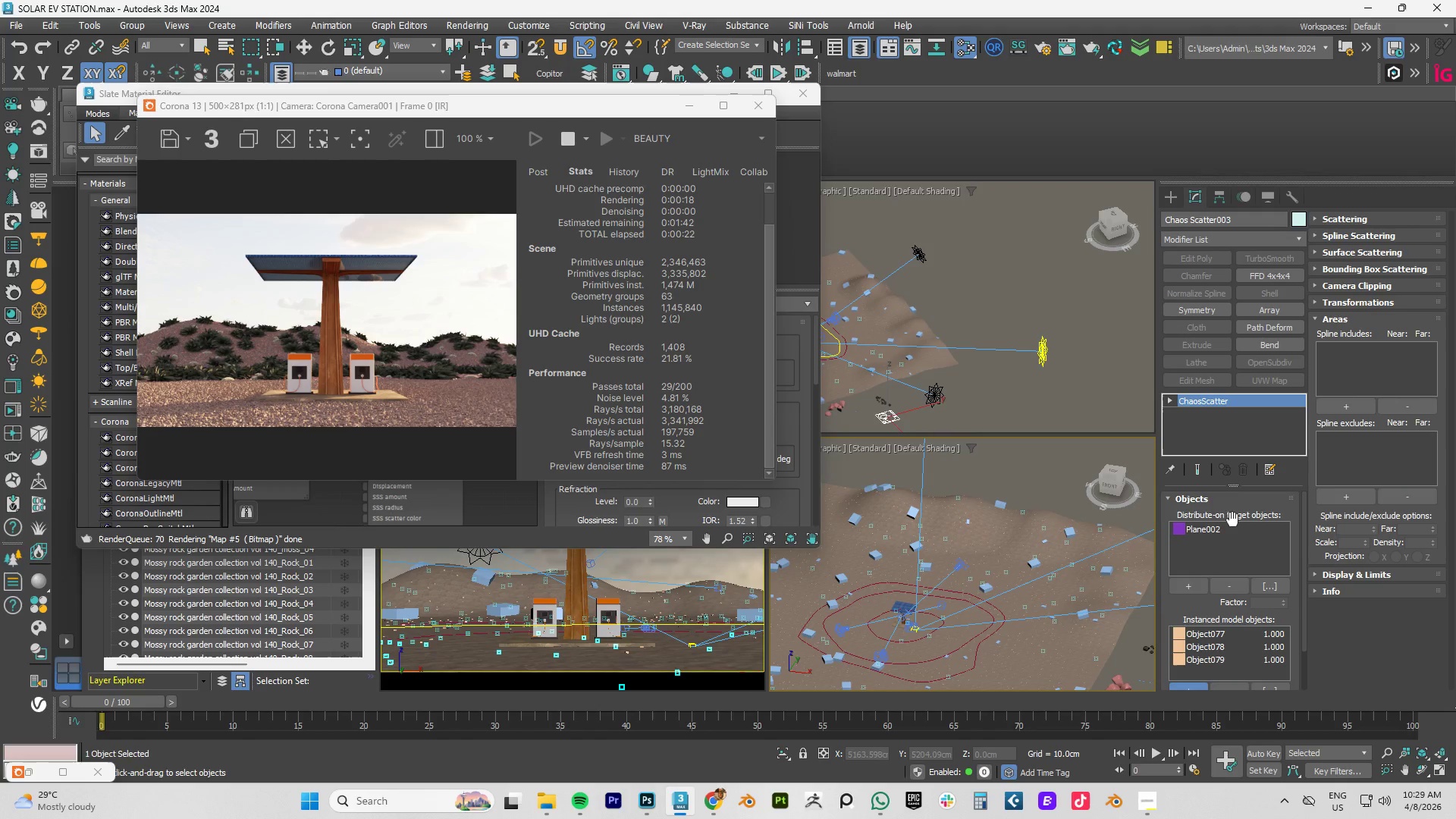 
scroll: coordinate [1072, 628], scroll_direction: down, amount: 1.0
 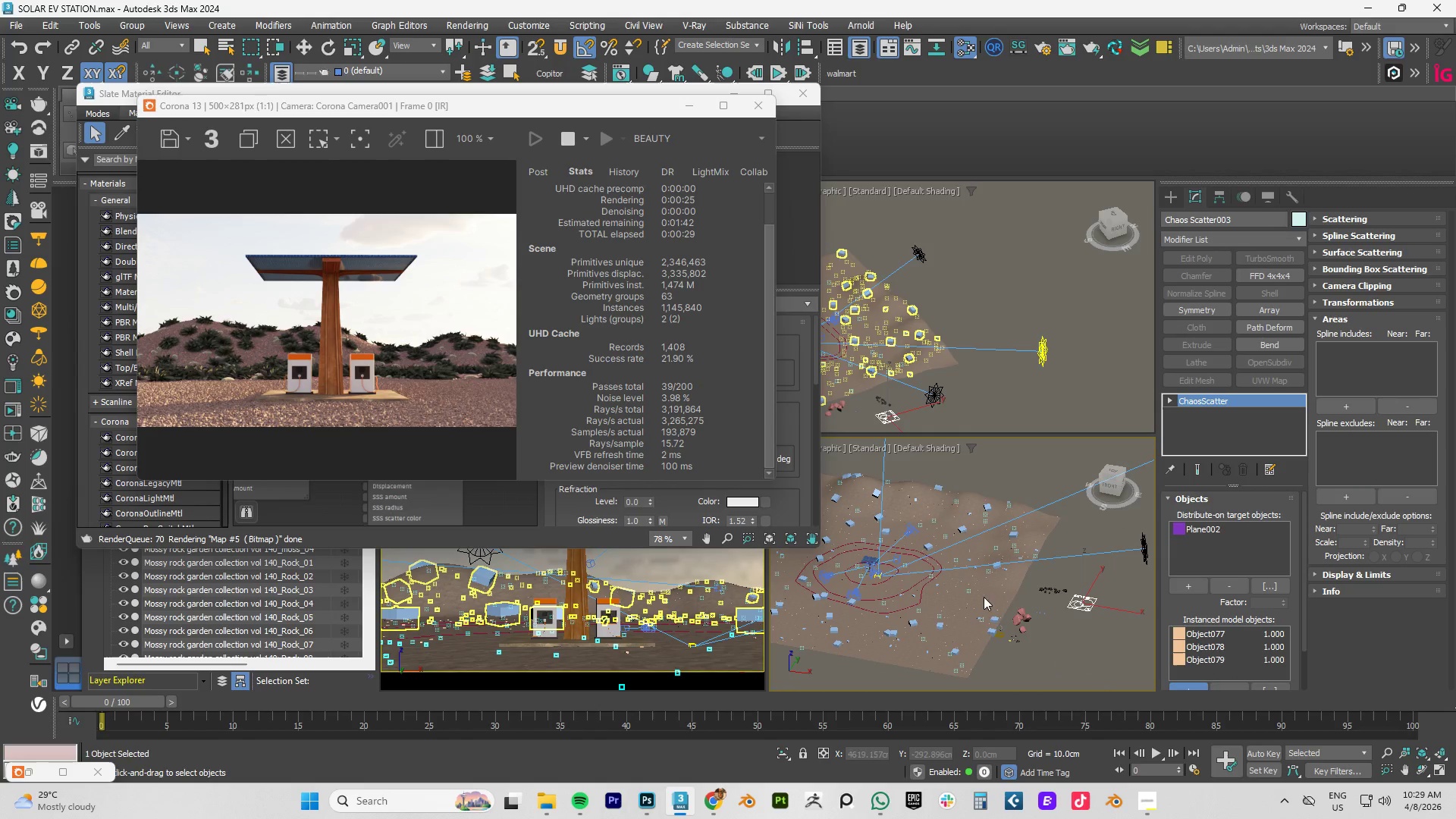 
scroll: coordinate [983, 582], scroll_direction: up, amount: 3.0
 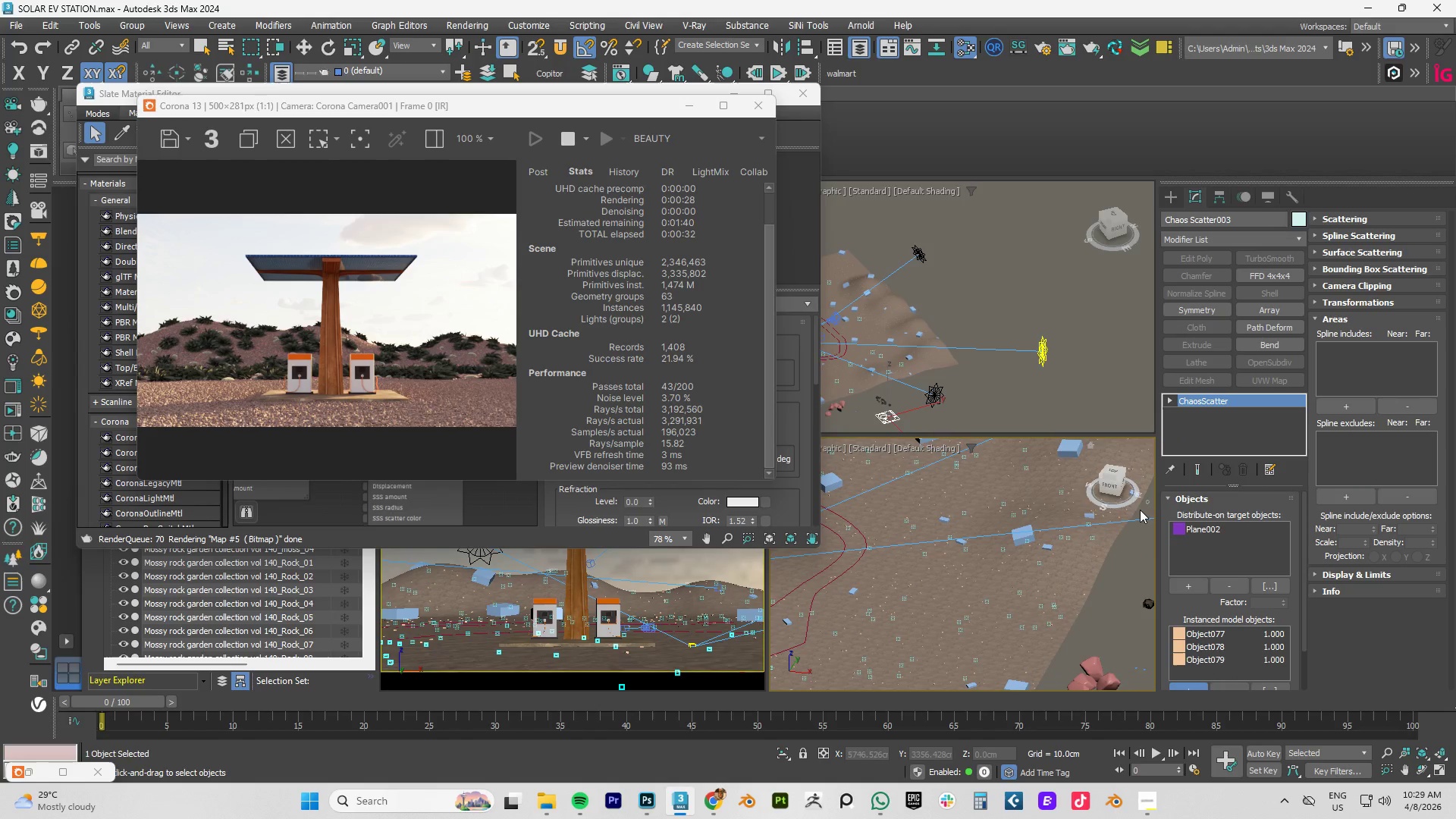 
scroll: coordinate [981, 615], scroll_direction: down, amount: 3.0
 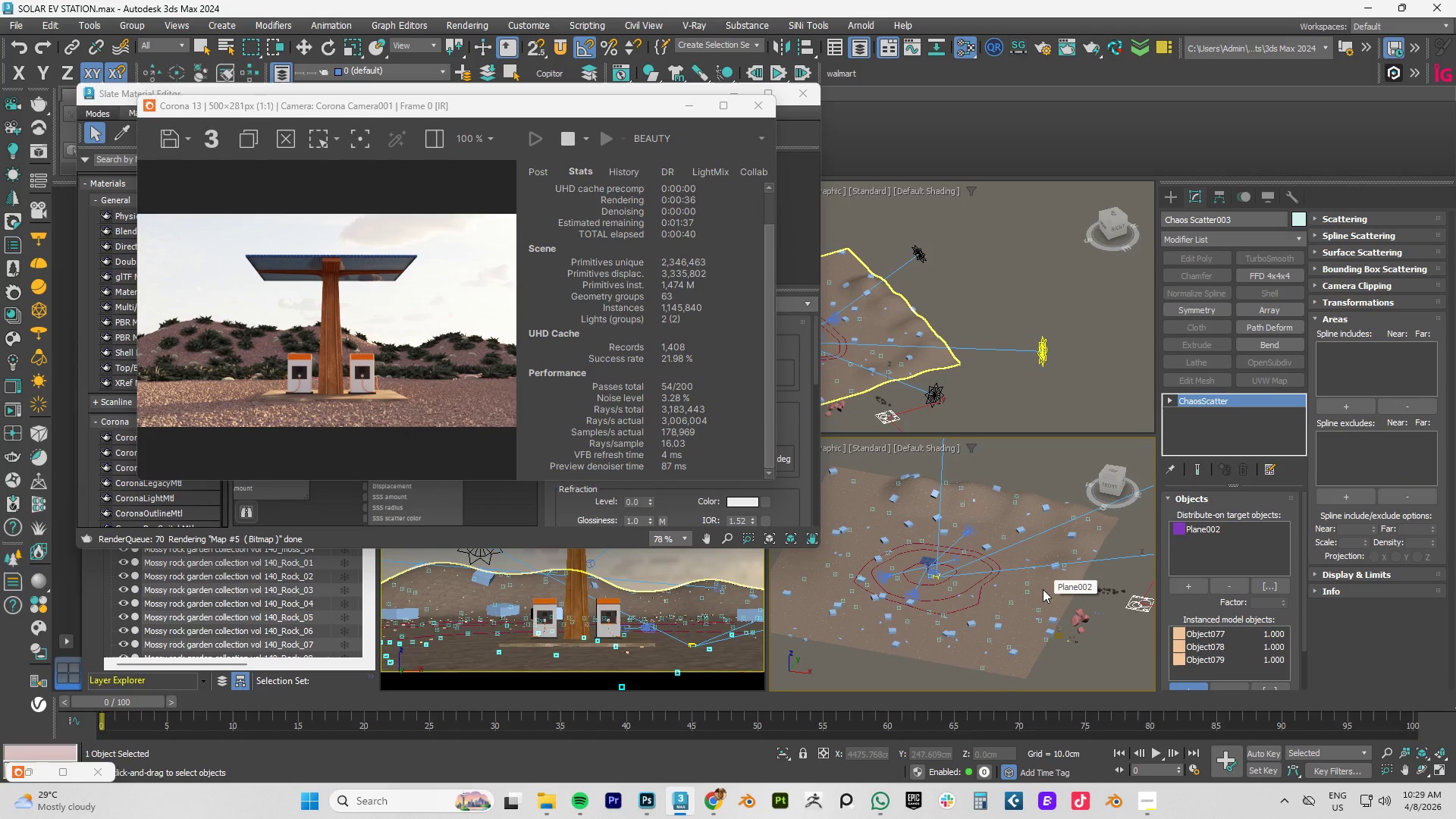 
wait(8.13)
 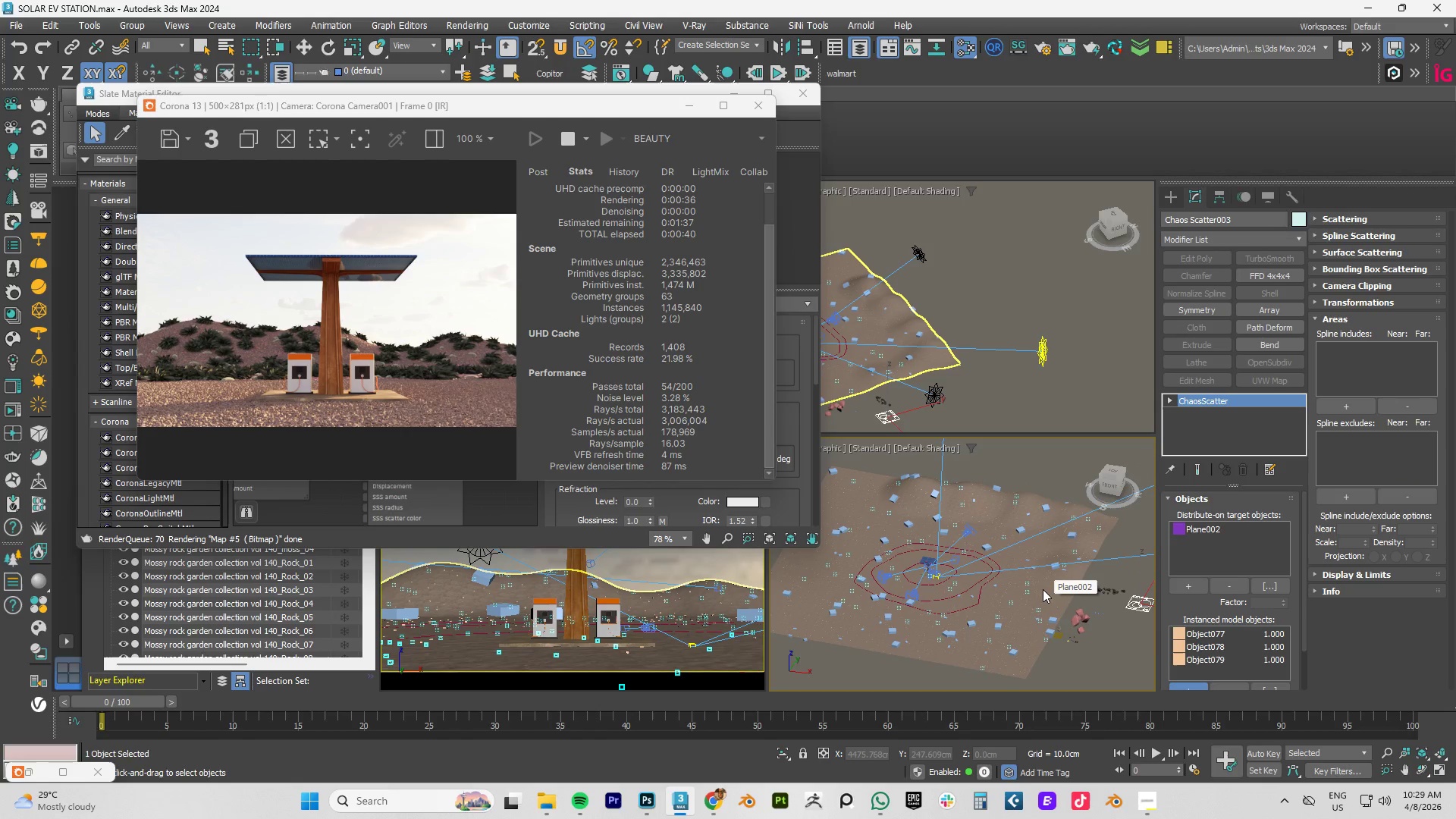 
scroll: coordinate [1191, 588], scroll_direction: down, amount: 12.0
 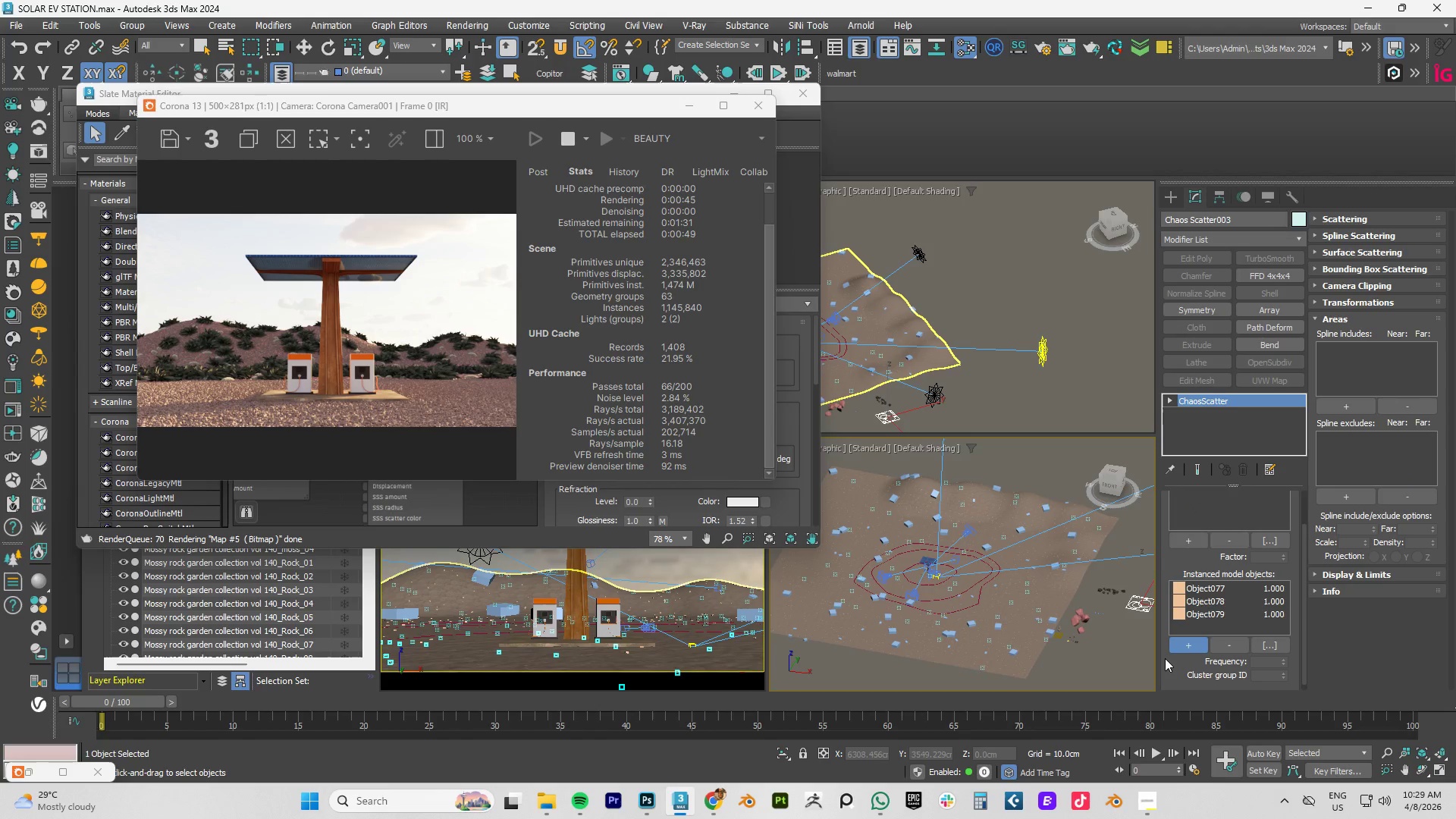 
scroll: coordinate [1165, 656], scroll_direction: up, amount: 5.0
 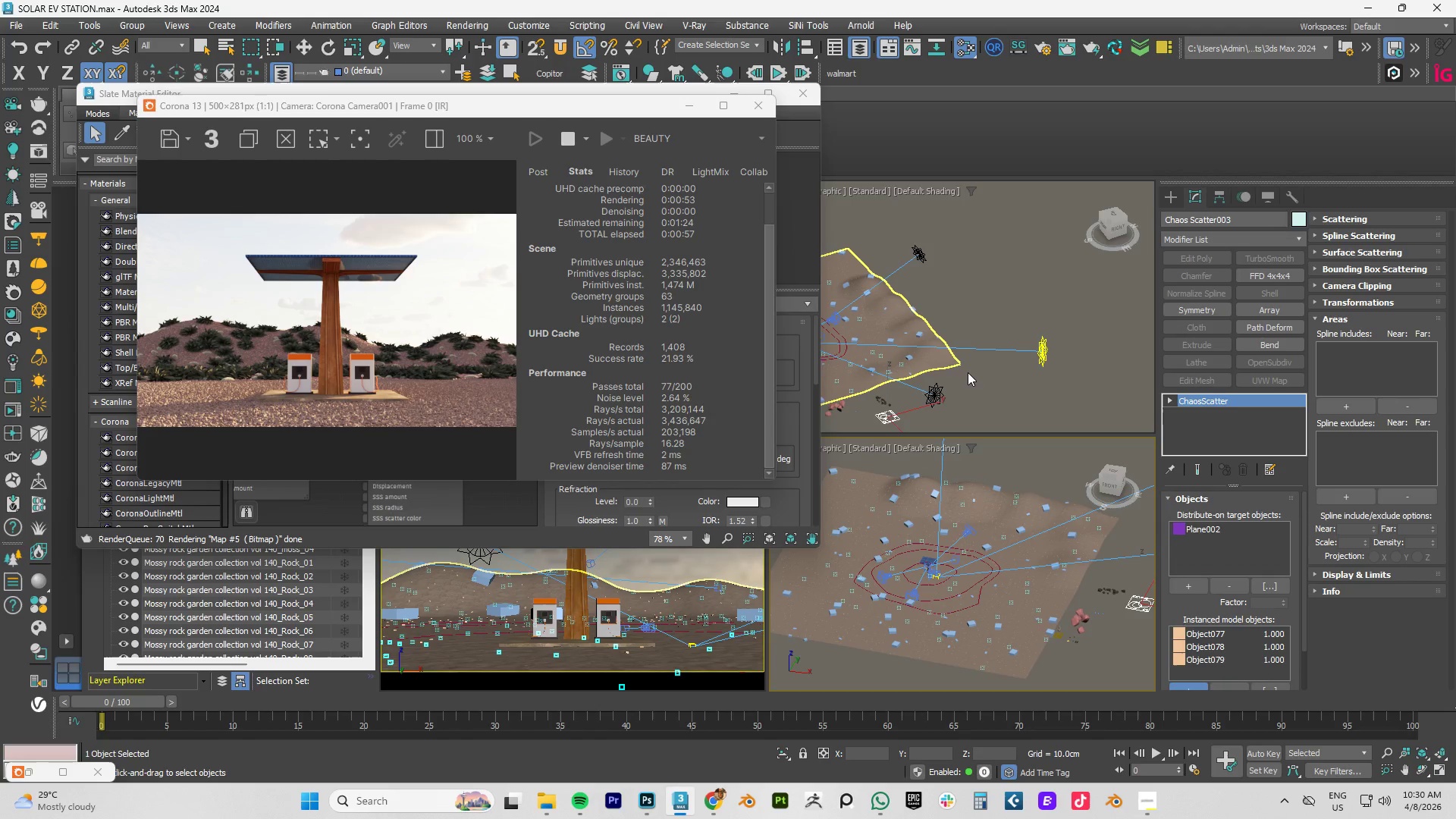 
wait(8.15)
 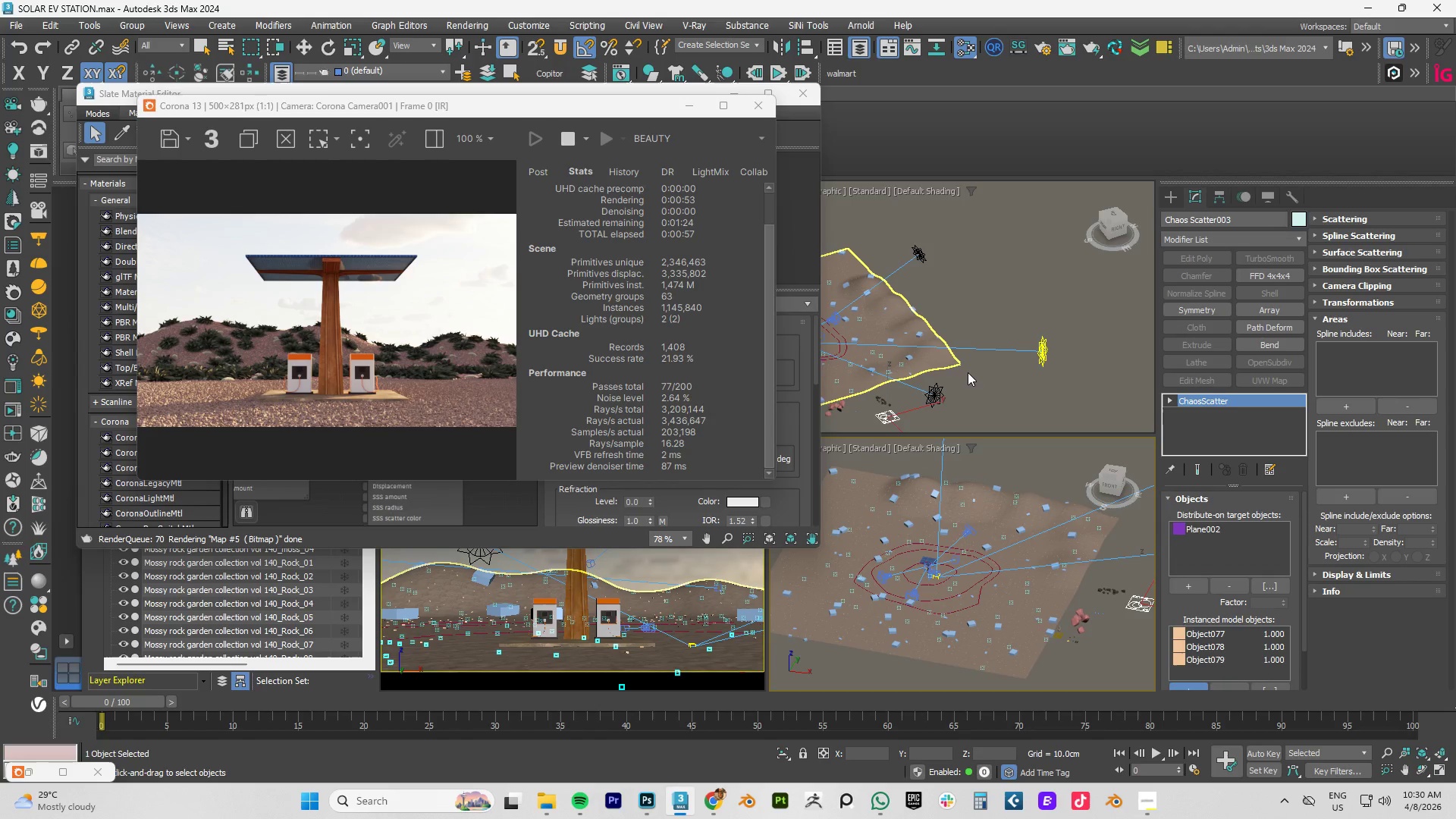 
left_click([1211, 529])
 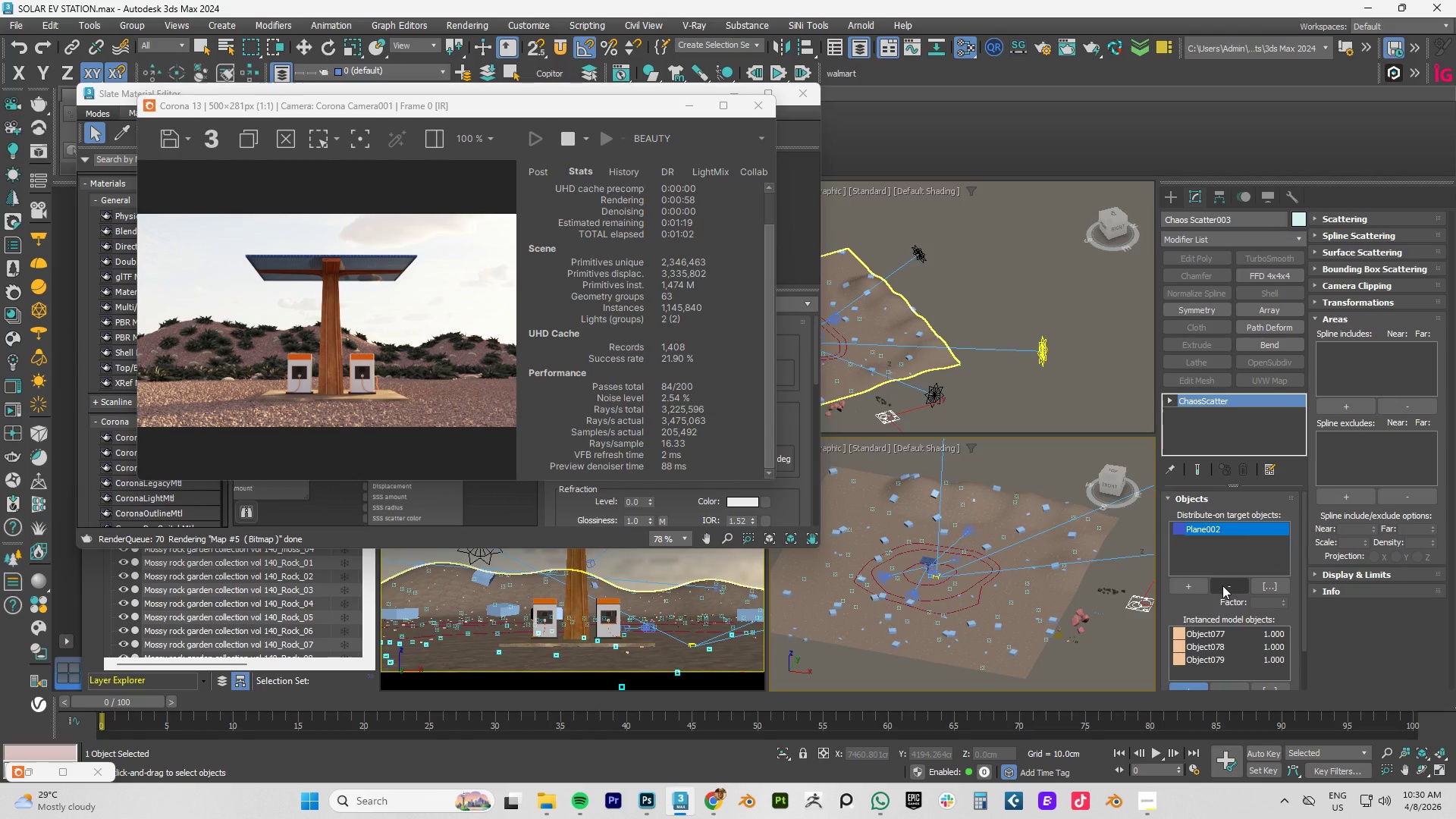 
left_click([1222, 585])
 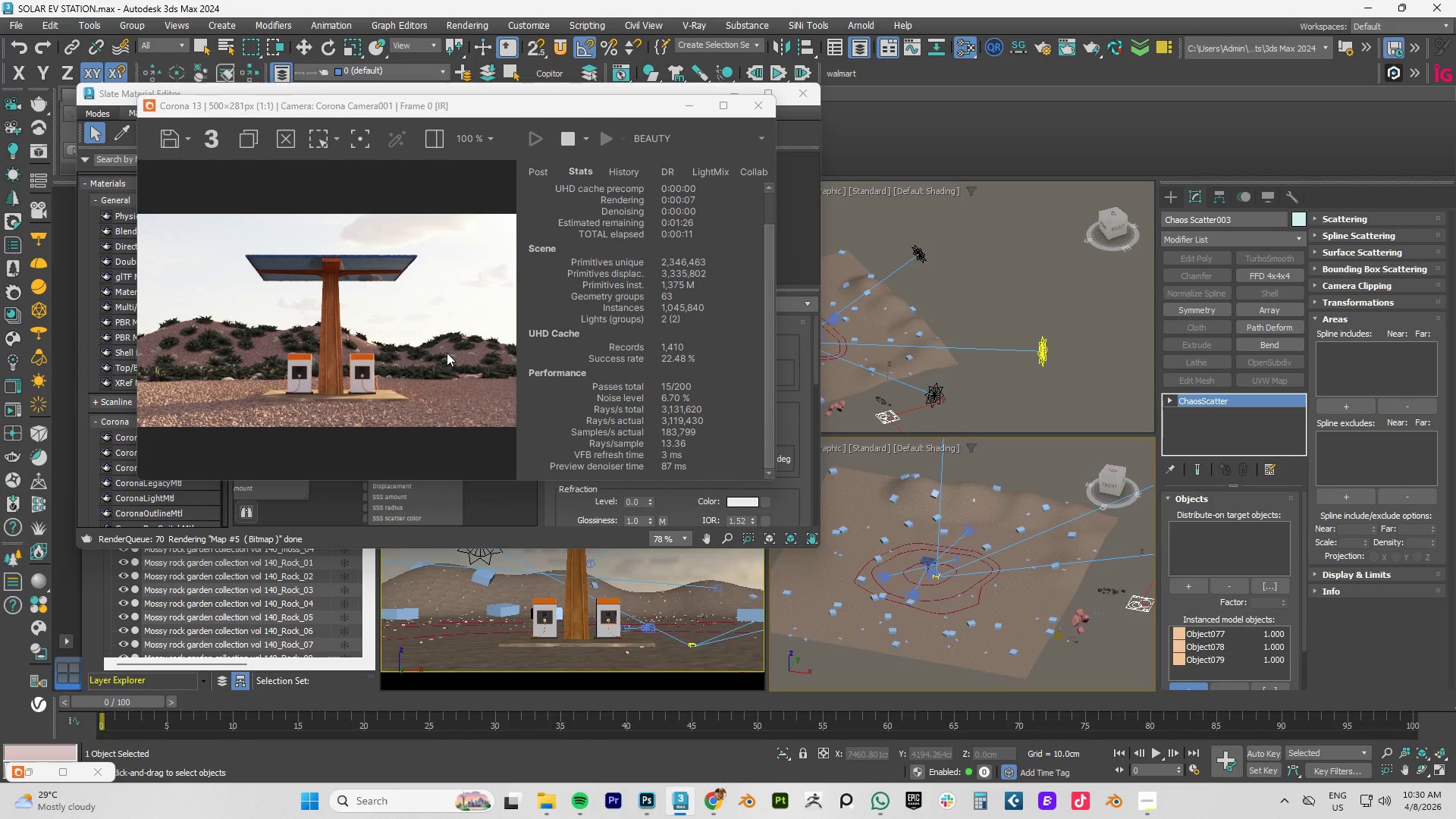 
wait(22.0)
 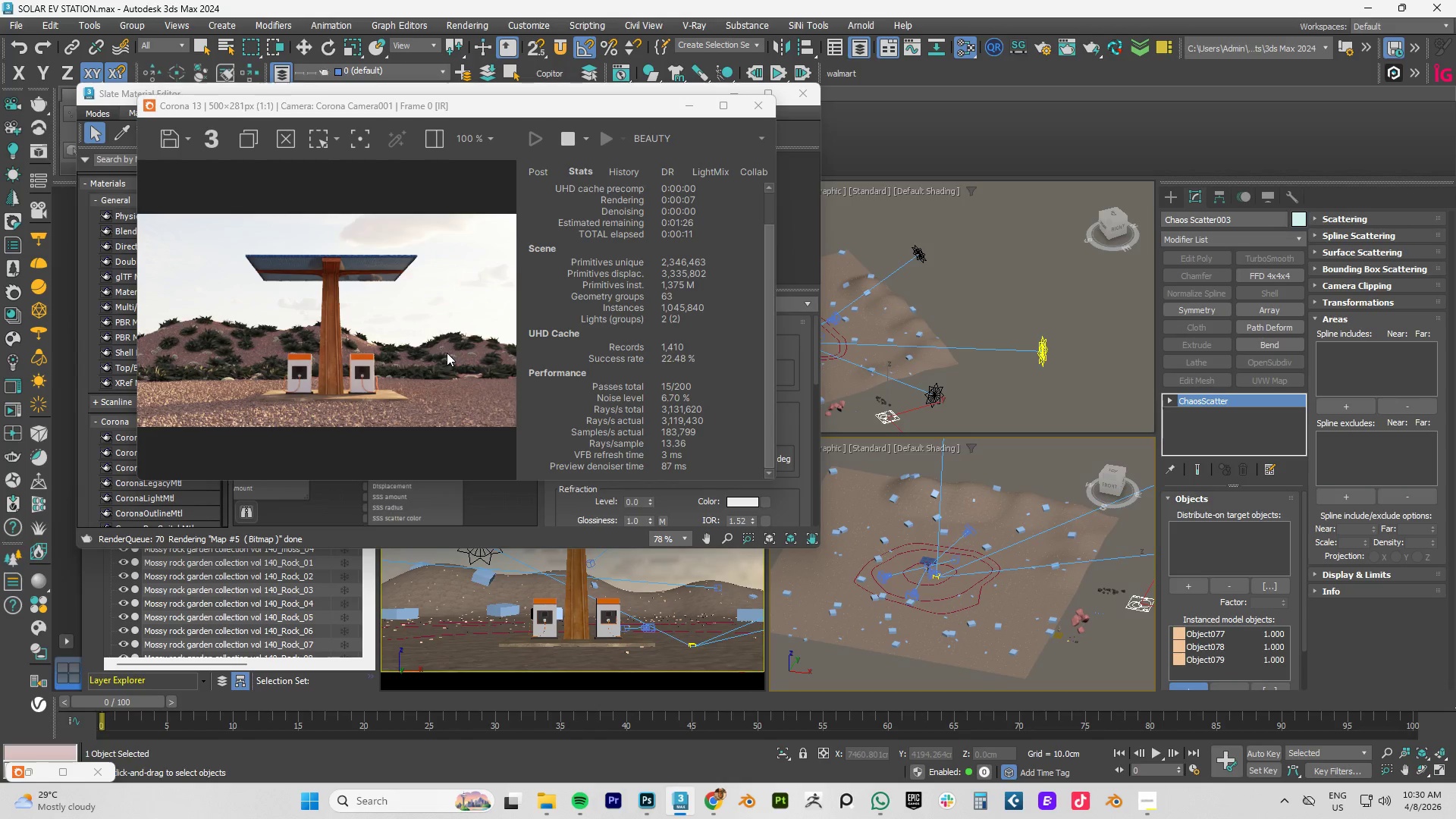 
scroll: coordinate [682, 288], scroll_direction: down, amount: 4.0
 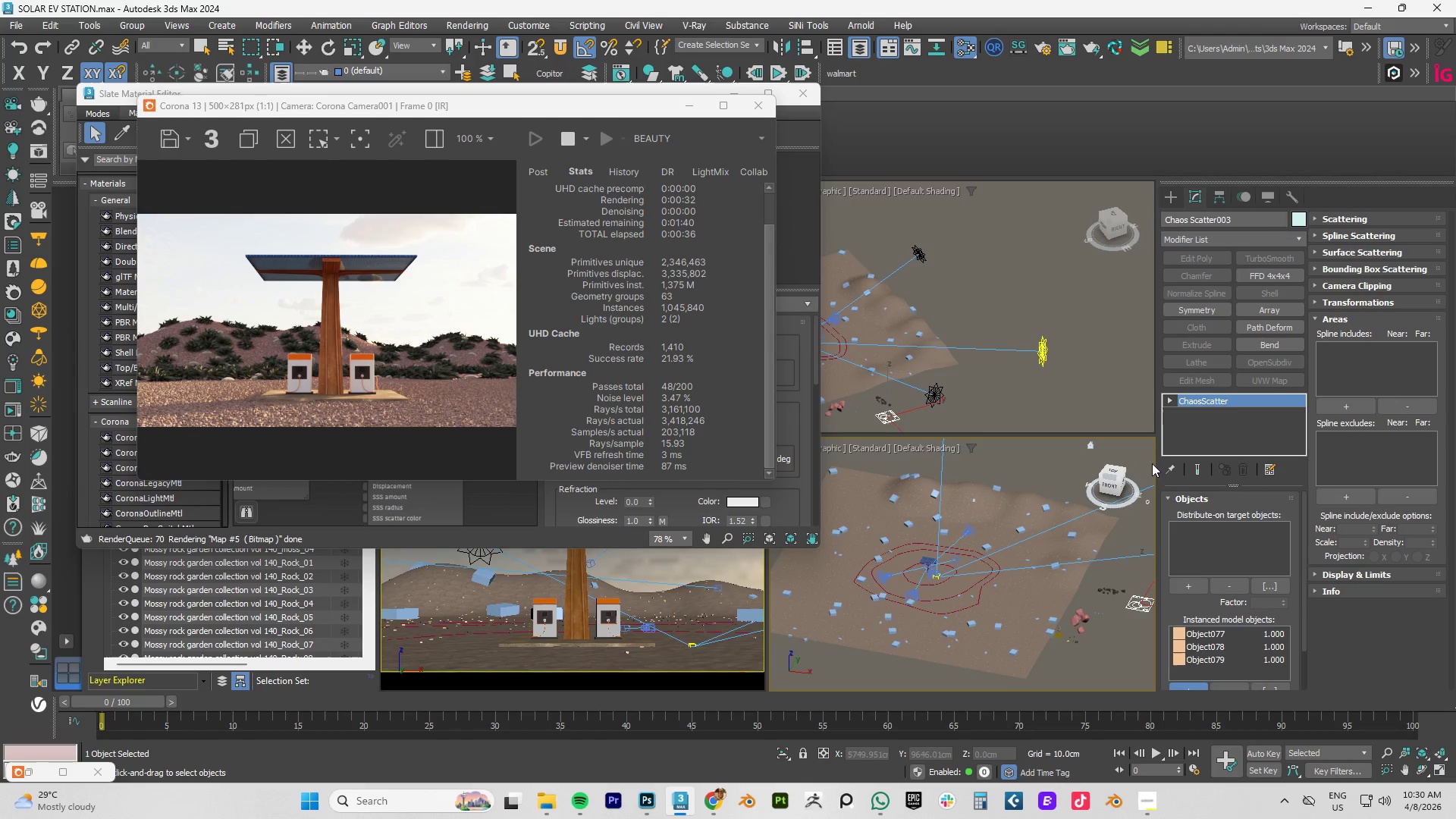 
wait(22.97)
 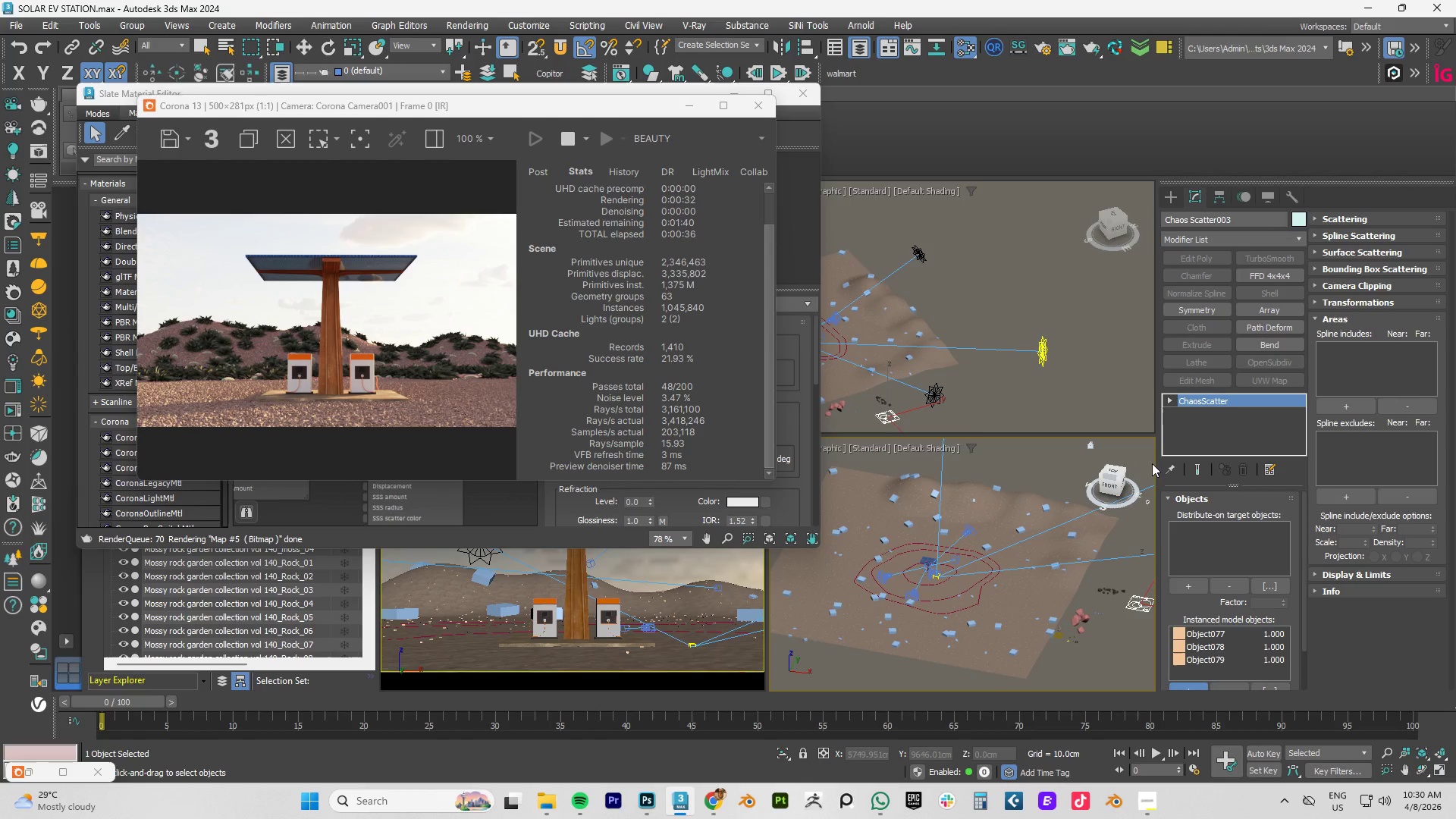 
scroll: coordinate [238, 340], scroll_direction: up, amount: 2.0
 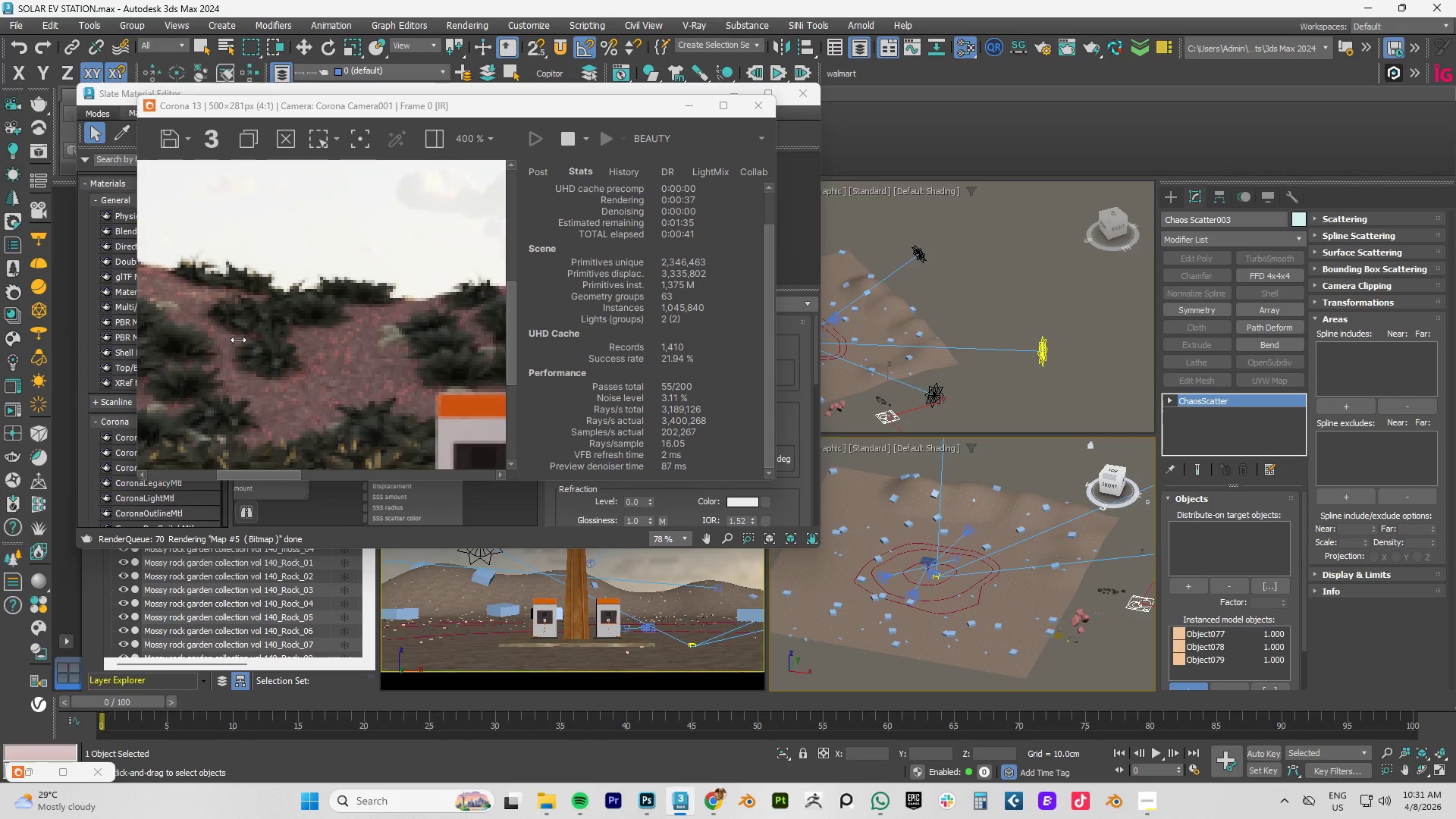 
scroll: coordinate [1068, 554], scroll_direction: down, amount: 3.0
 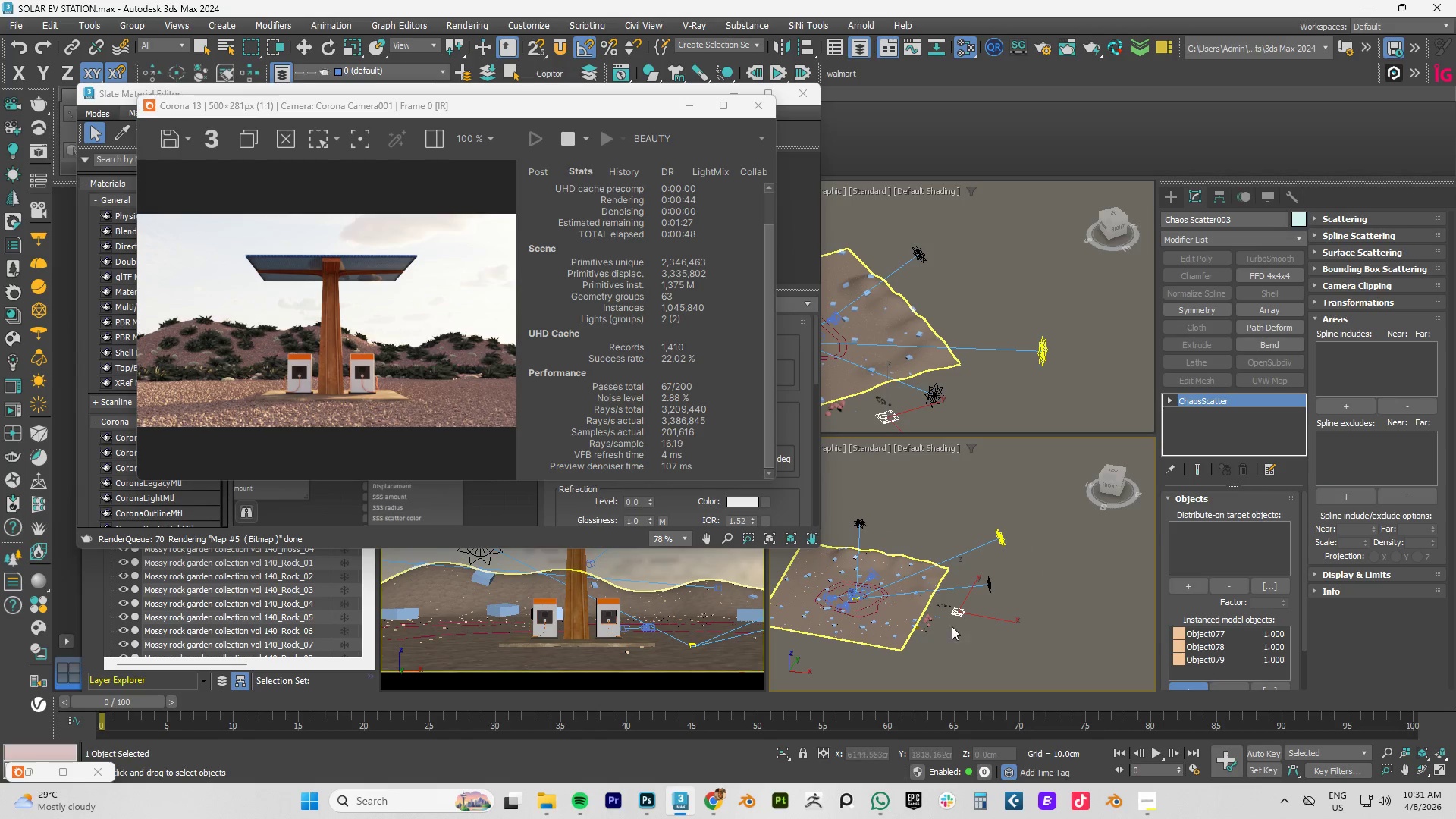 
scroll: coordinate [957, 620], scroll_direction: up, amount: 3.0
 